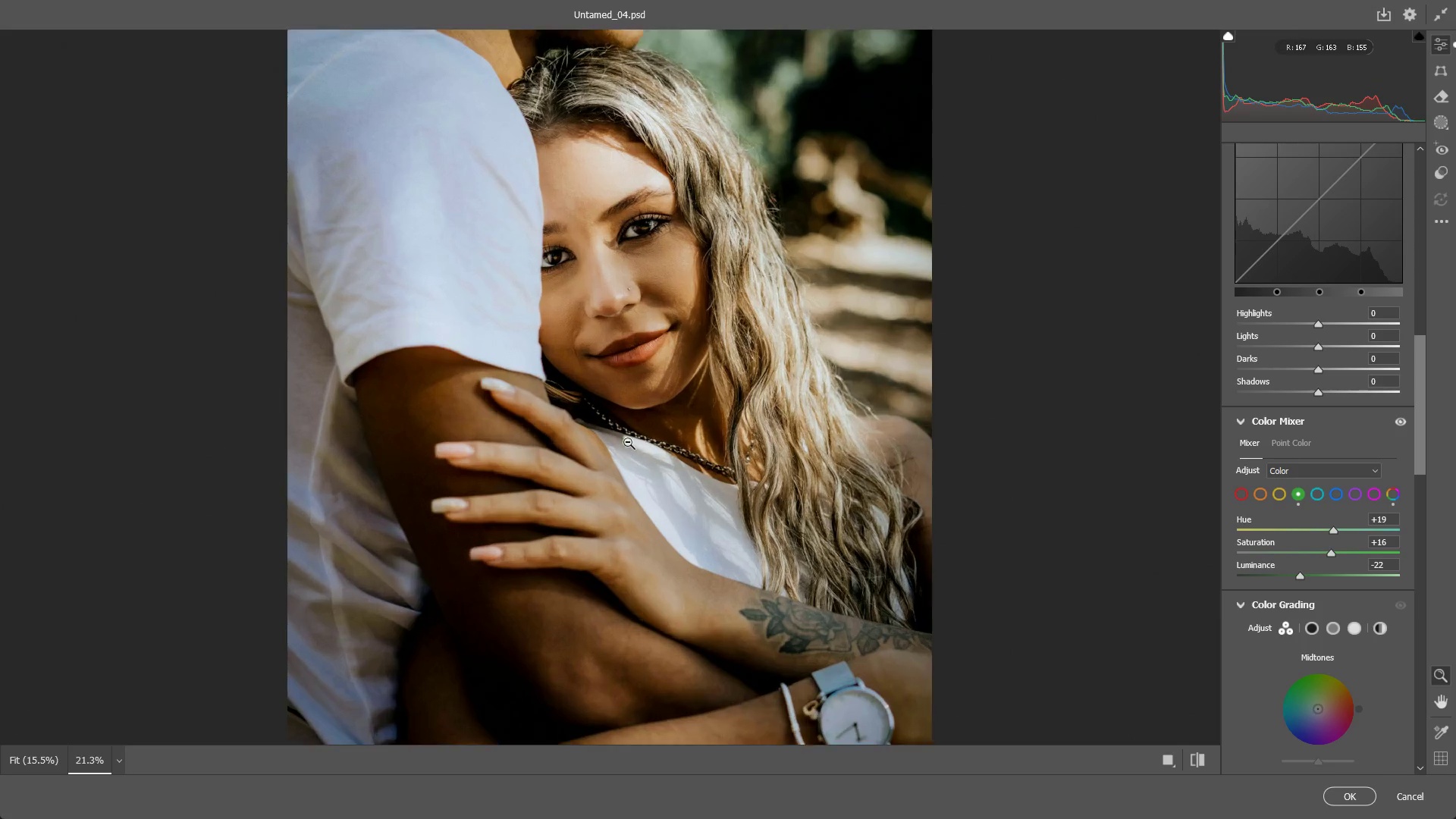 
hold_key(key=Space, duration=0.58)
 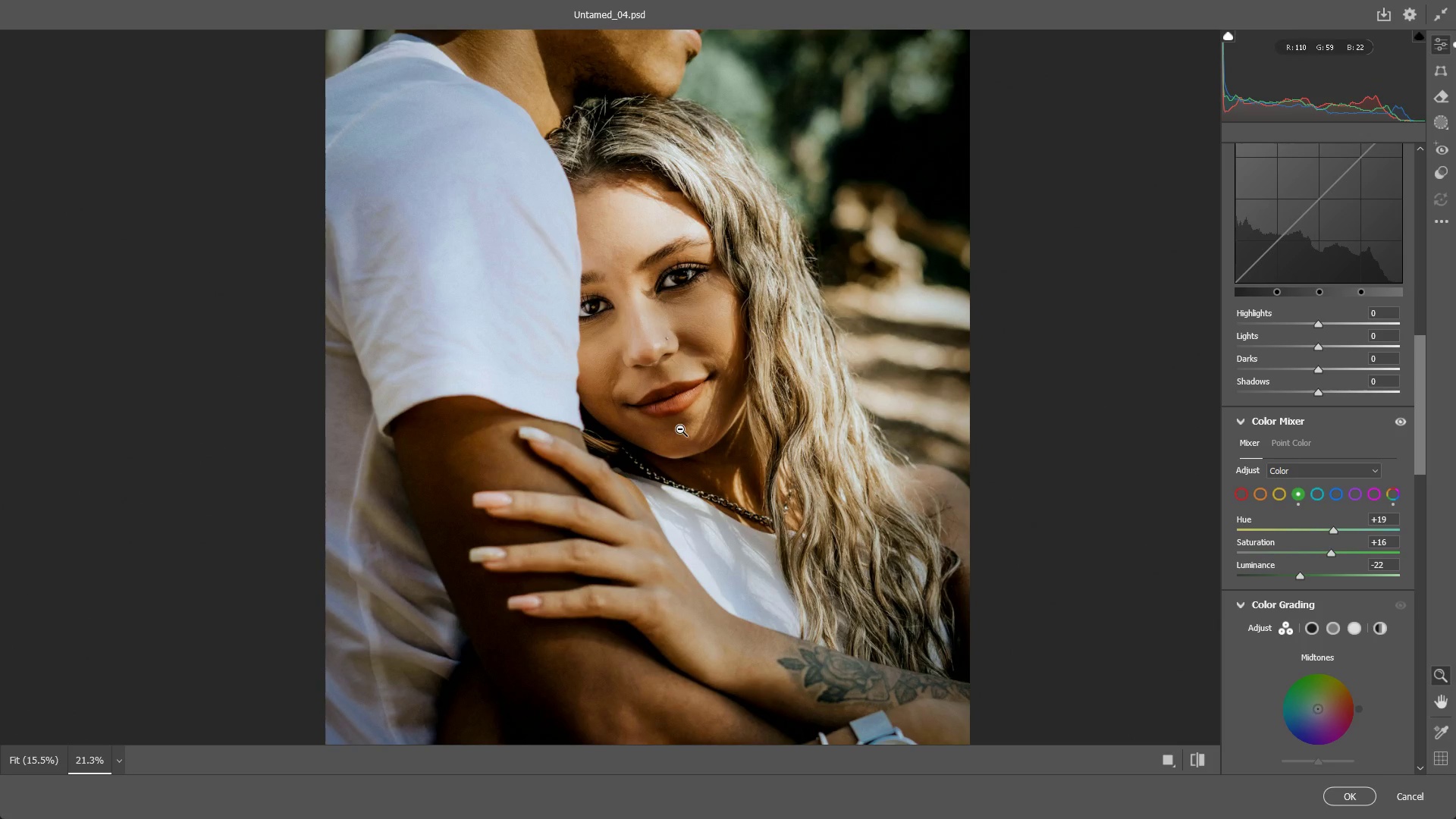 
left_click_drag(start_coordinate=[673, 430], to_coordinate=[675, 445])
 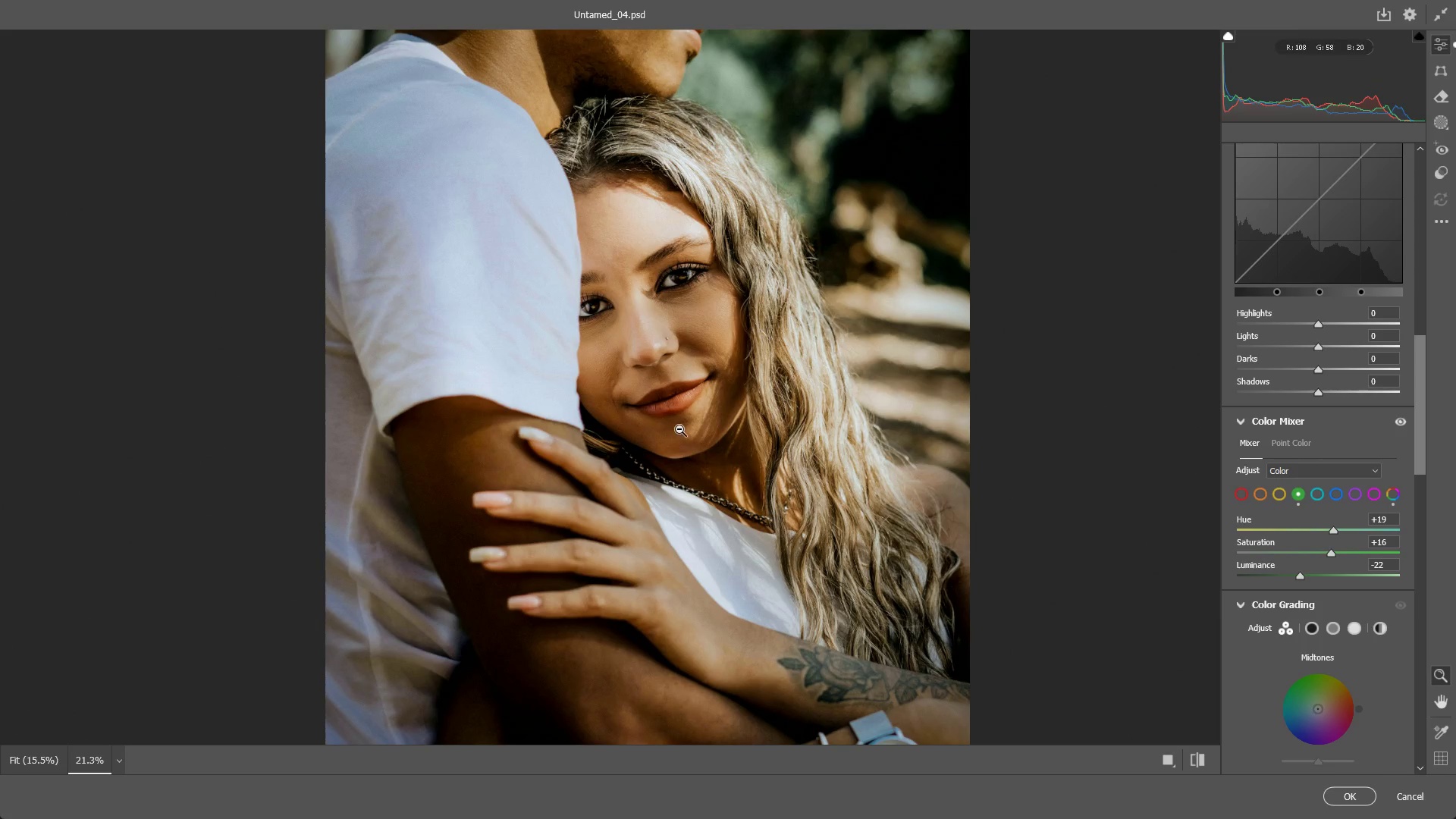 
left_click_drag(start_coordinate=[678, 430], to_coordinate=[652, 432])
 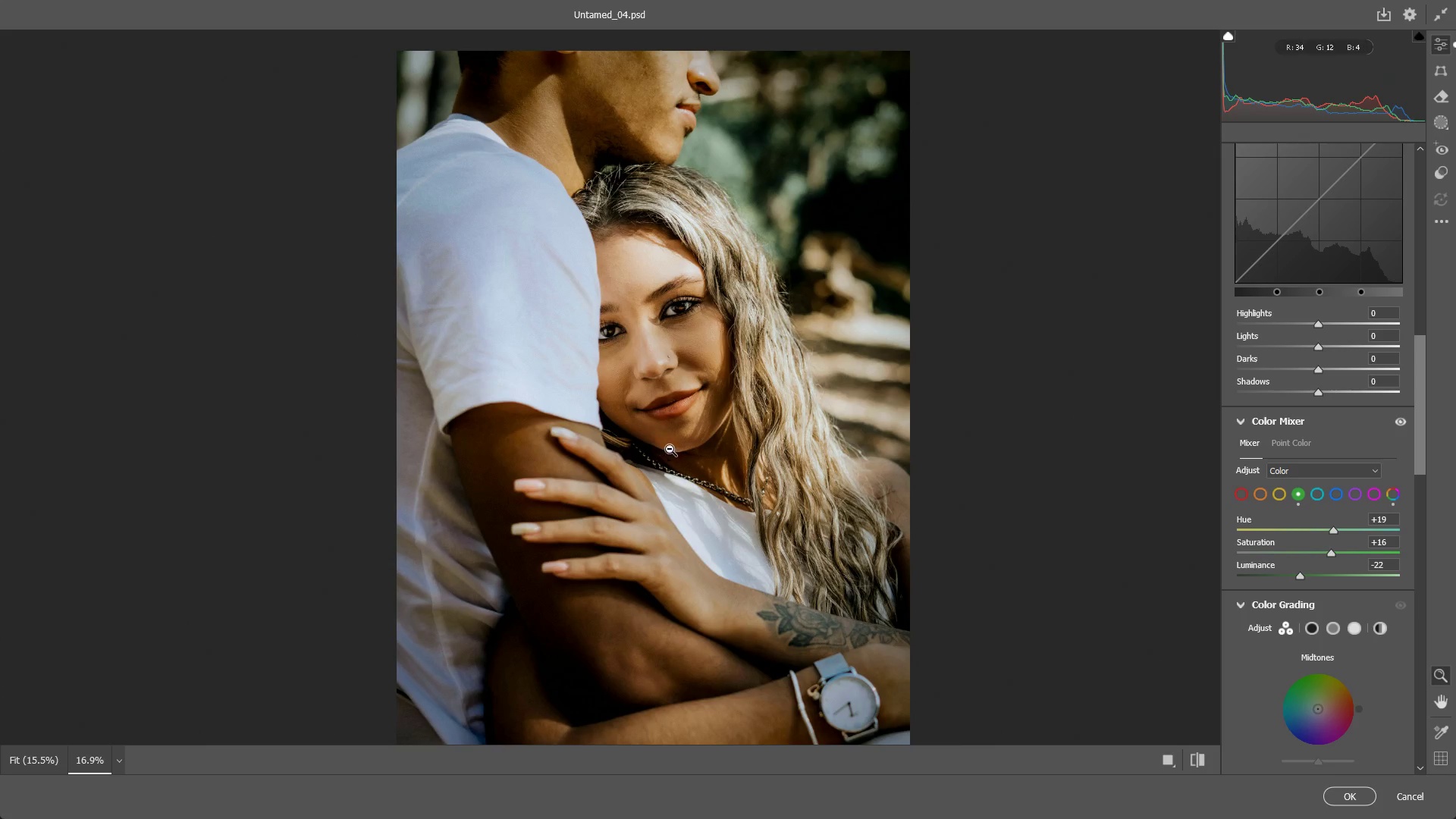 
hold_key(key=Space, duration=0.45)
 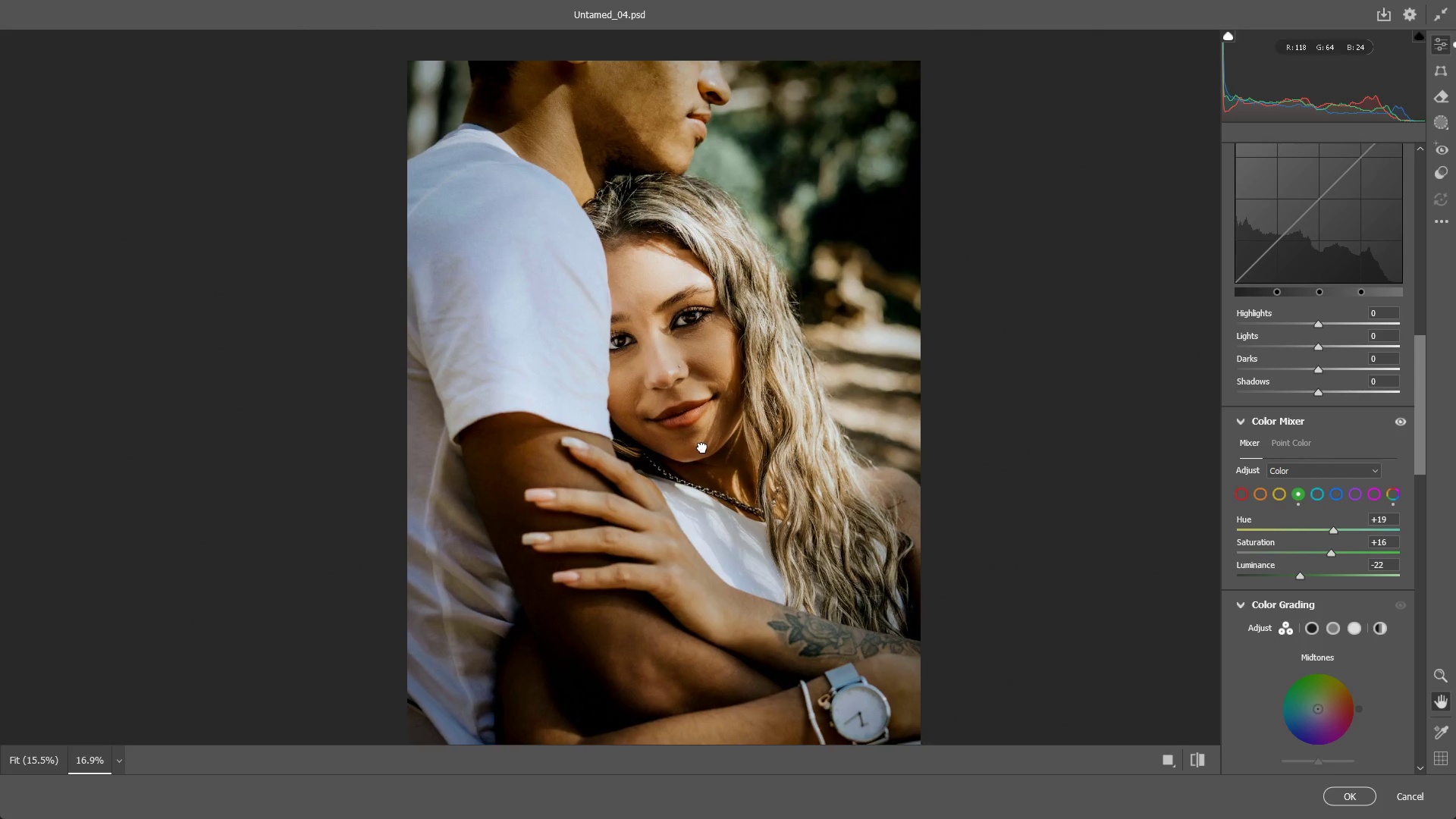 
left_click_drag(start_coordinate=[670, 445], to_coordinate=[682, 457])
 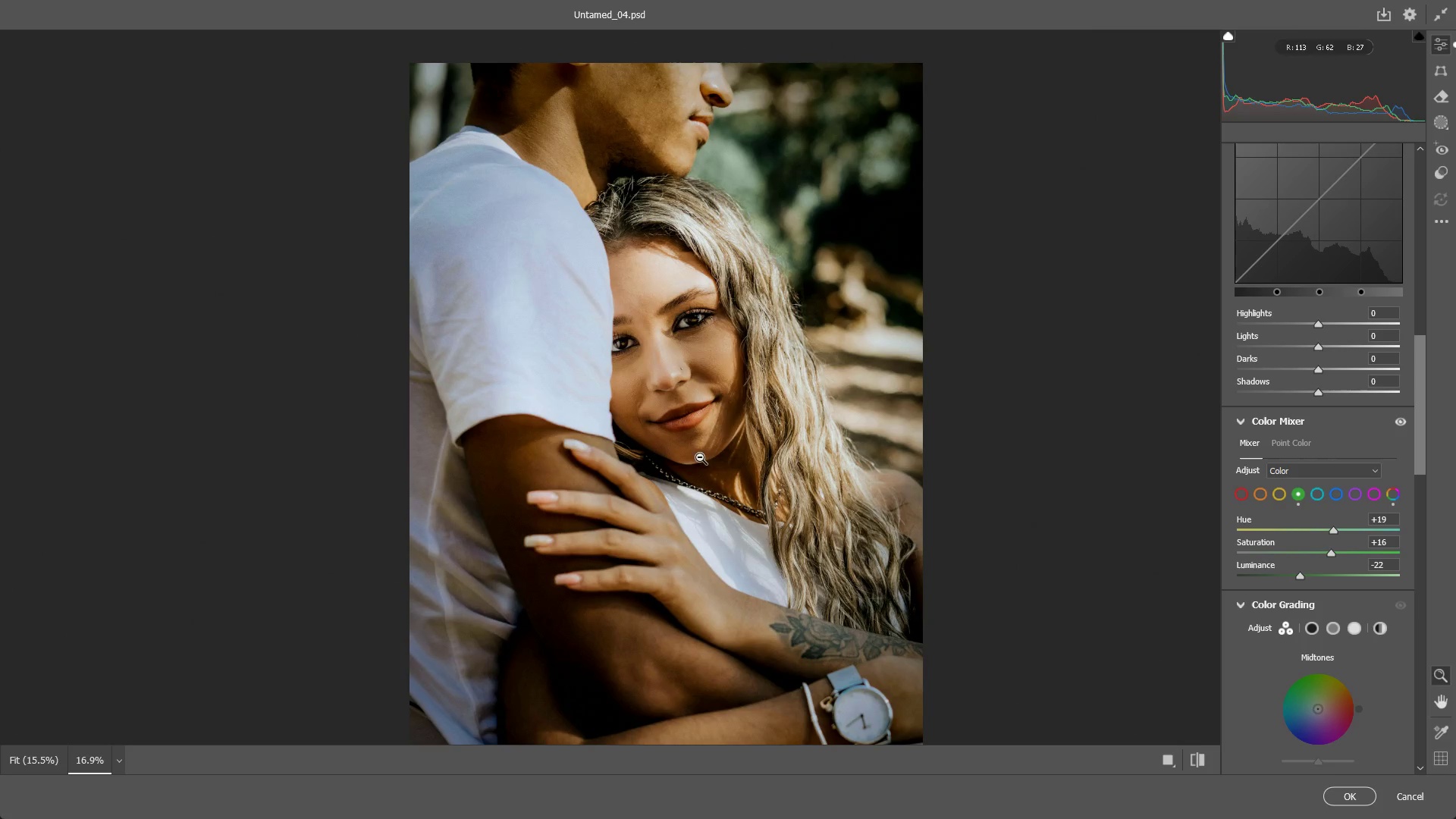 
hold_key(key=Space, duration=0.42)
 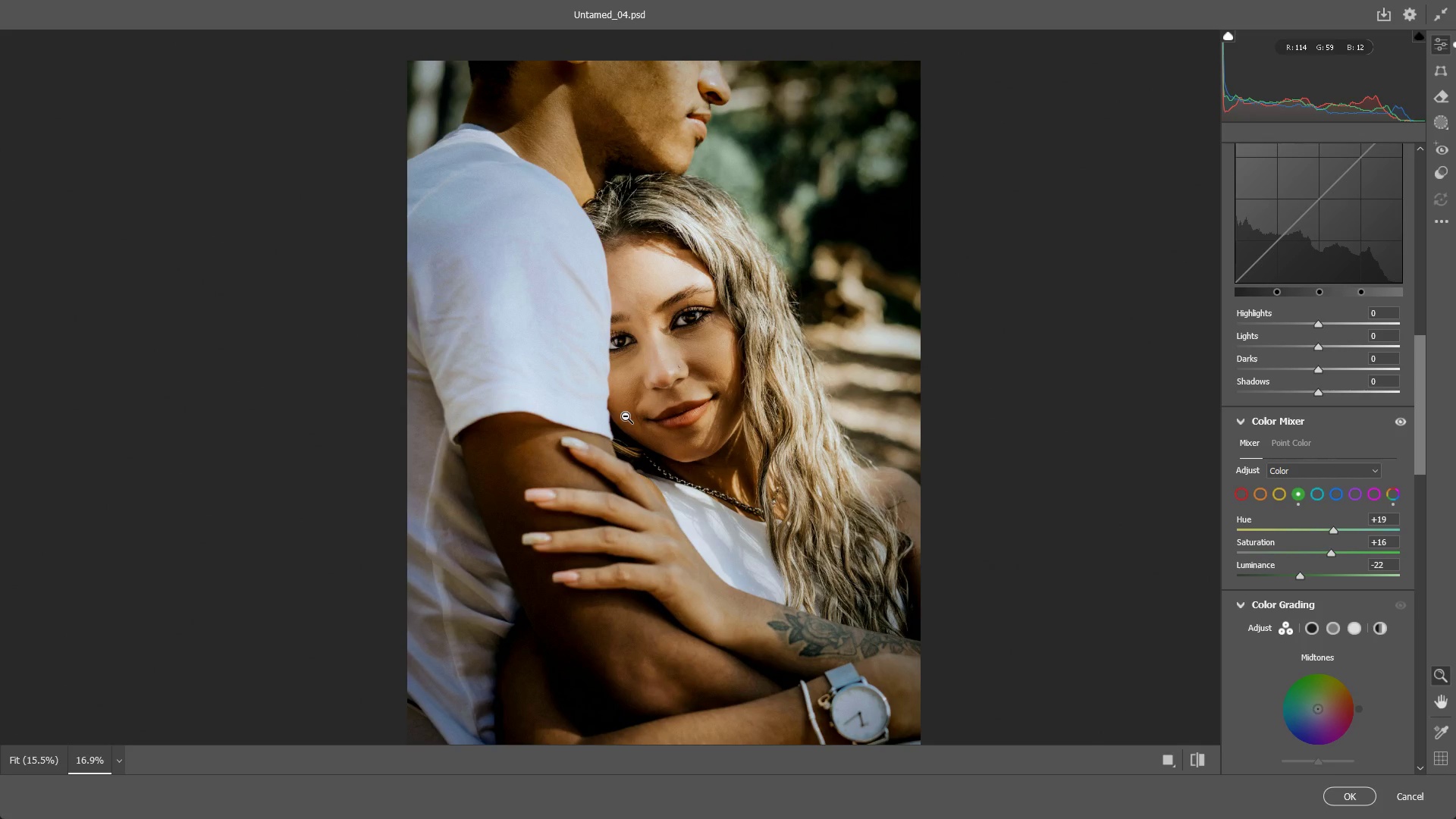 
left_click_drag(start_coordinate=[713, 381], to_coordinate=[667, 389])
 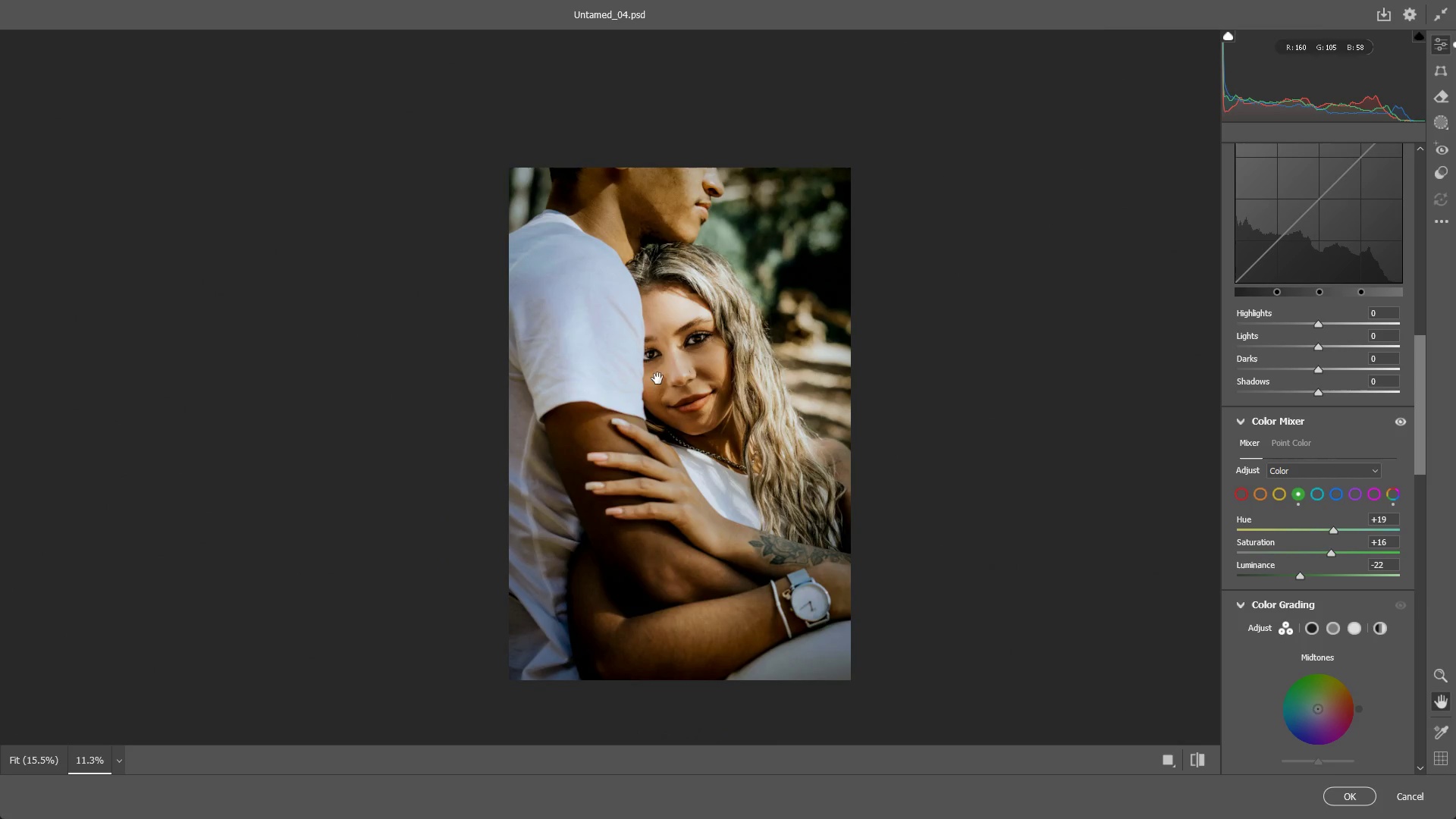 
hold_key(key=Space, duration=0.58)
 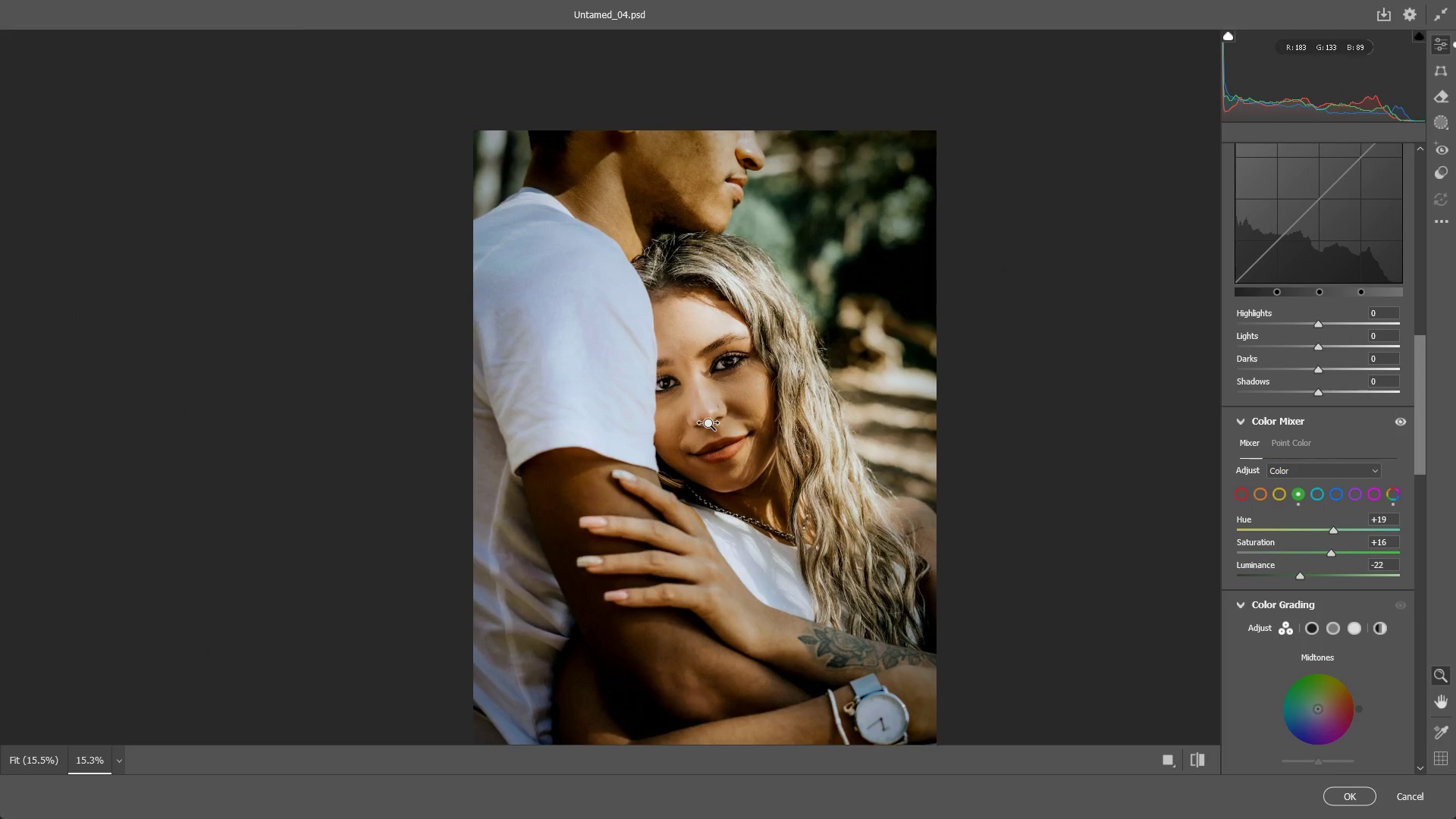 
left_click_drag(start_coordinate=[654, 370], to_coordinate=[672, 409])
 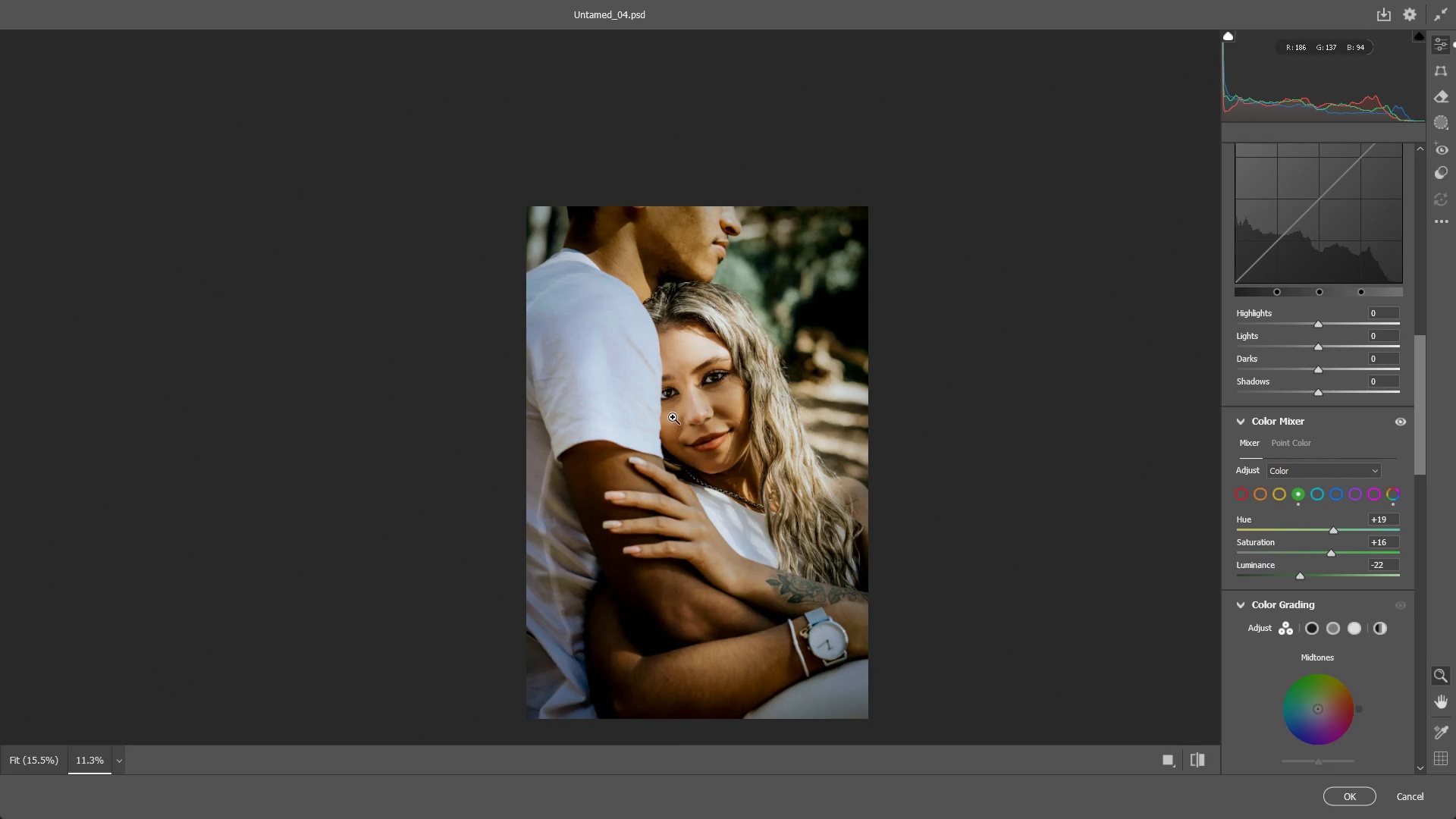 
left_click_drag(start_coordinate=[675, 418], to_coordinate=[709, 424])
 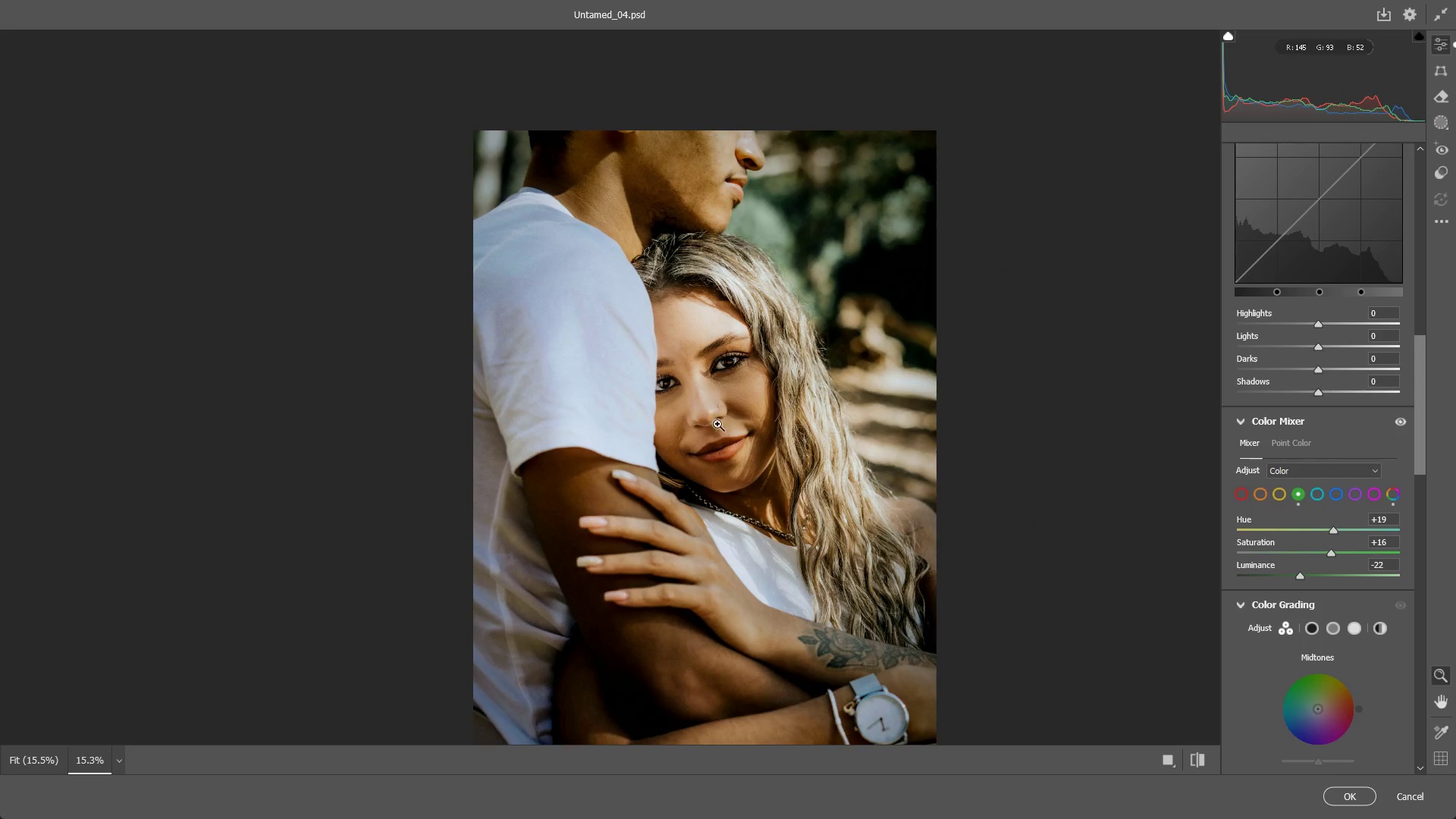 
hold_key(key=Space, duration=0.52)
 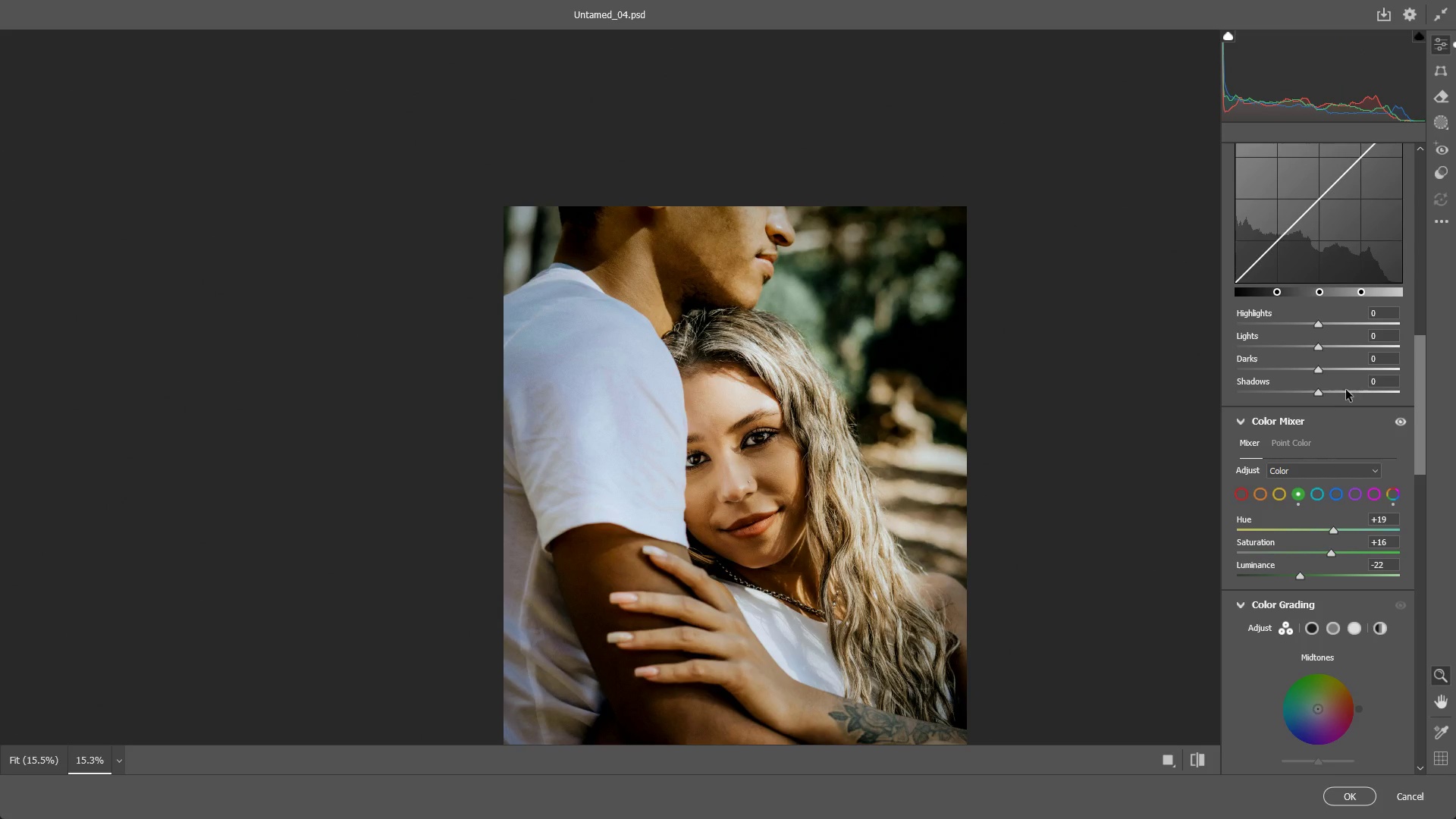 
left_click_drag(start_coordinate=[733, 413], to_coordinate=[763, 488])
 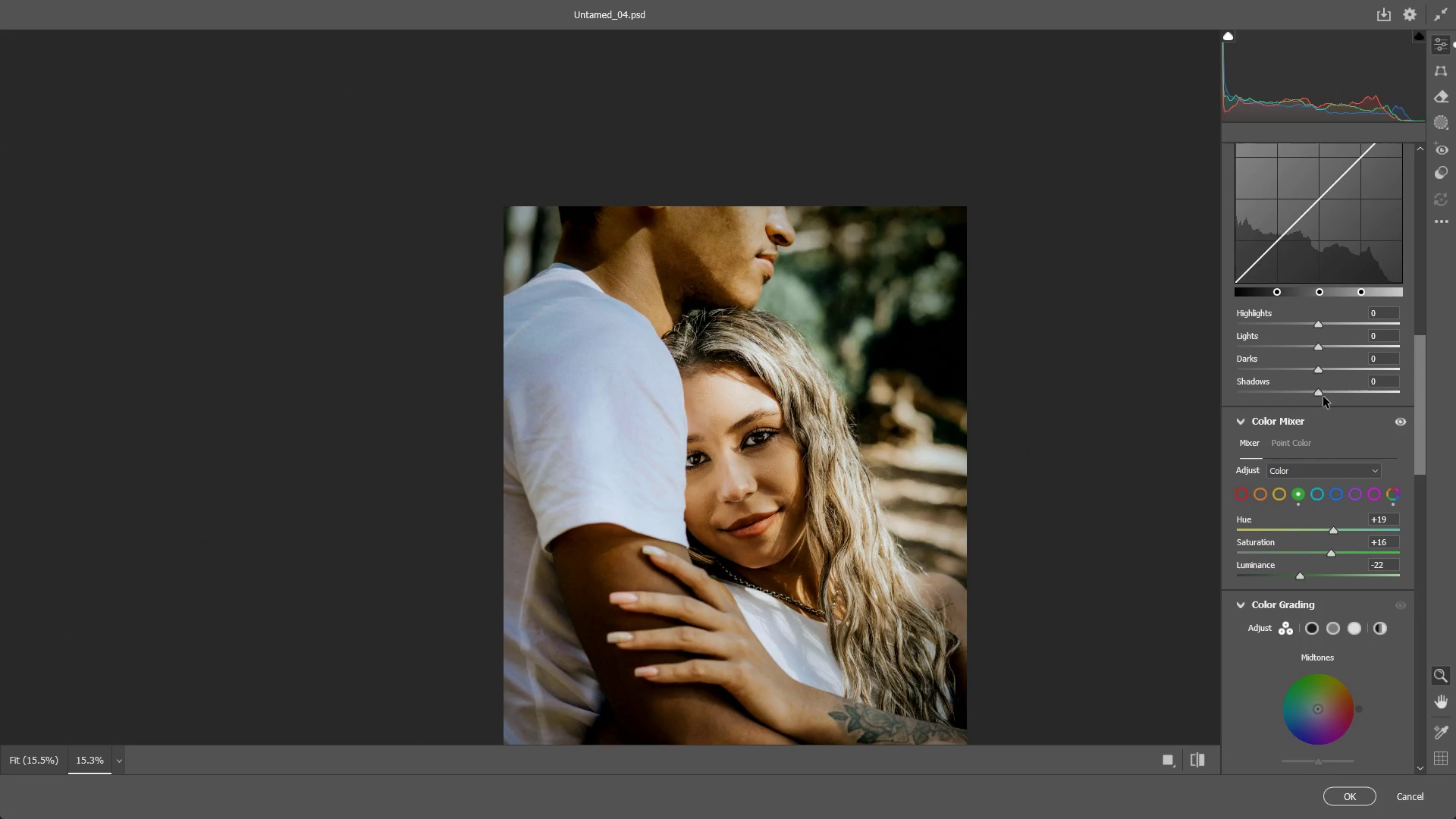 
left_click_drag(start_coordinate=[1315, 393], to_coordinate=[1289, 388])
 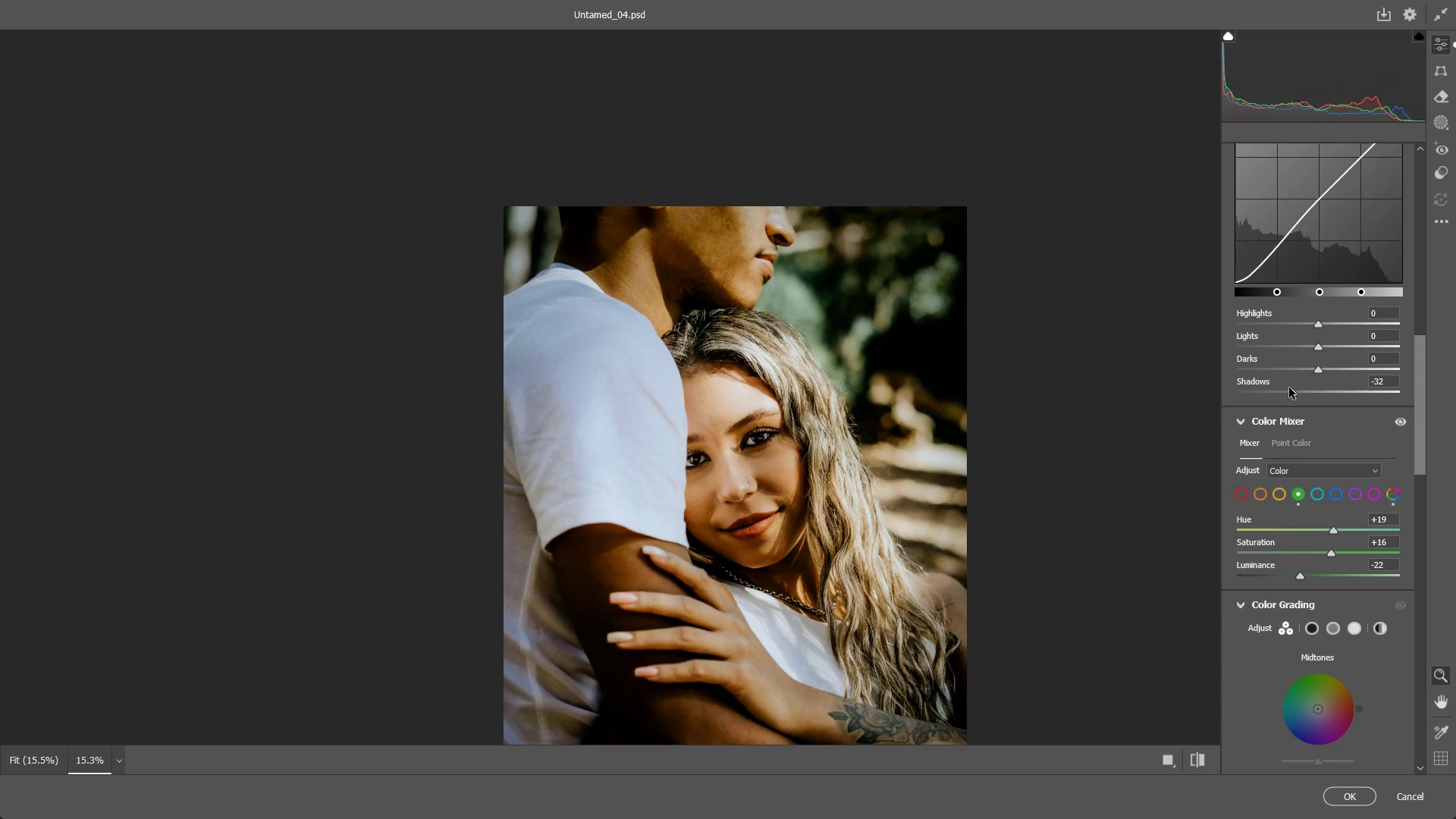 
key(Control+ControlLeft)
 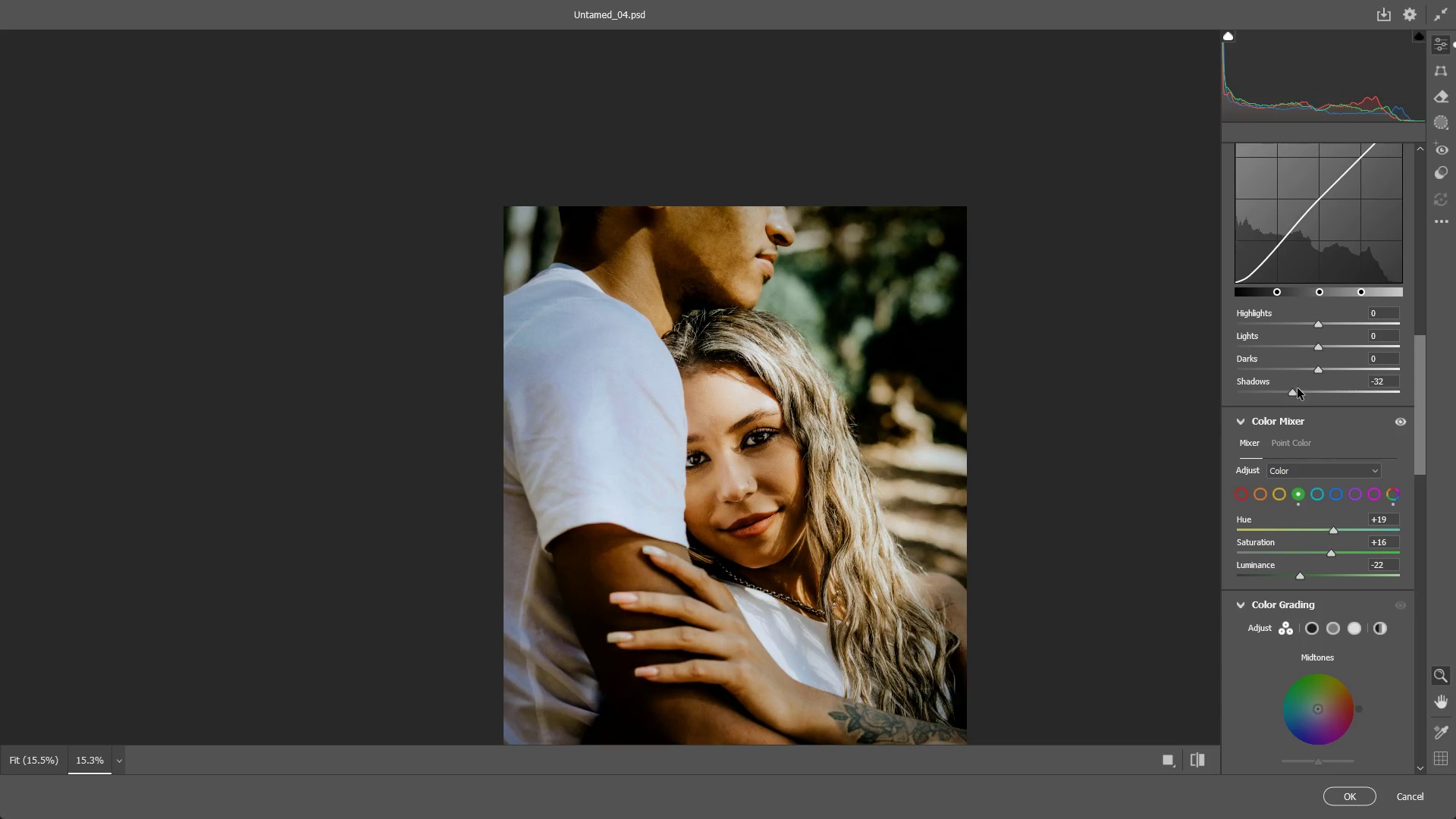 
key(Control+Z)
 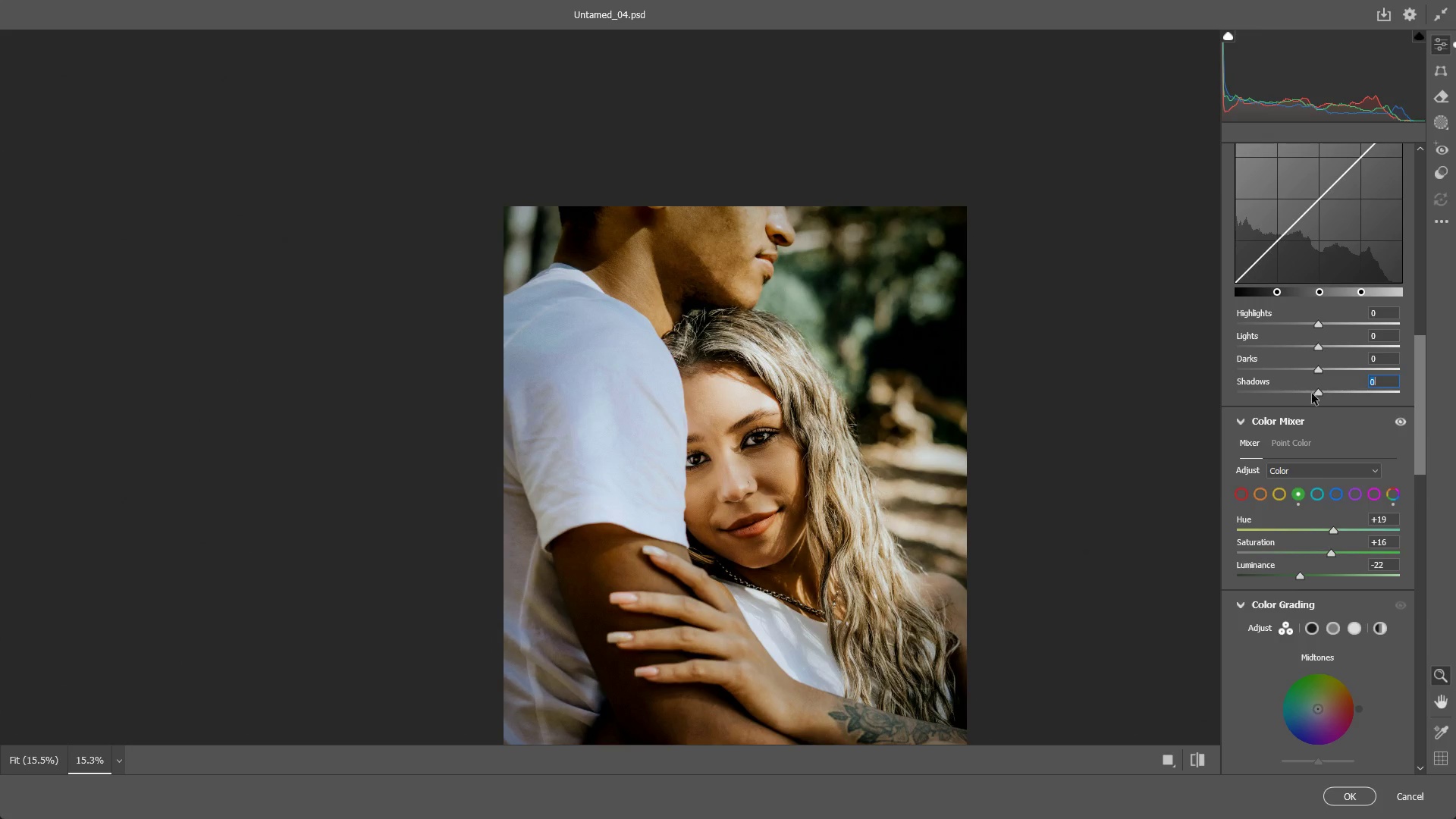 
scroll: coordinate [1315, 395], scroll_direction: up, amount: 4.0
 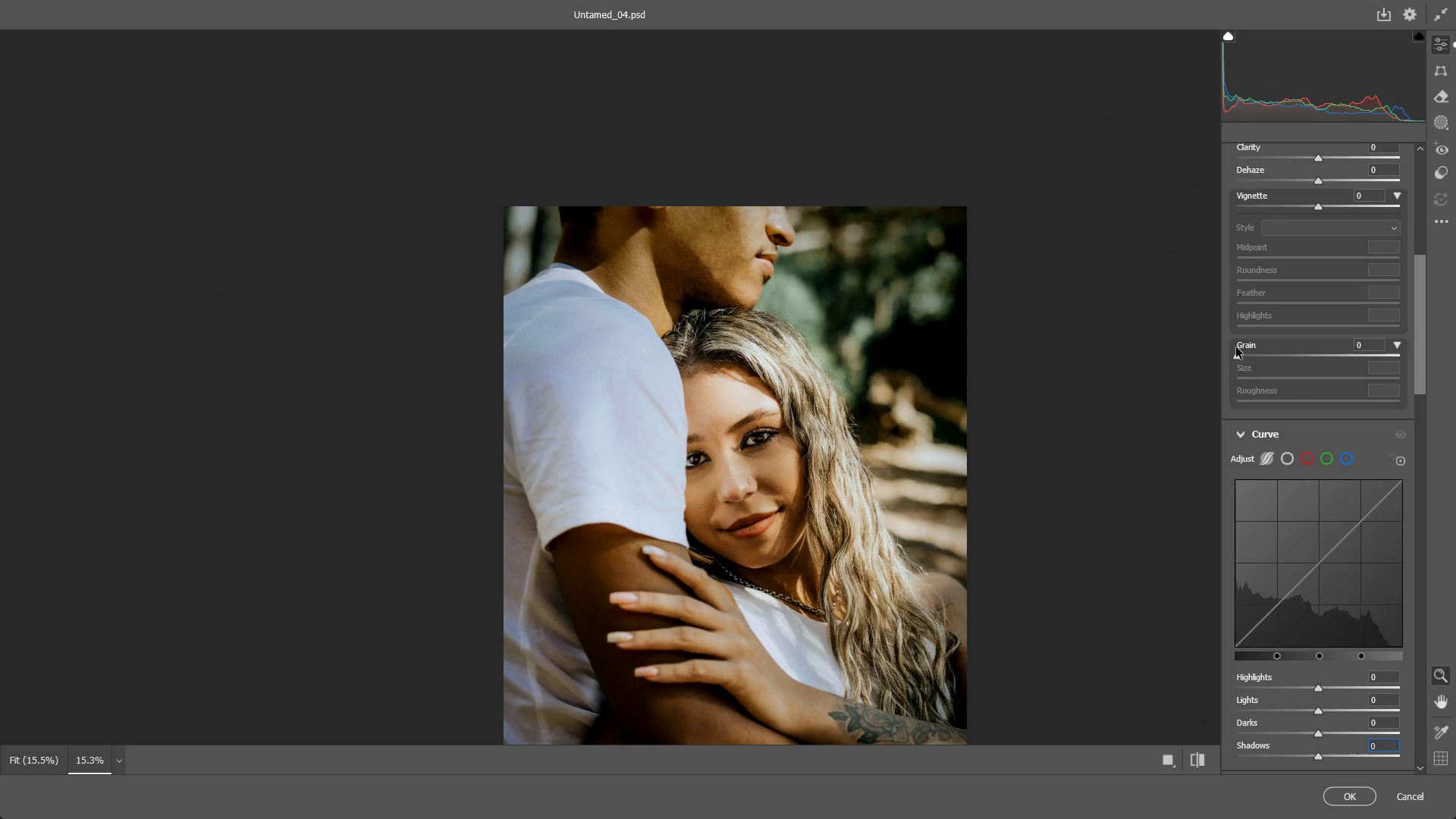 
left_click_drag(start_coordinate=[1238, 358], to_coordinate=[1255, 359])
 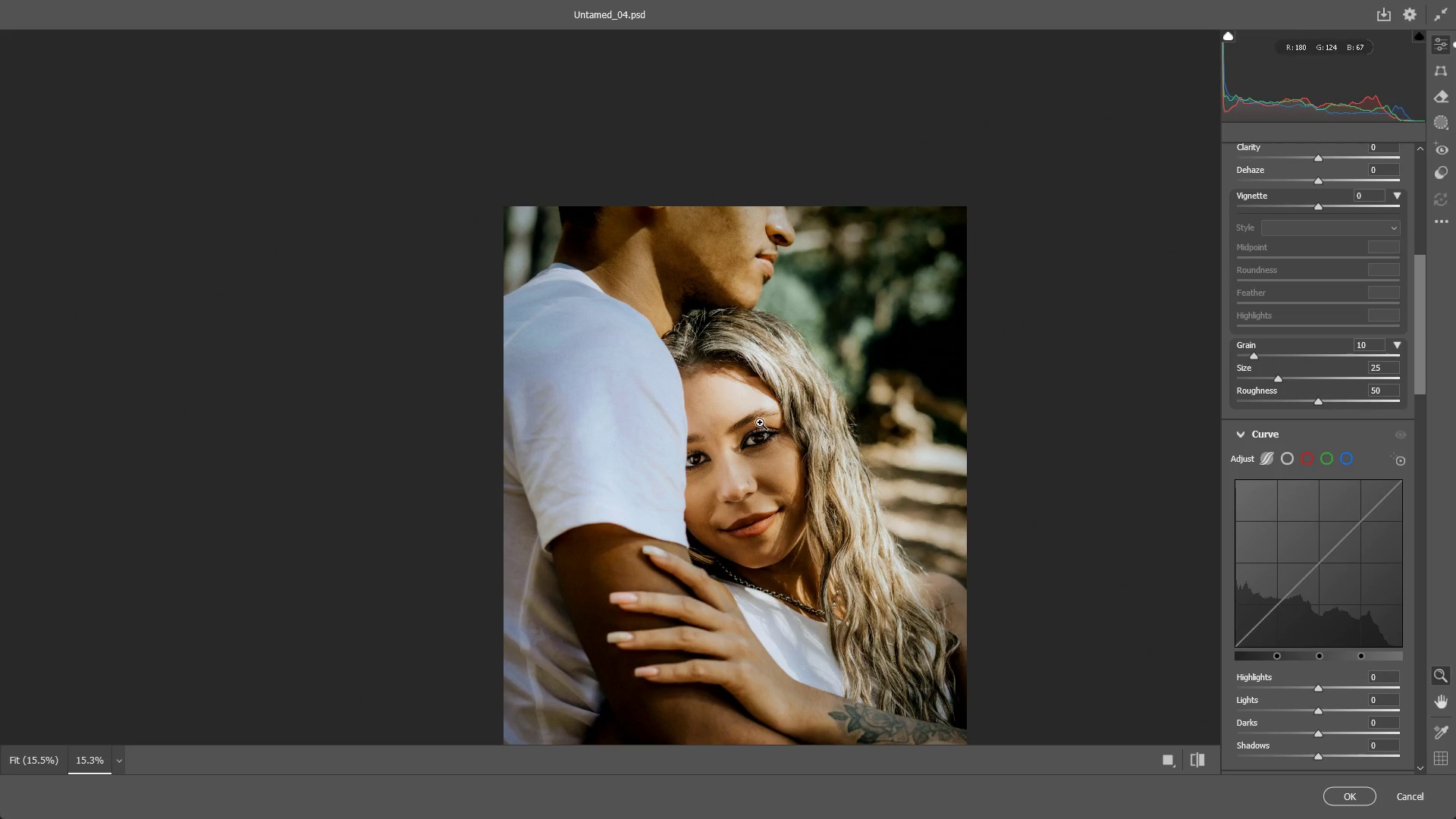 
left_click_drag(start_coordinate=[758, 420], to_coordinate=[871, 416])
 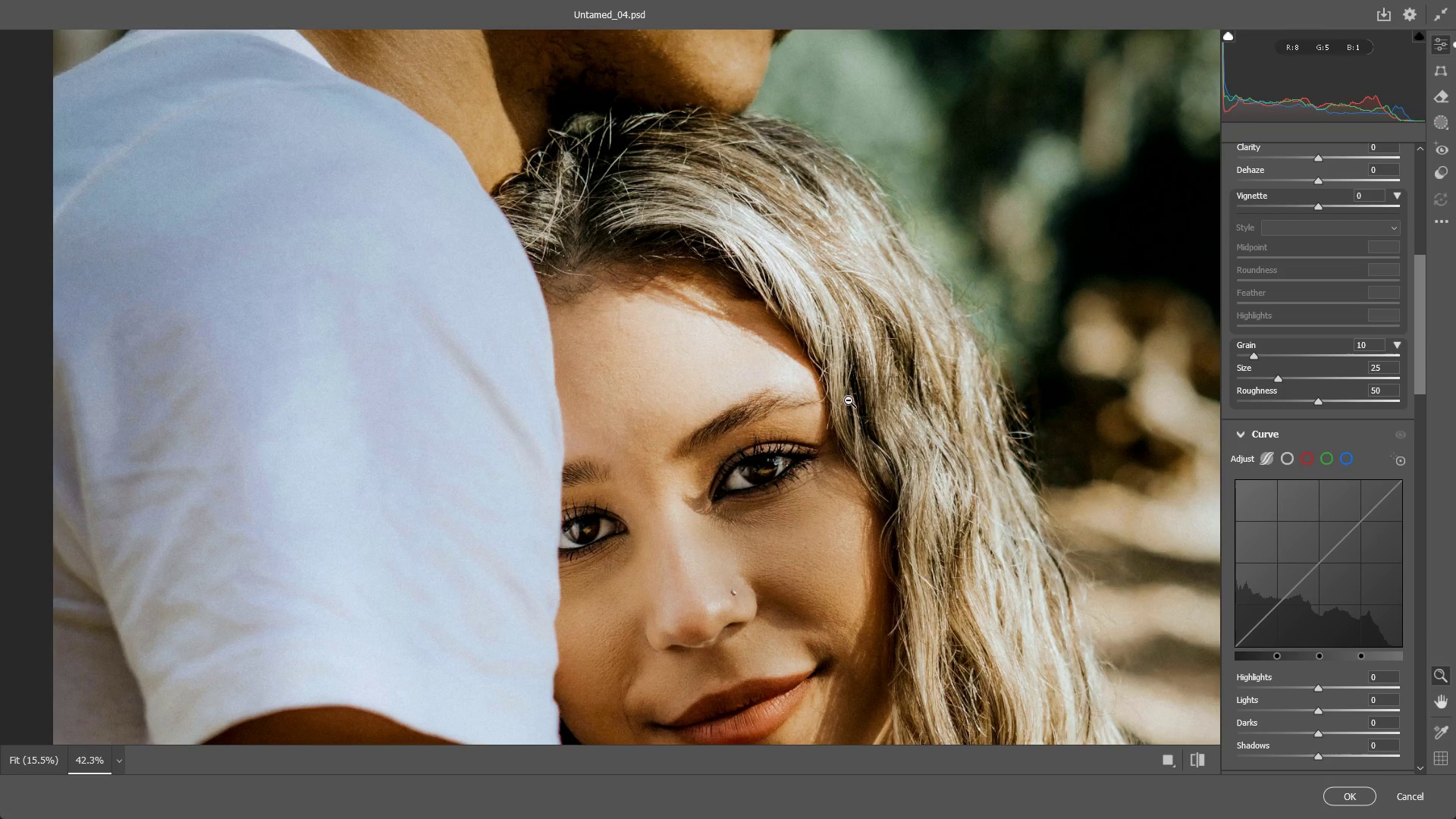 
hold_key(key=Space, duration=0.48)
 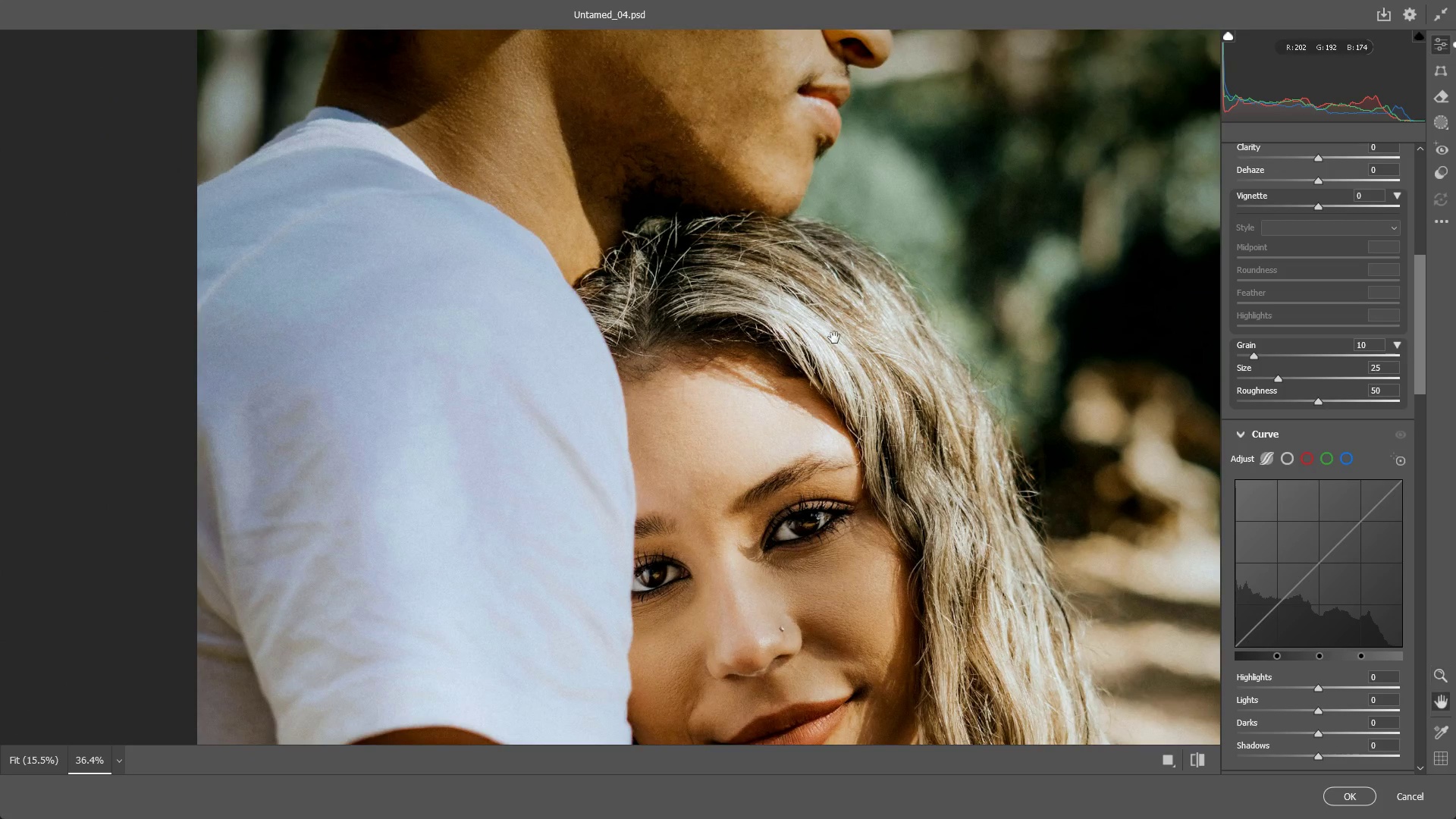 
left_click_drag(start_coordinate=[751, 350], to_coordinate=[783, 428])
 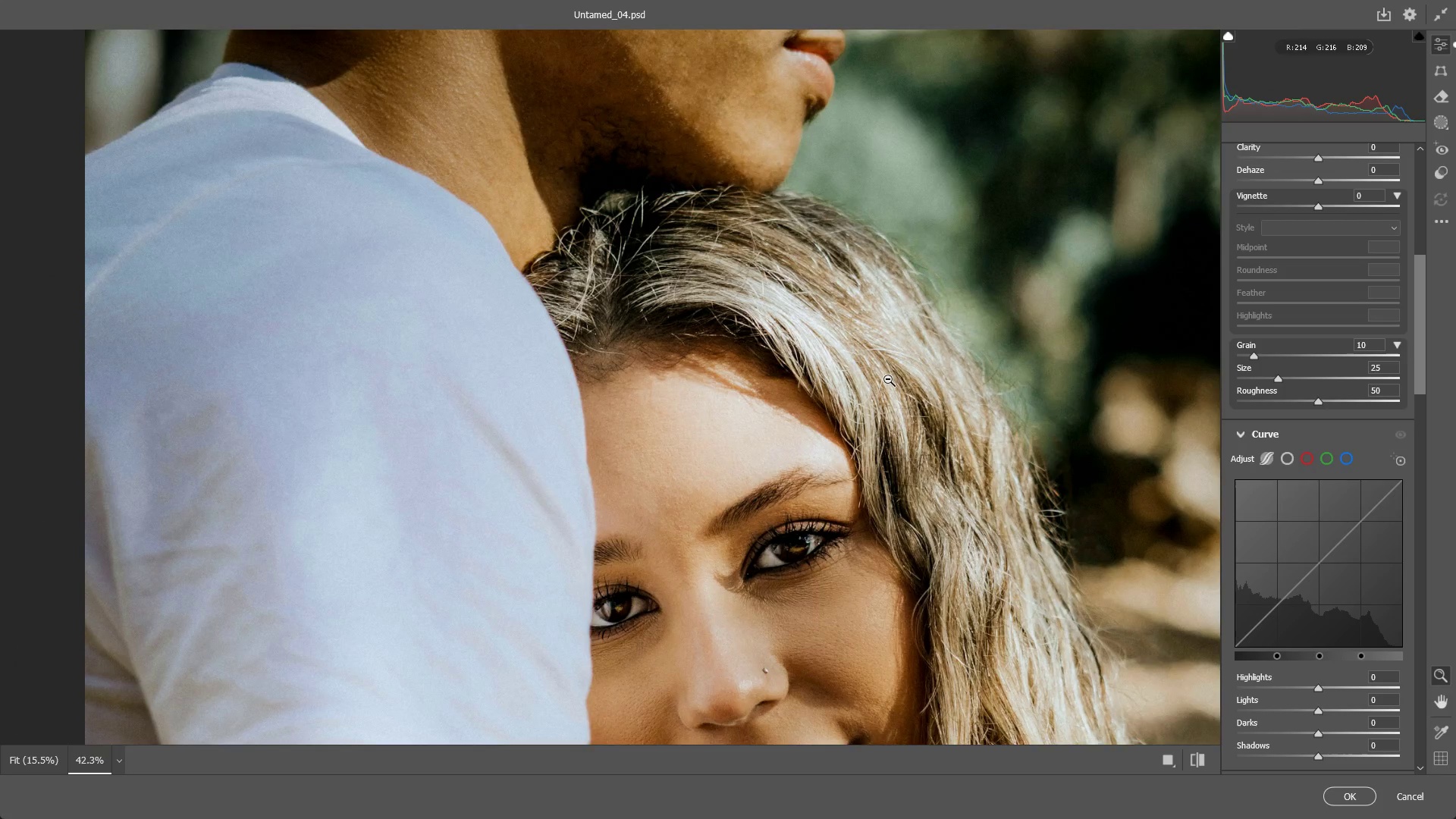 
left_click_drag(start_coordinate=[886, 379], to_coordinate=[869, 384])
 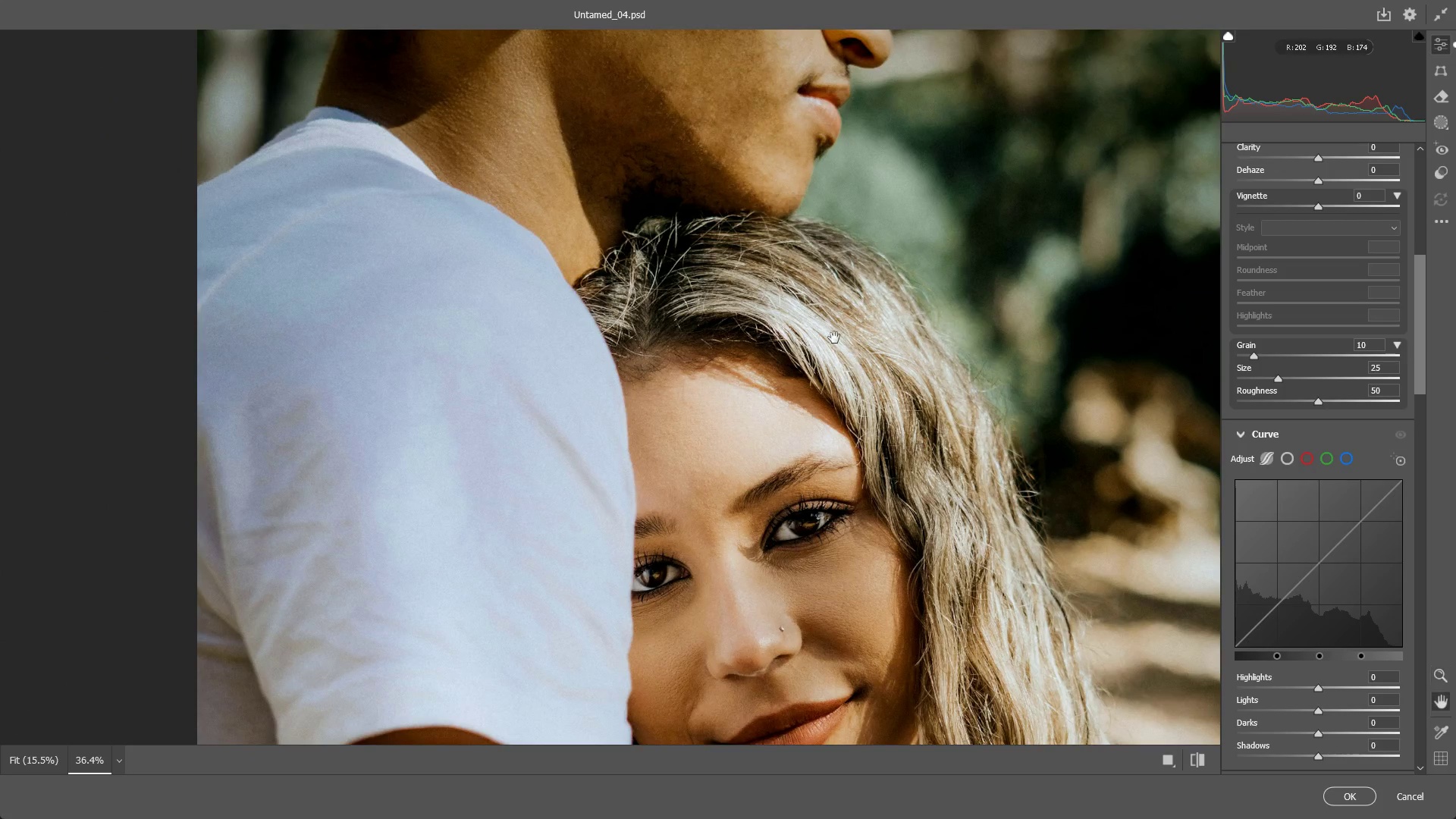 
hold_key(key=Space, duration=0.52)
 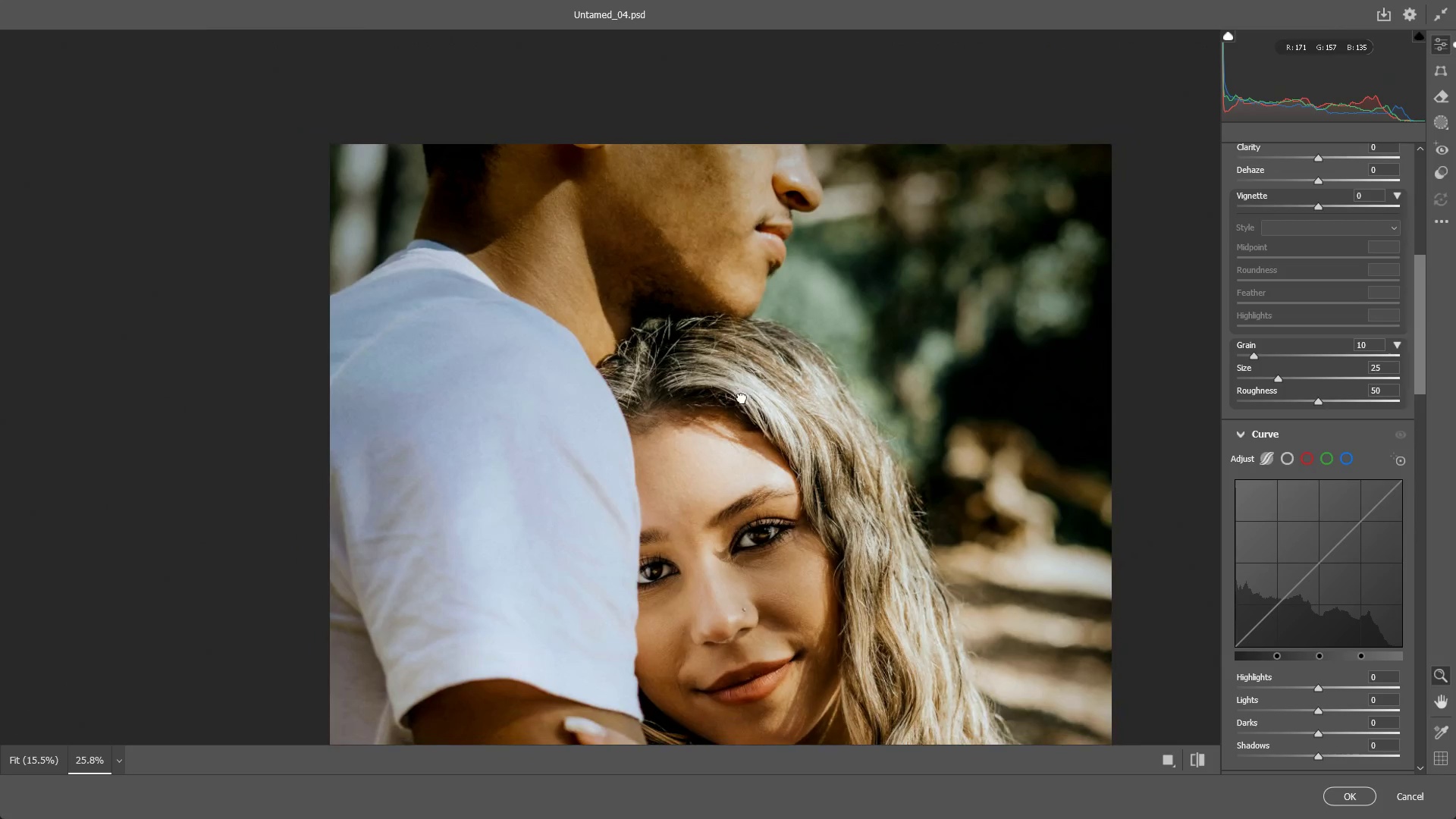 
left_click_drag(start_coordinate=[828, 340], to_coordinate=[776, 413])
 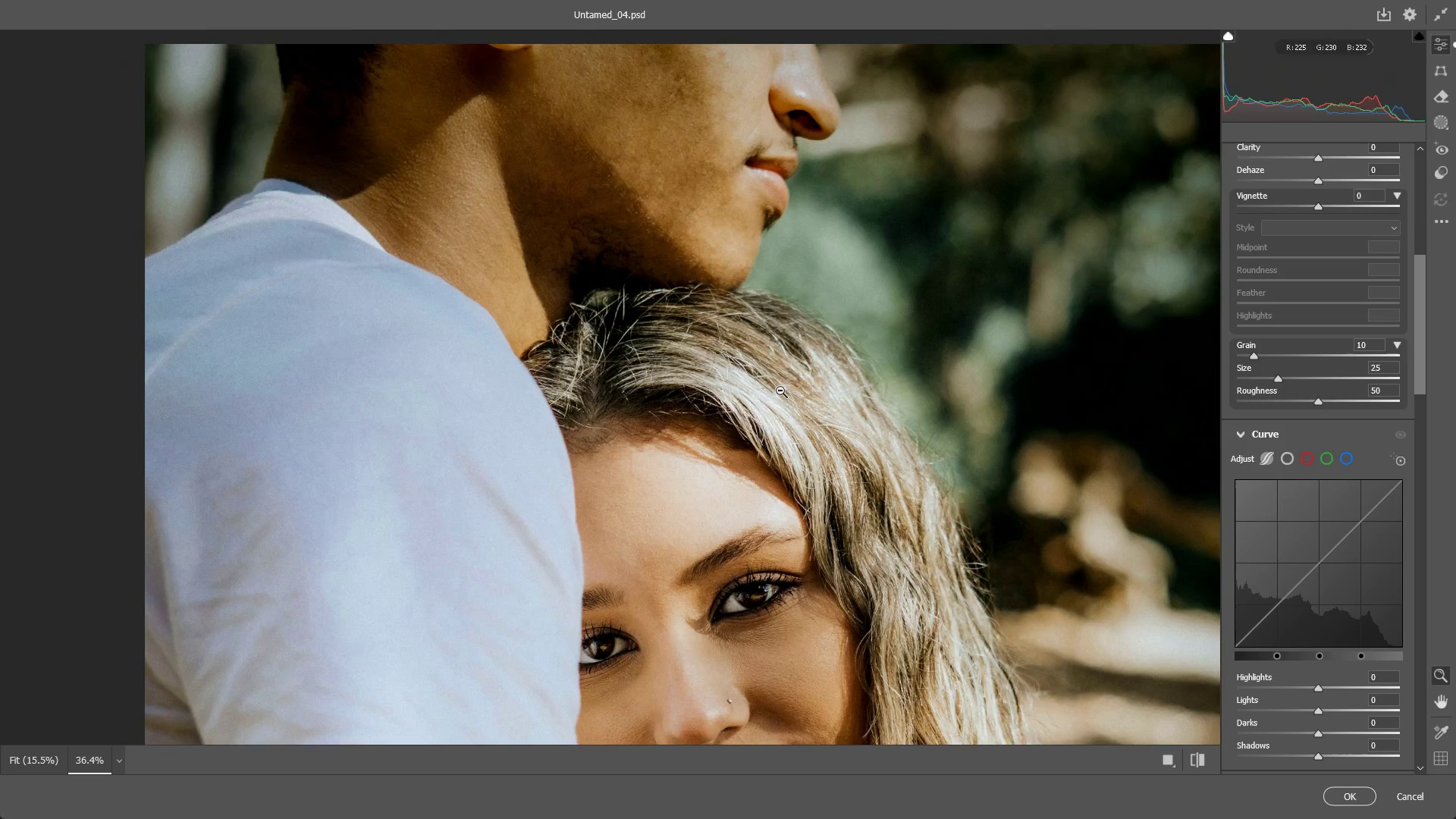 
left_click_drag(start_coordinate=[780, 390], to_coordinate=[742, 398])
 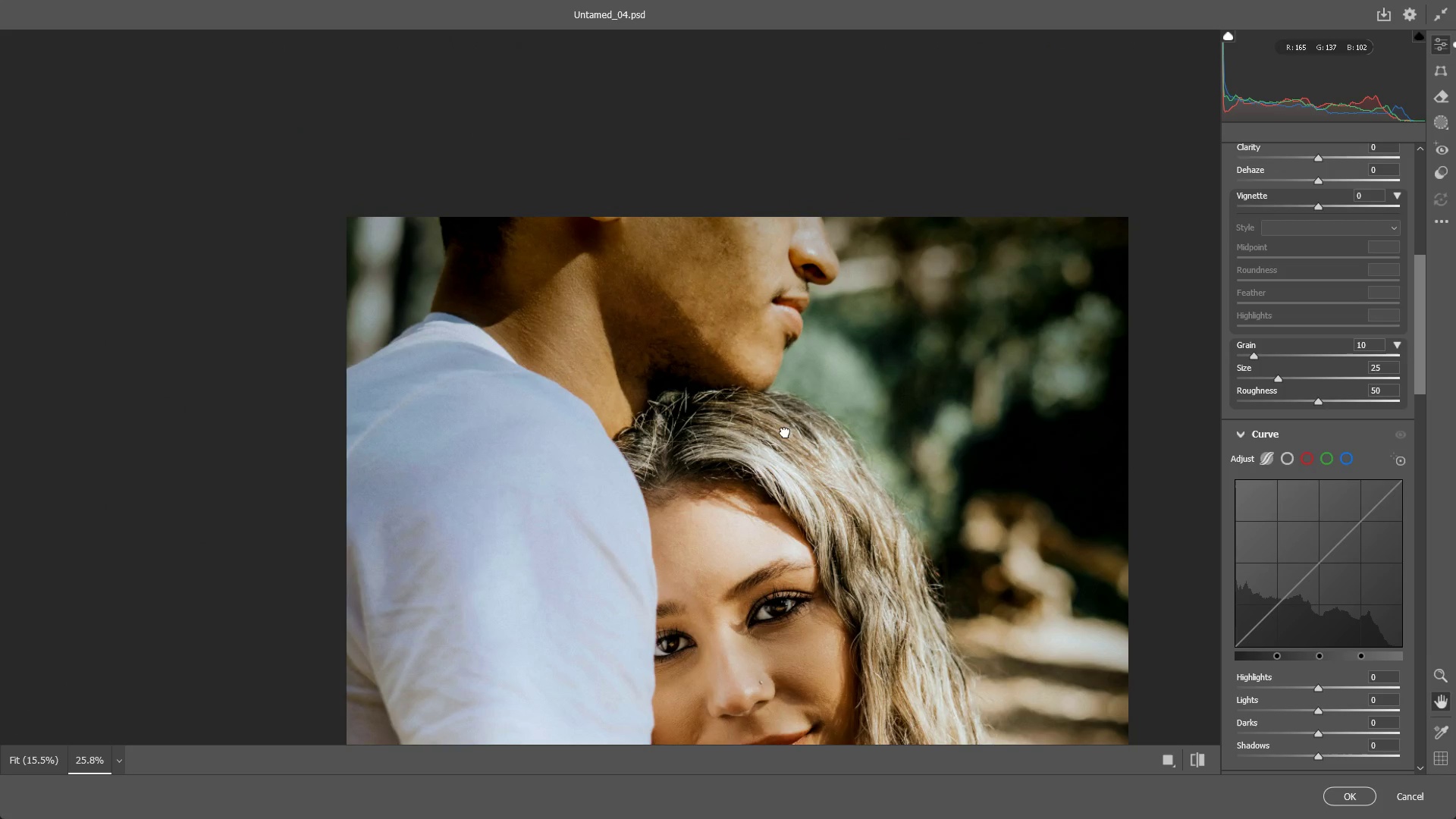 
hold_key(key=Space, duration=0.62)
 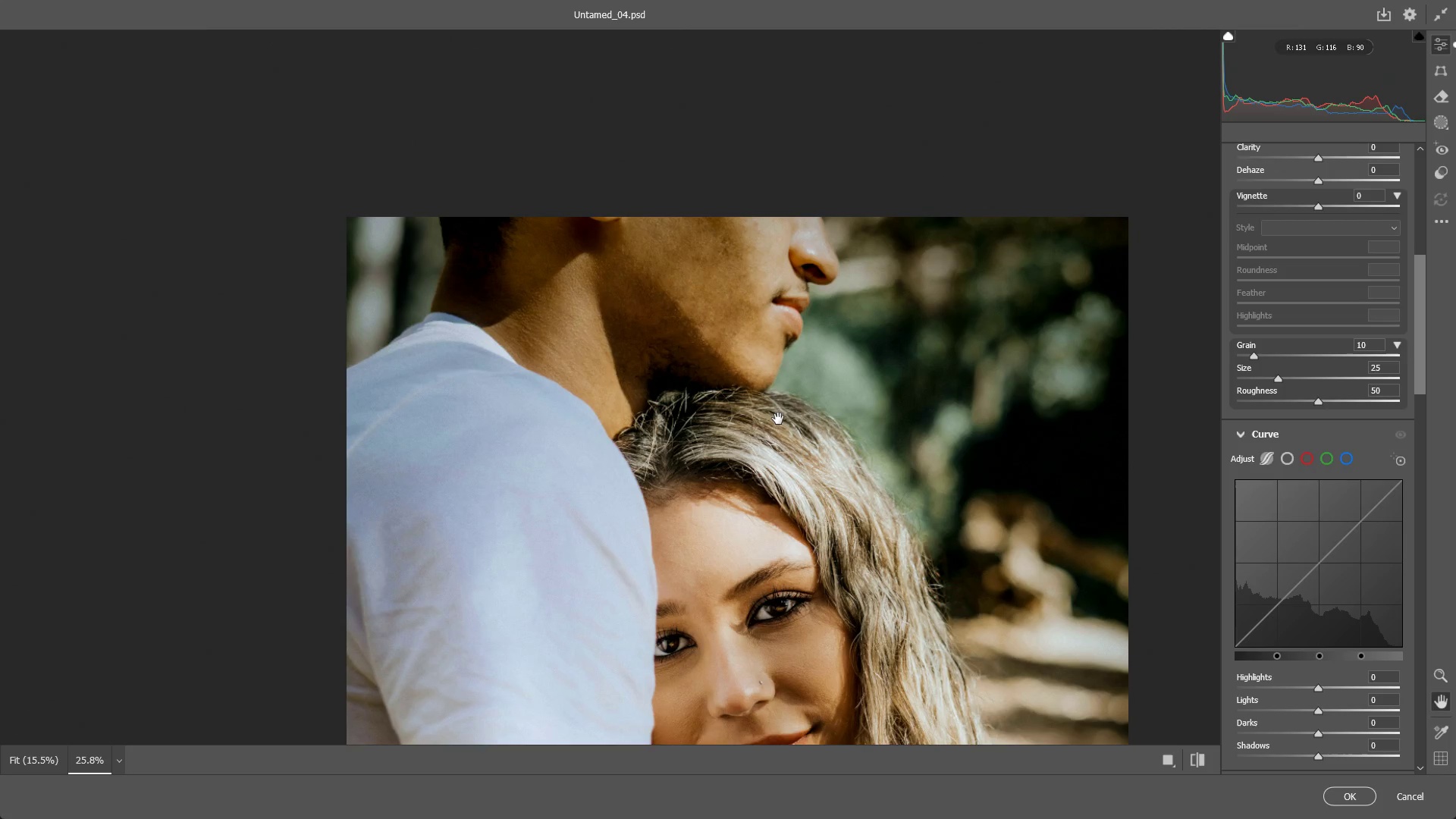 
left_click_drag(start_coordinate=[768, 359], to_coordinate=[785, 432])
 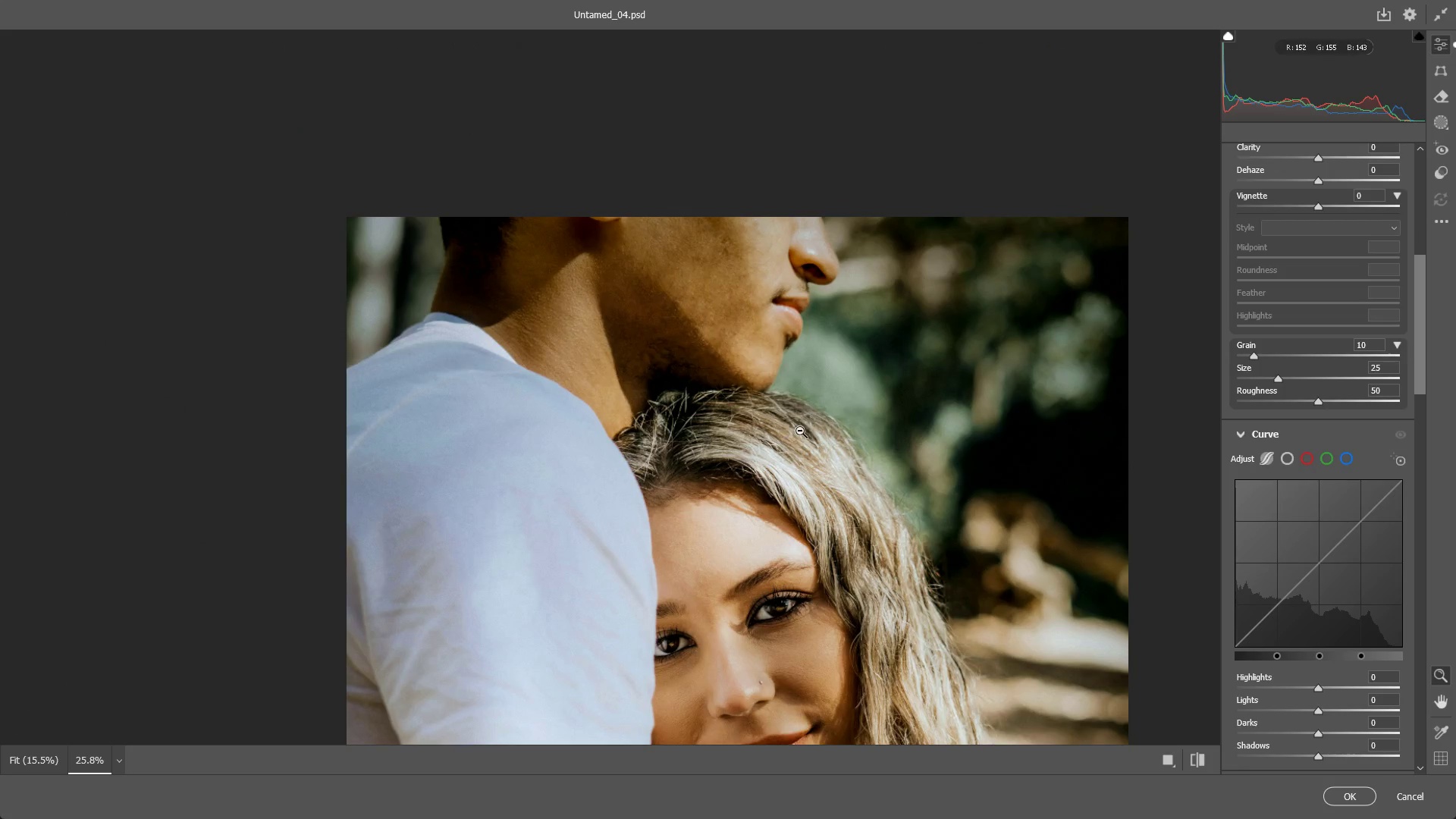 
hold_key(key=Space, duration=0.61)
 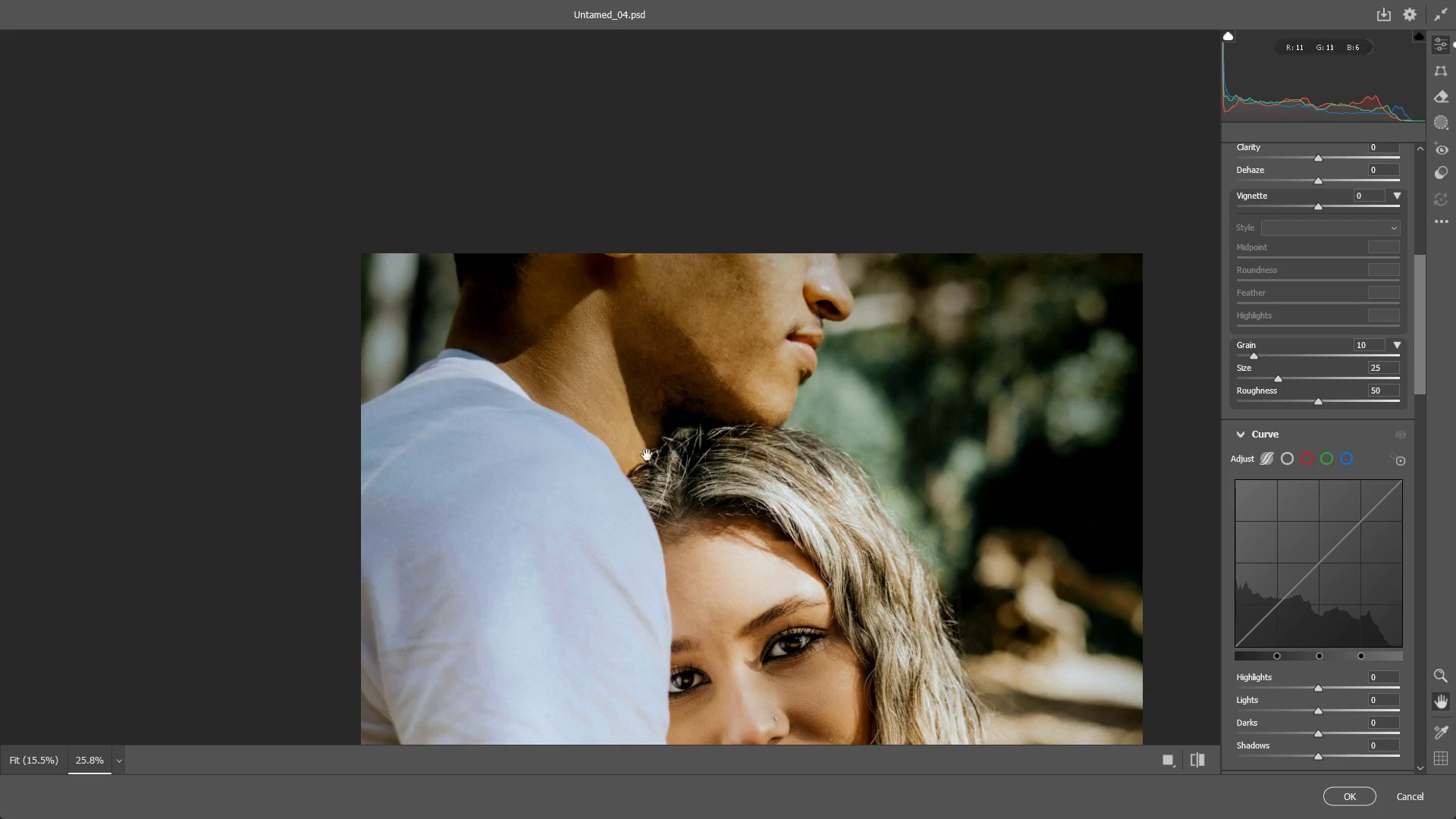 
left_click_drag(start_coordinate=[778, 419], to_coordinate=[792, 455])
 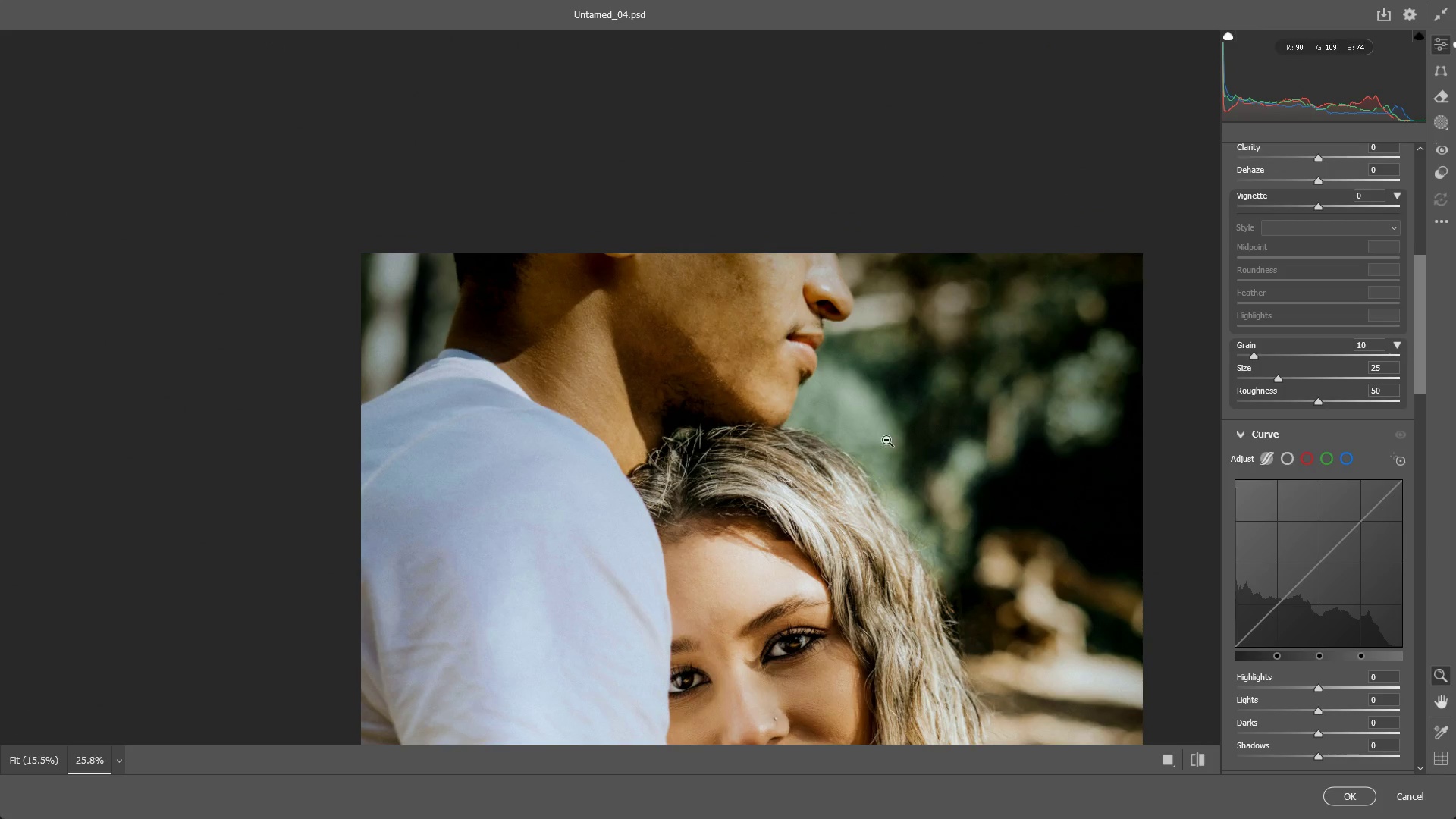 
hold_key(key=Space, duration=1.05)
 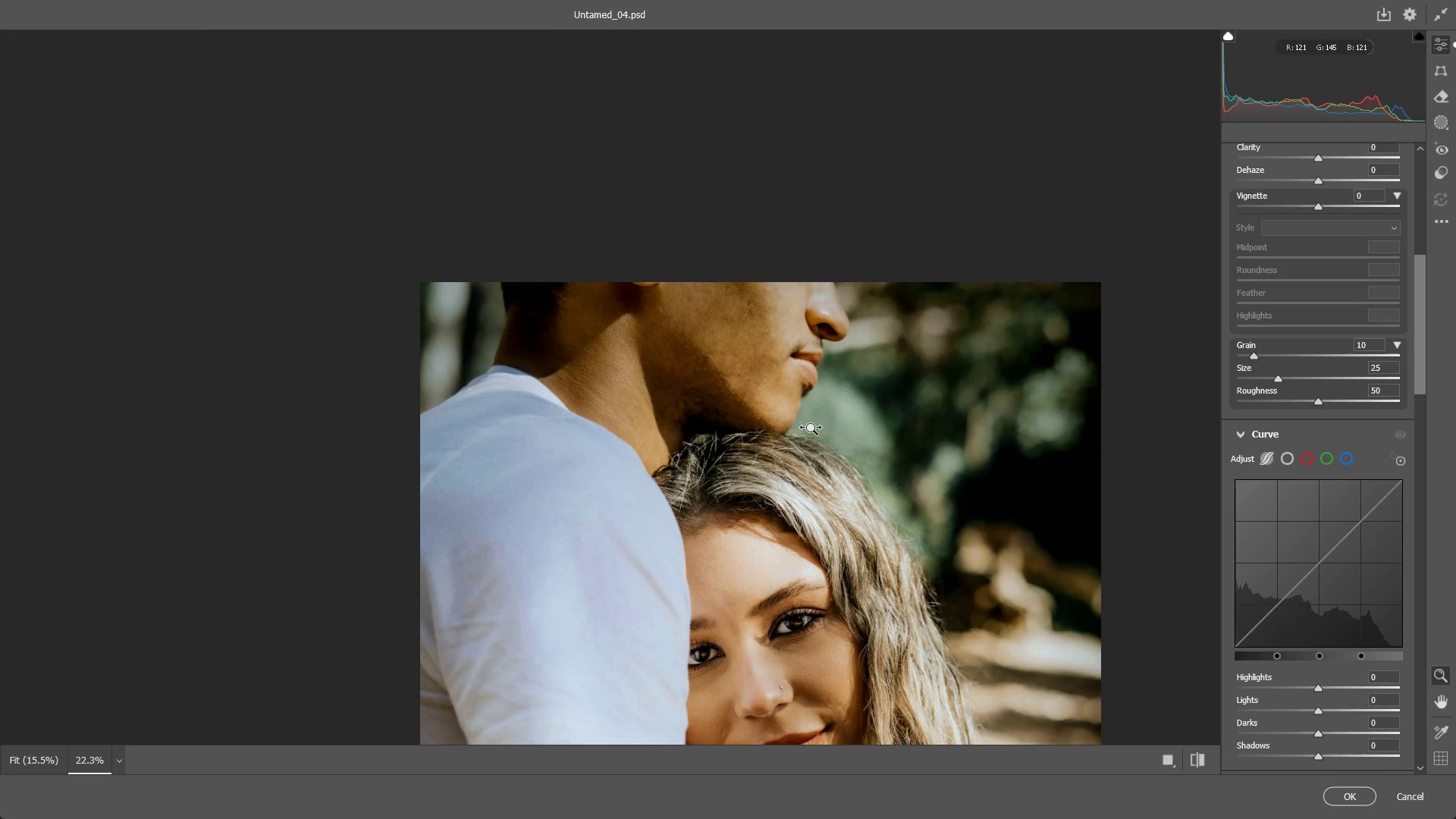 
left_click_drag(start_coordinate=[647, 455], to_coordinate=[646, 463])
 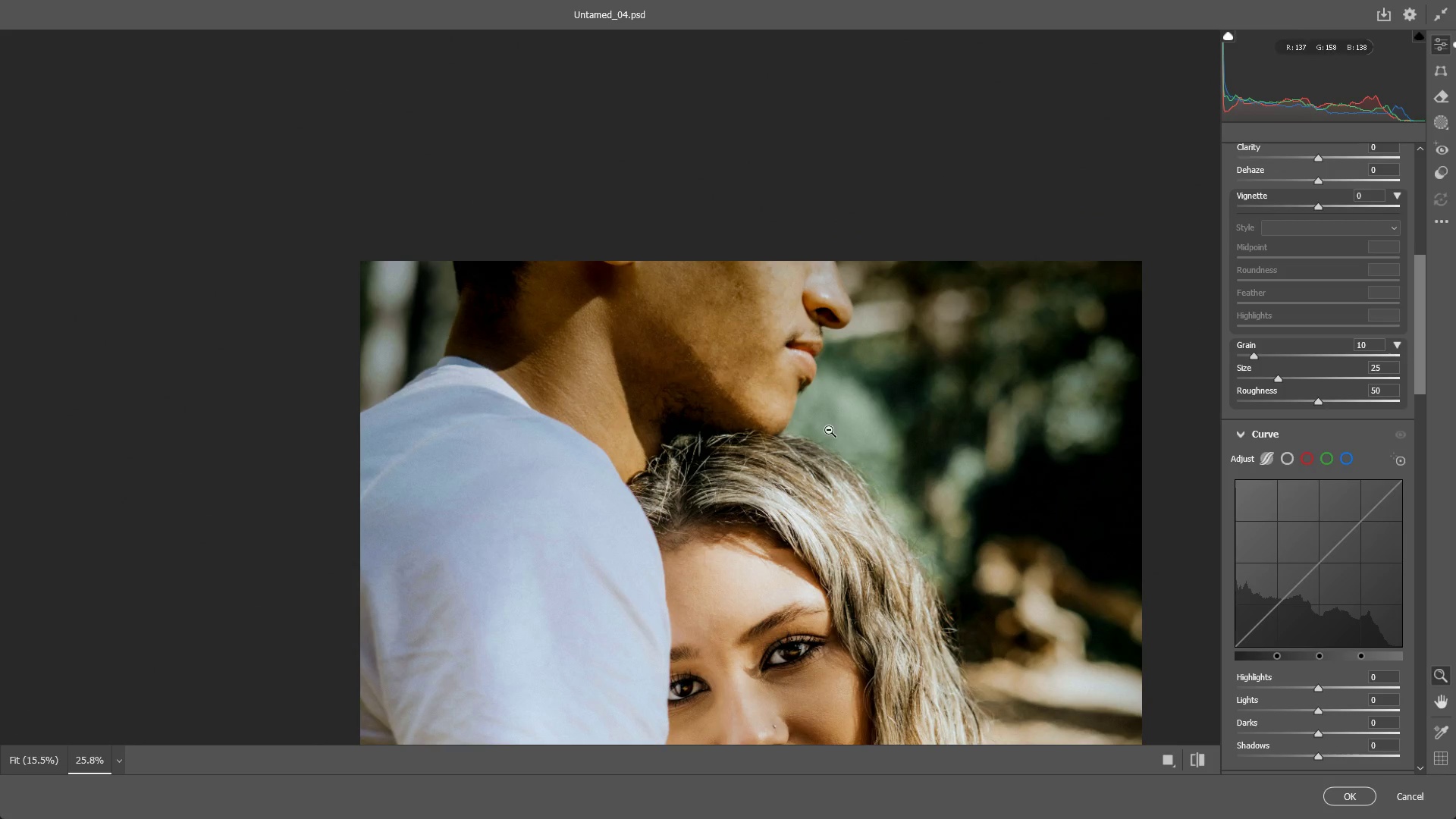 
left_click_drag(start_coordinate=[828, 429], to_coordinate=[811, 428])
 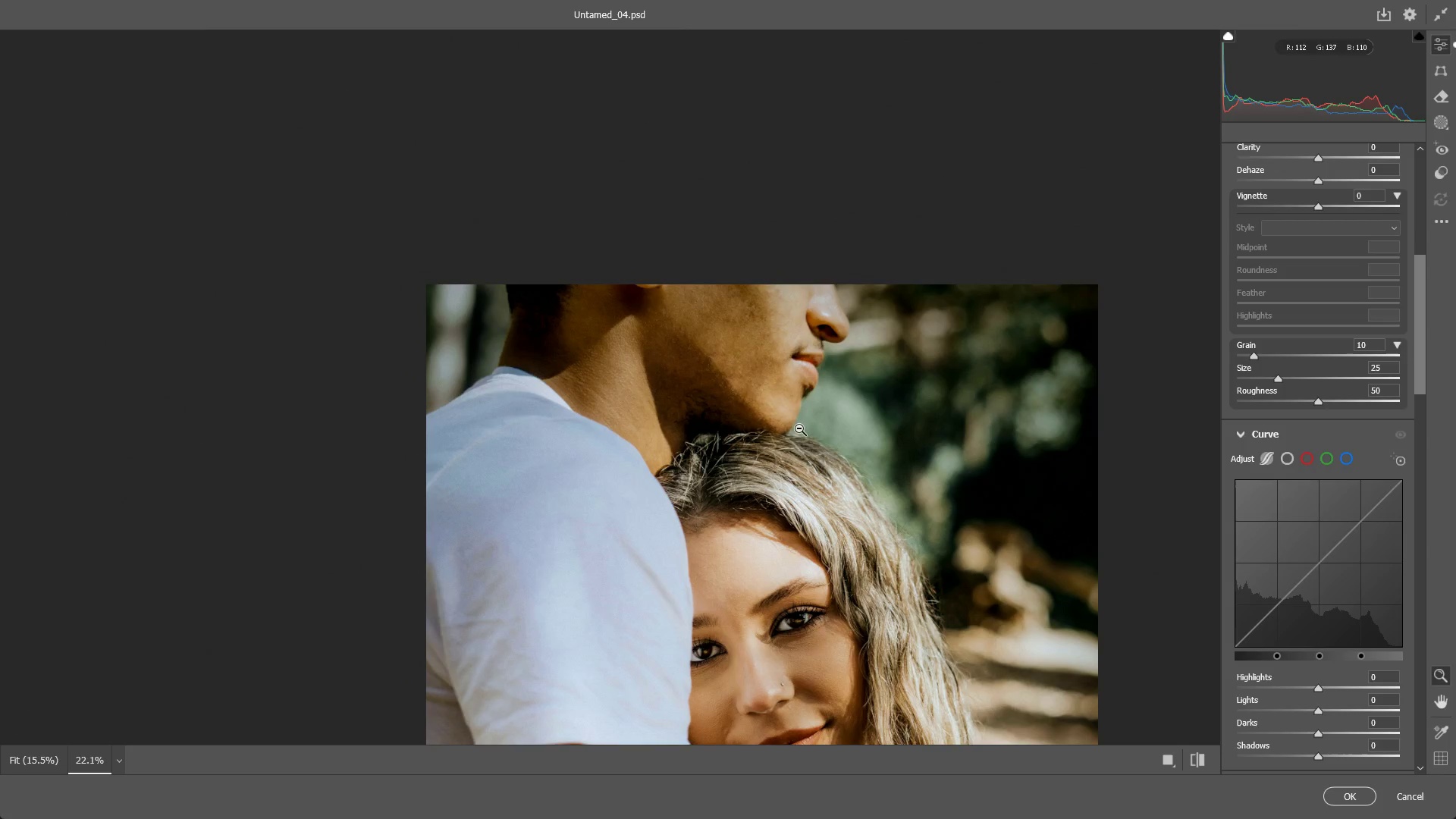 
hold_key(key=Space, duration=0.48)
 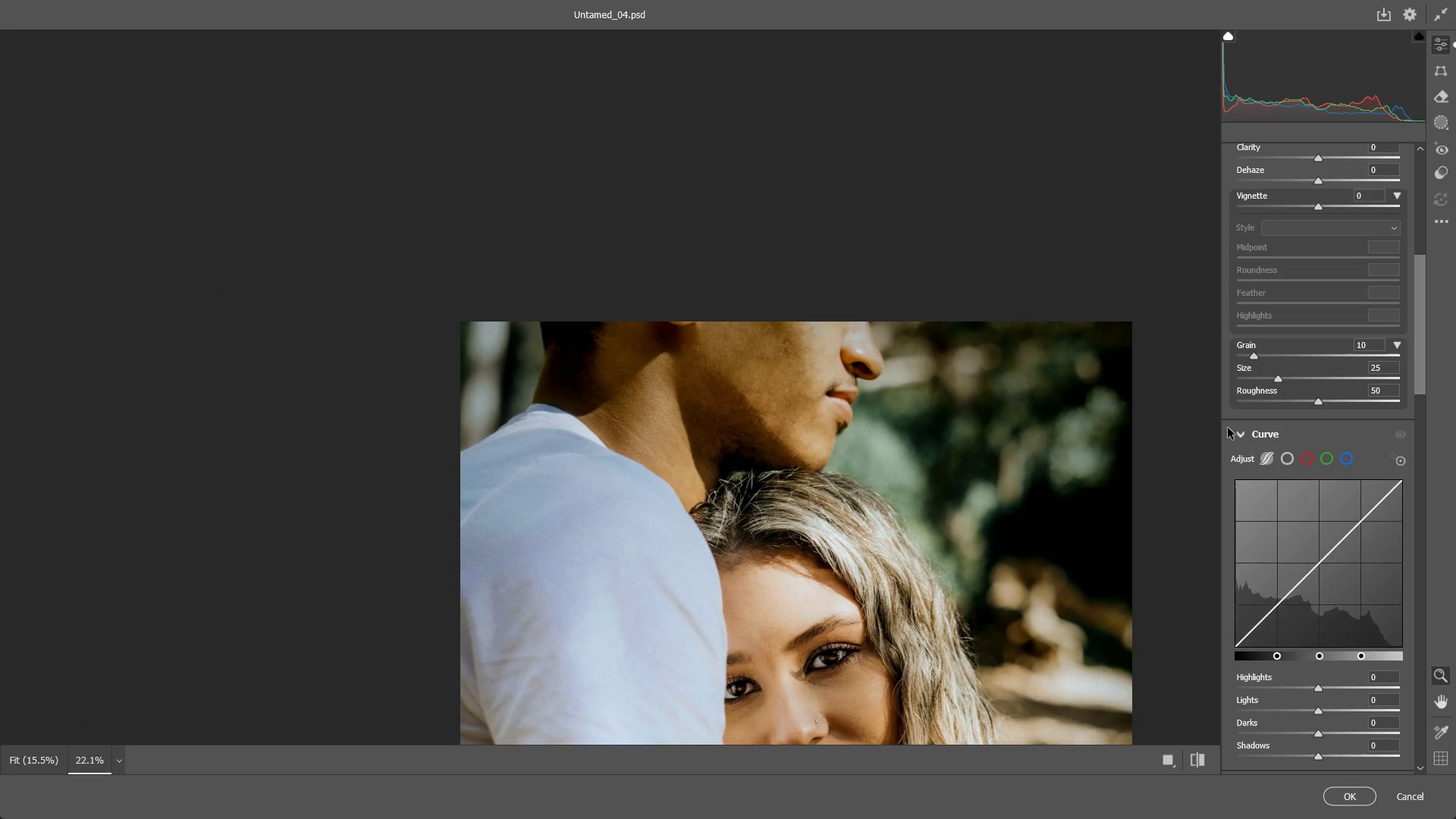 
left_click_drag(start_coordinate=[713, 431], to_coordinate=[747, 469])
 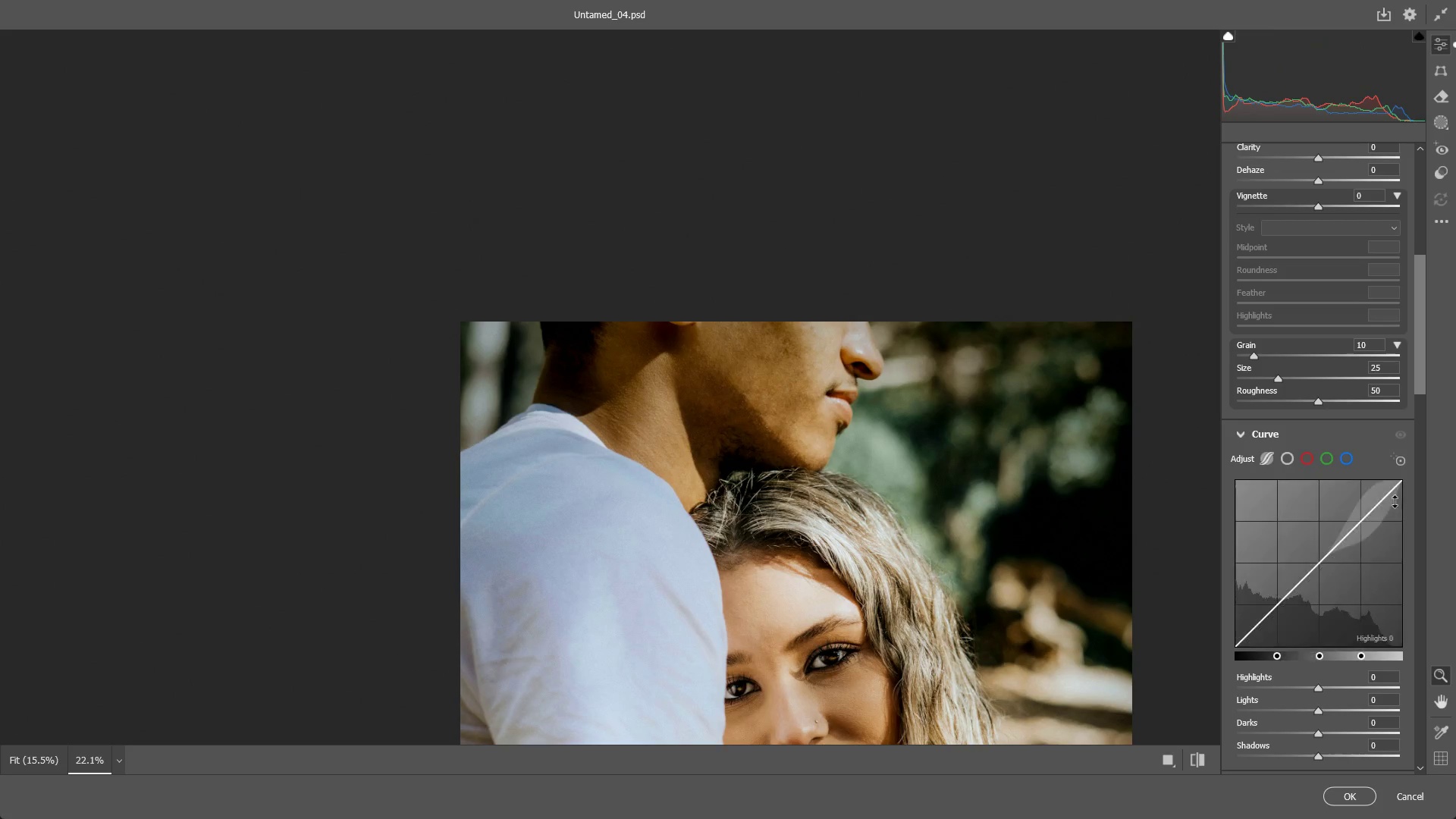 
left_click_drag(start_coordinate=[1258, 358], to_coordinate=[1257, 362])
 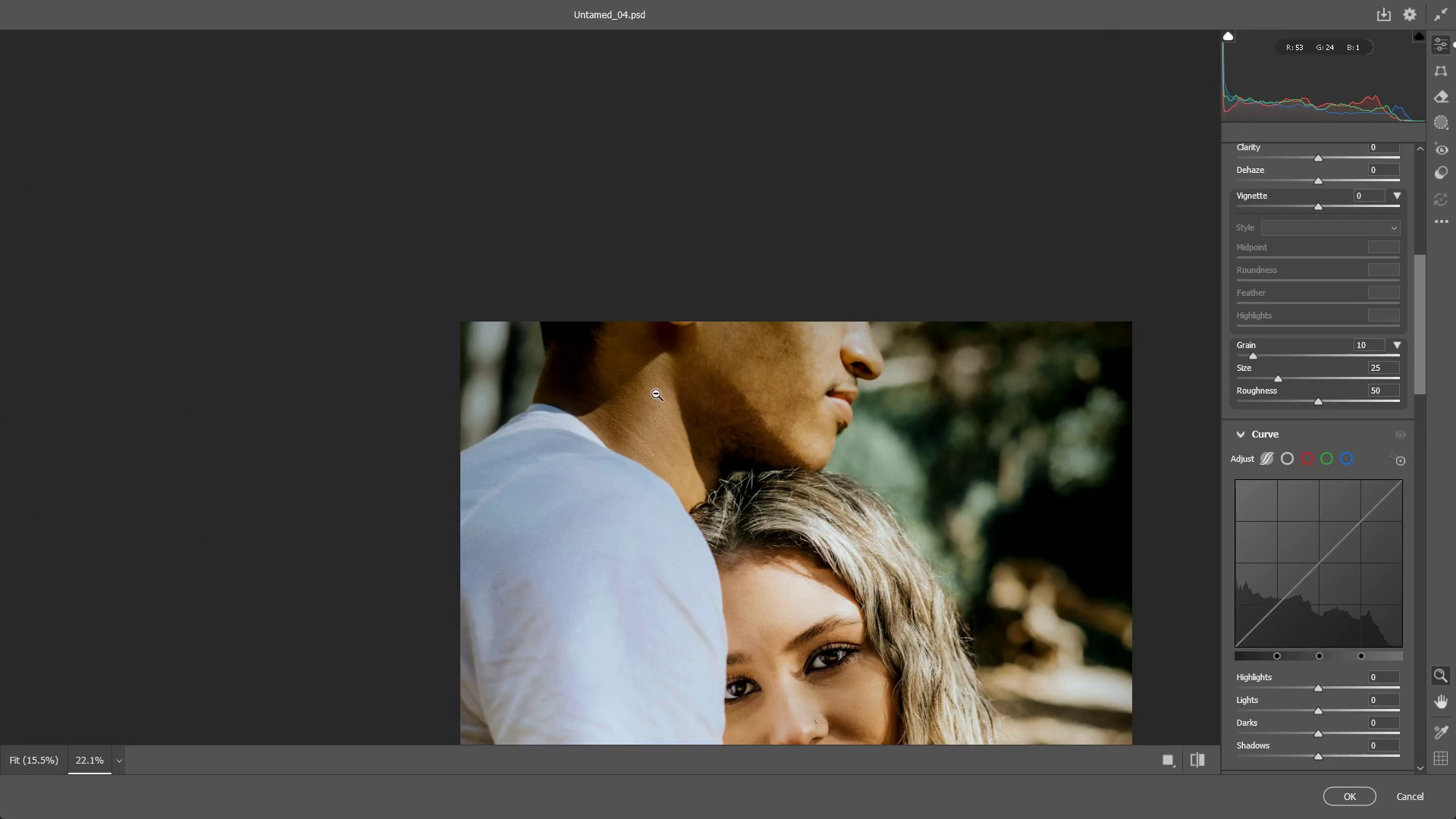 
left_click_drag(start_coordinate=[656, 392], to_coordinate=[739, 410])
 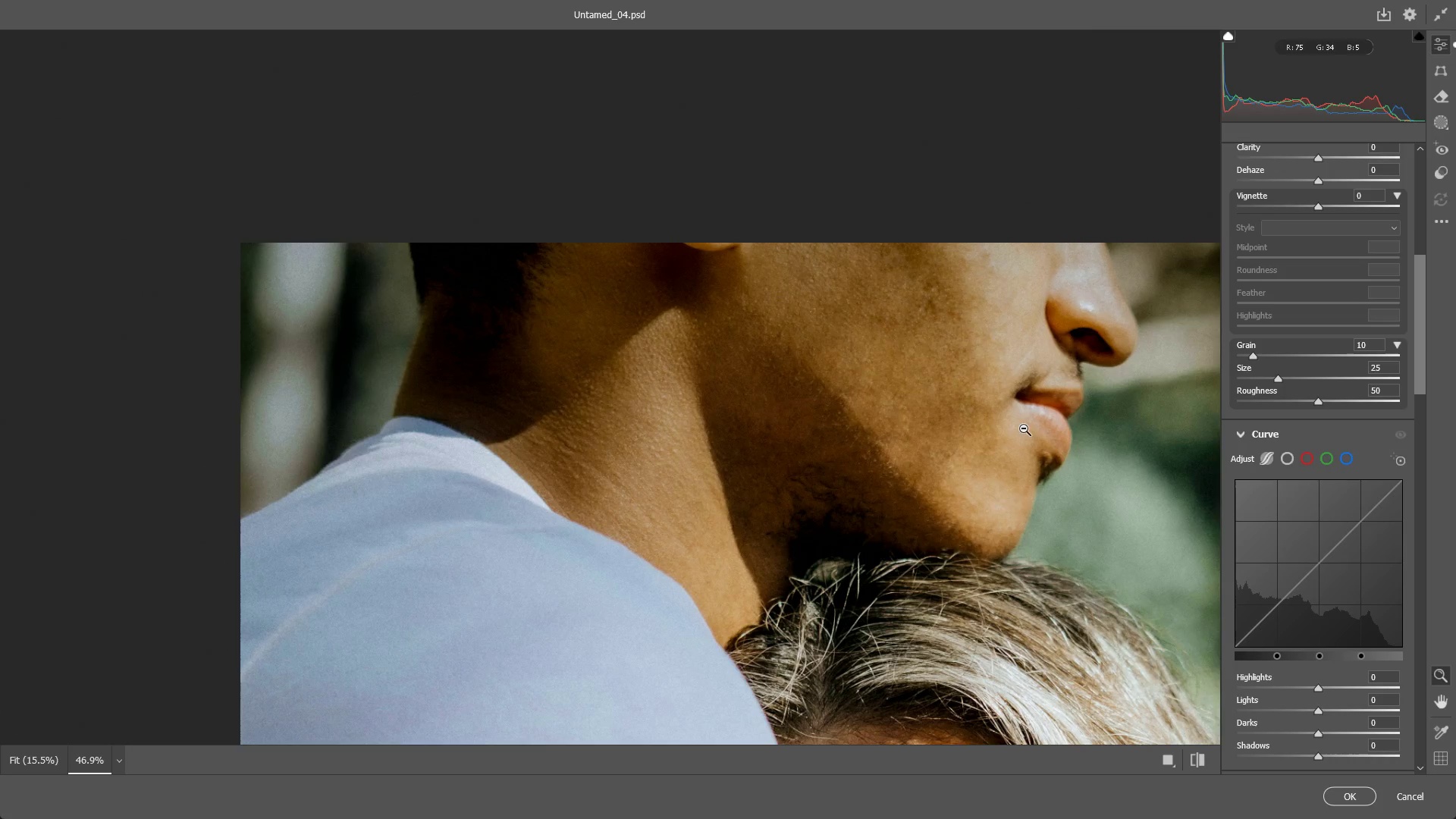 
hold_key(key=Space, duration=0.47)
 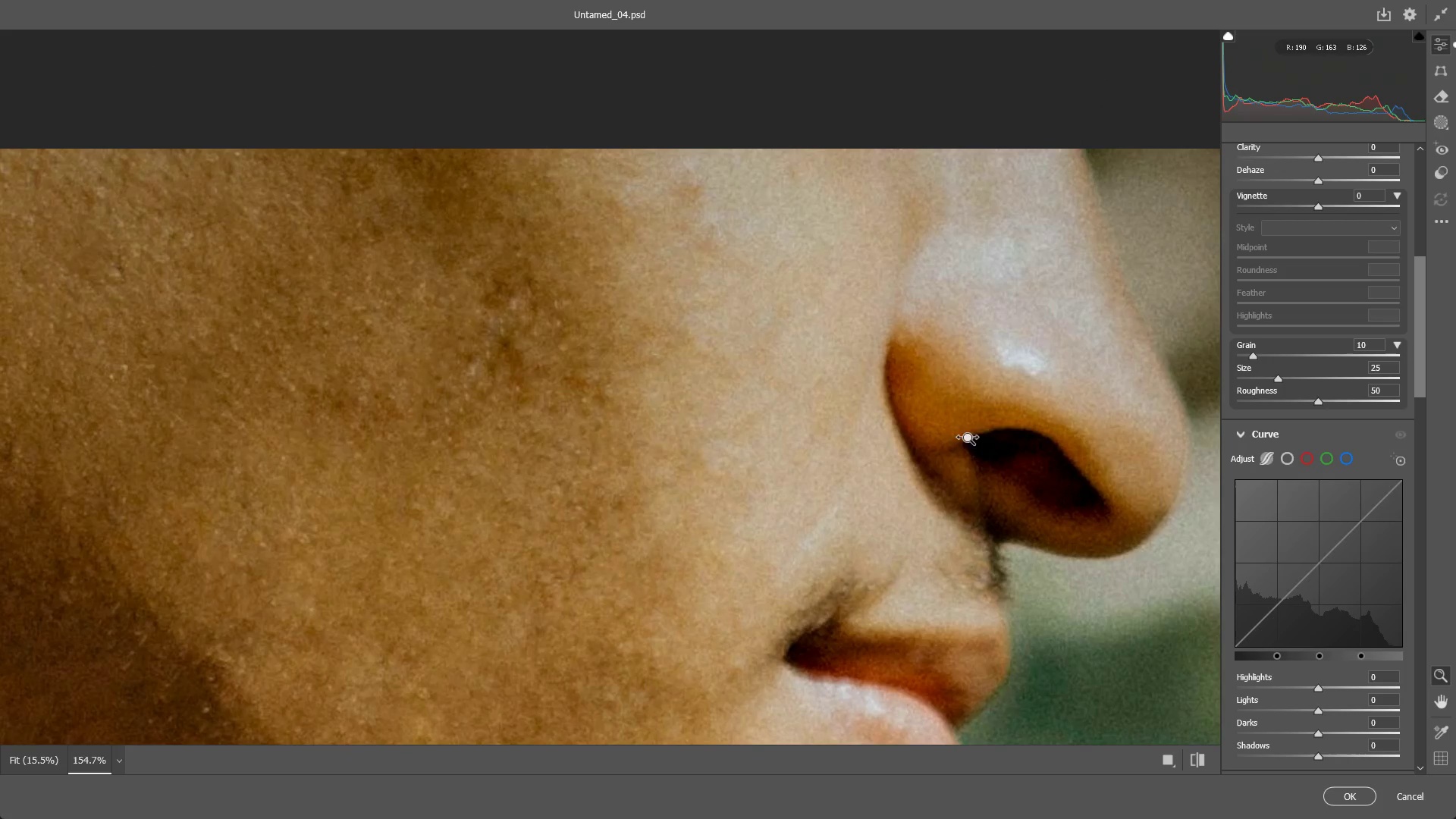 
left_click_drag(start_coordinate=[984, 428], to_coordinate=[790, 516])
 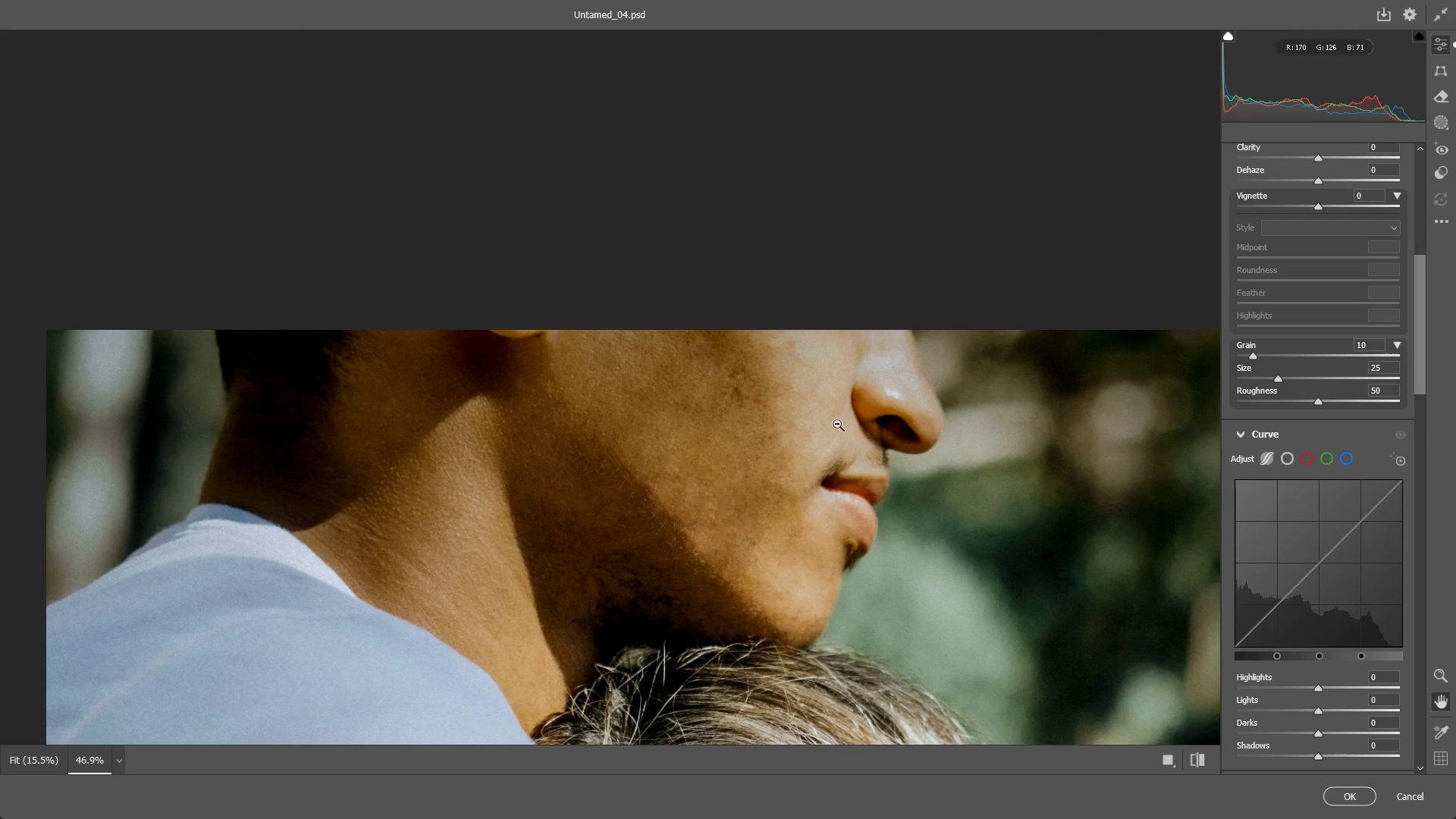 
left_click_drag(start_coordinate=[836, 409], to_coordinate=[968, 438])
 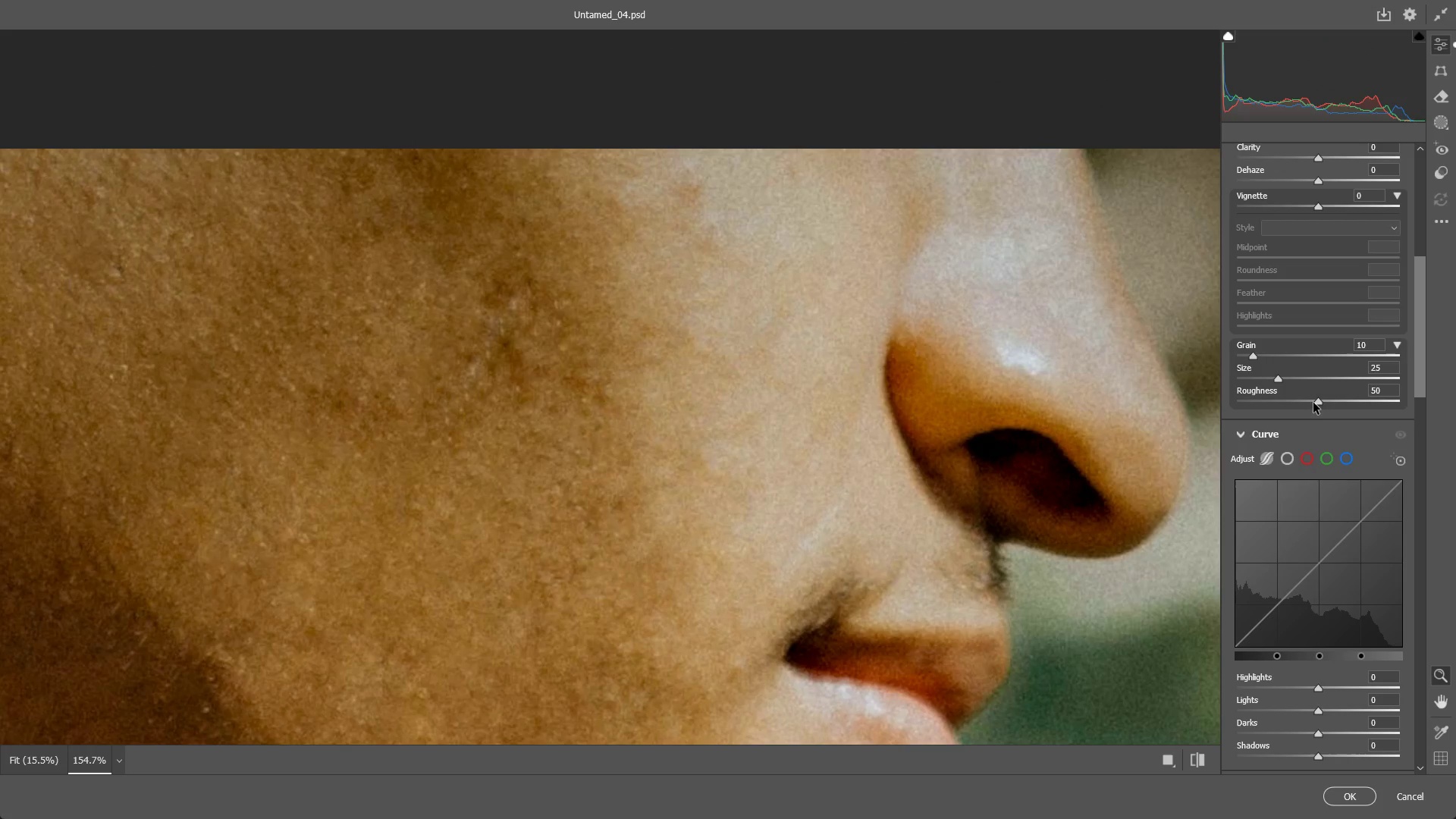 
left_click_drag(start_coordinate=[1314, 397], to_coordinate=[1223, 399])
 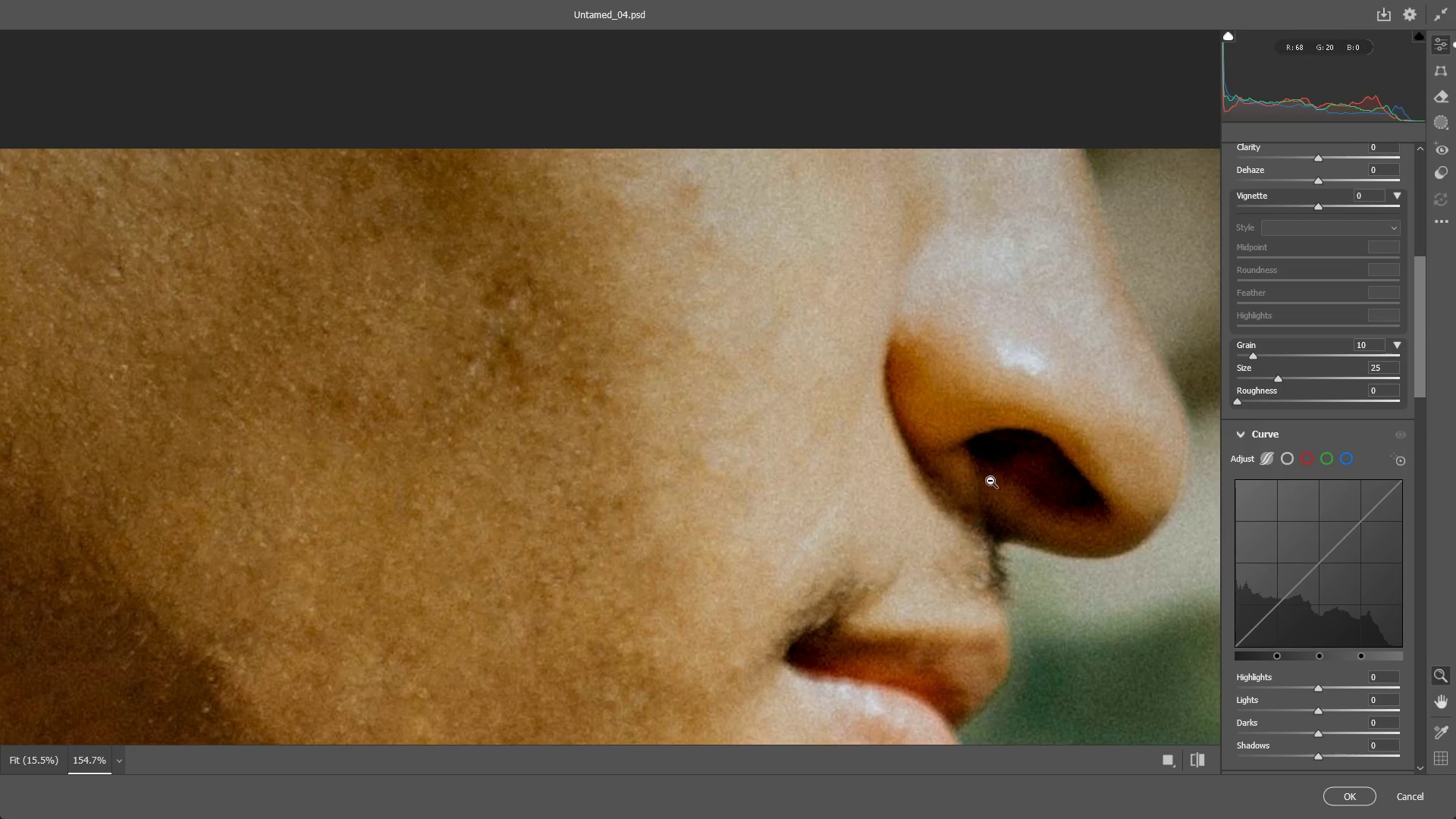 
left_click_drag(start_coordinate=[983, 487], to_coordinate=[856, 499])
 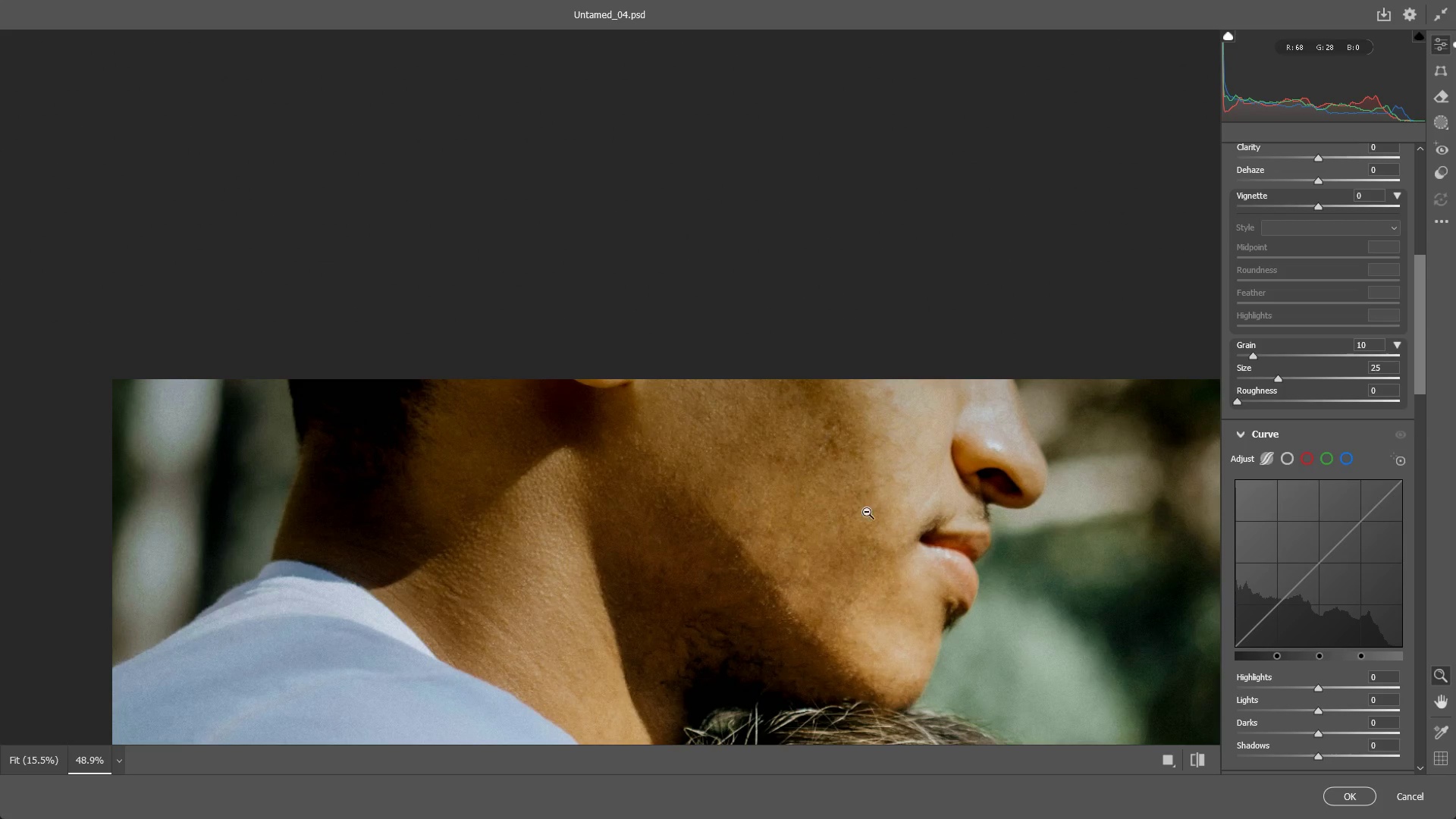 
hold_key(key=Space, duration=1.5)
 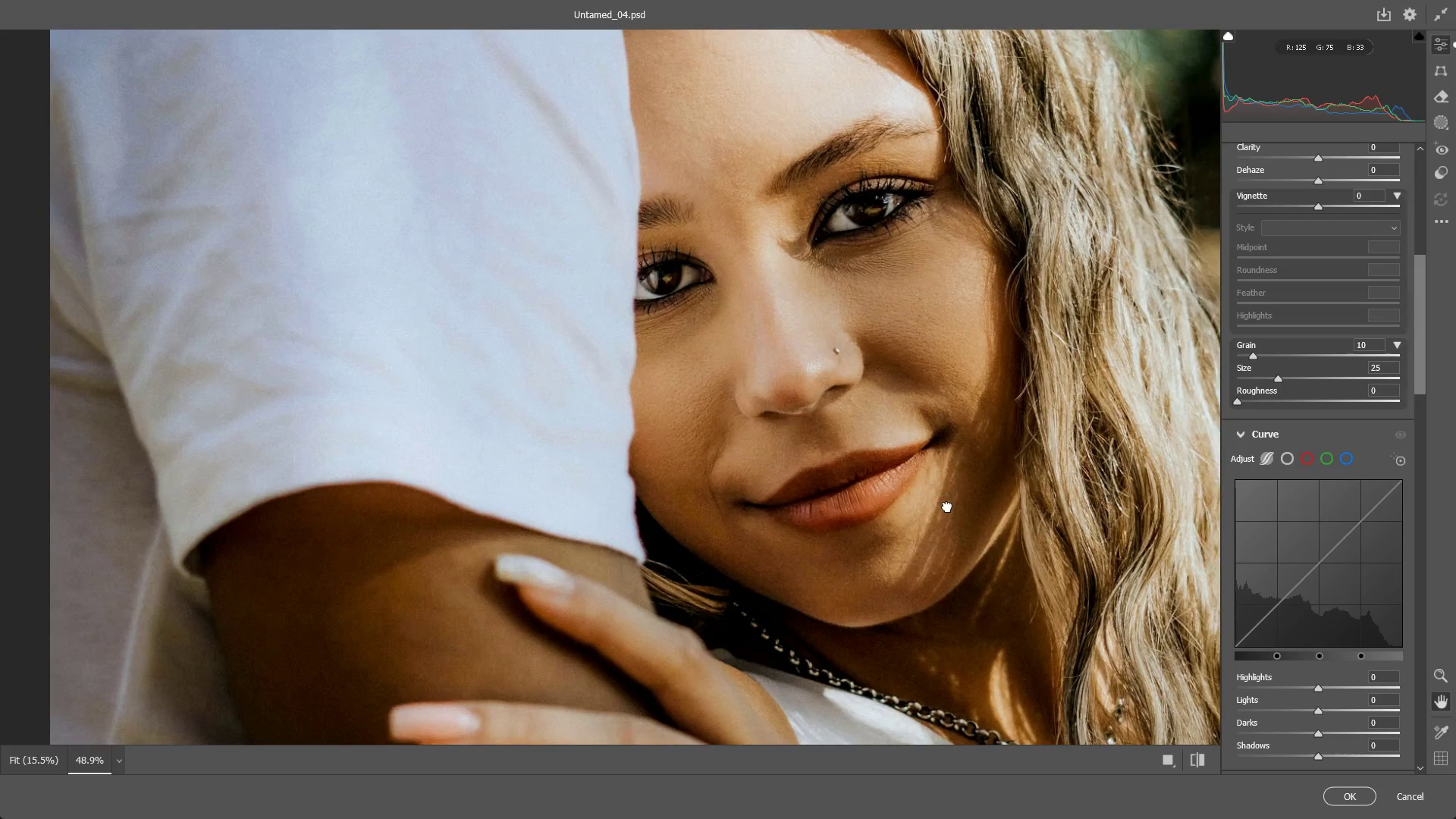 
left_click_drag(start_coordinate=[915, 590], to_coordinate=[864, 305])
 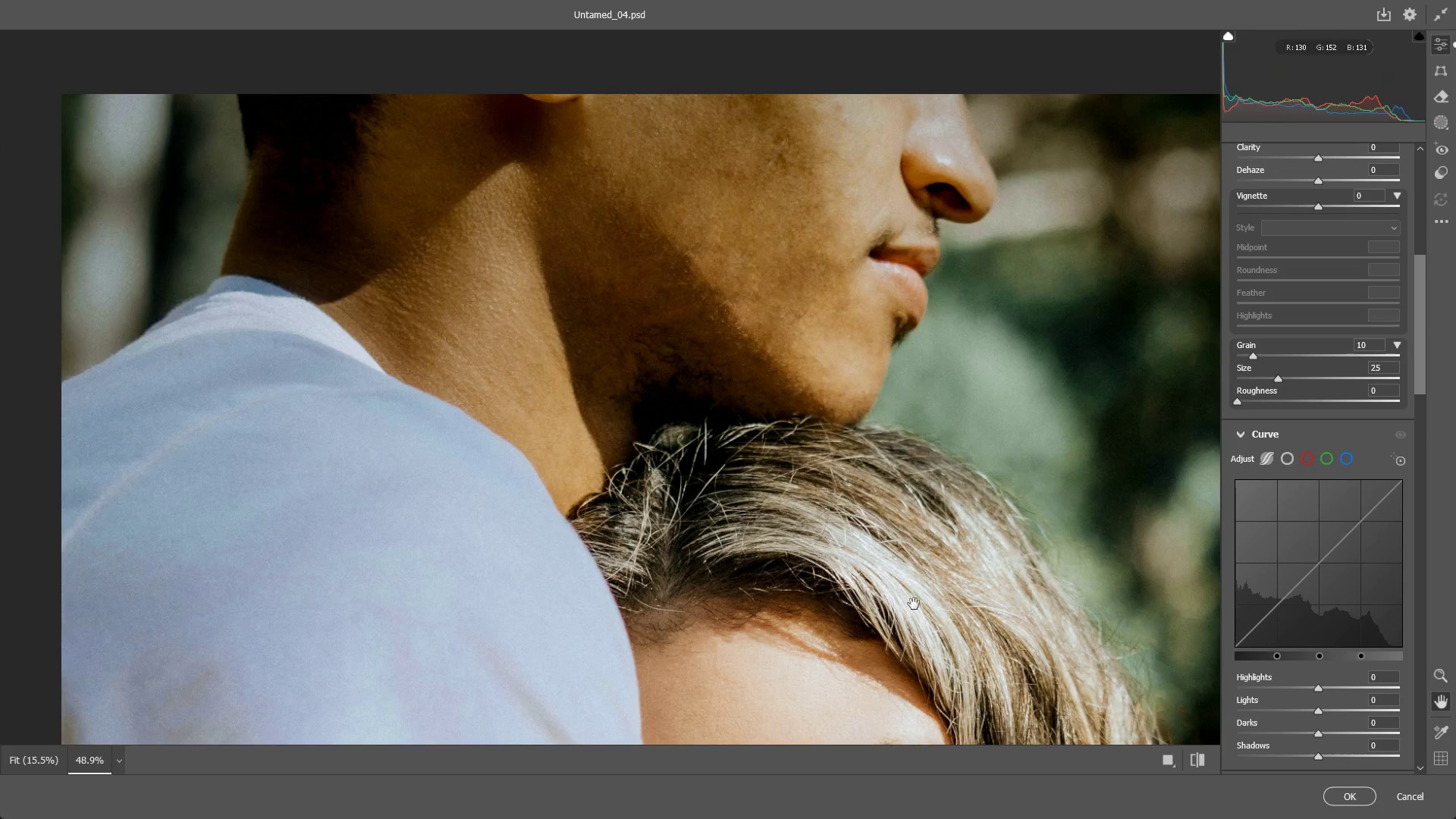 
left_click_drag(start_coordinate=[910, 613], to_coordinate=[905, 359])
 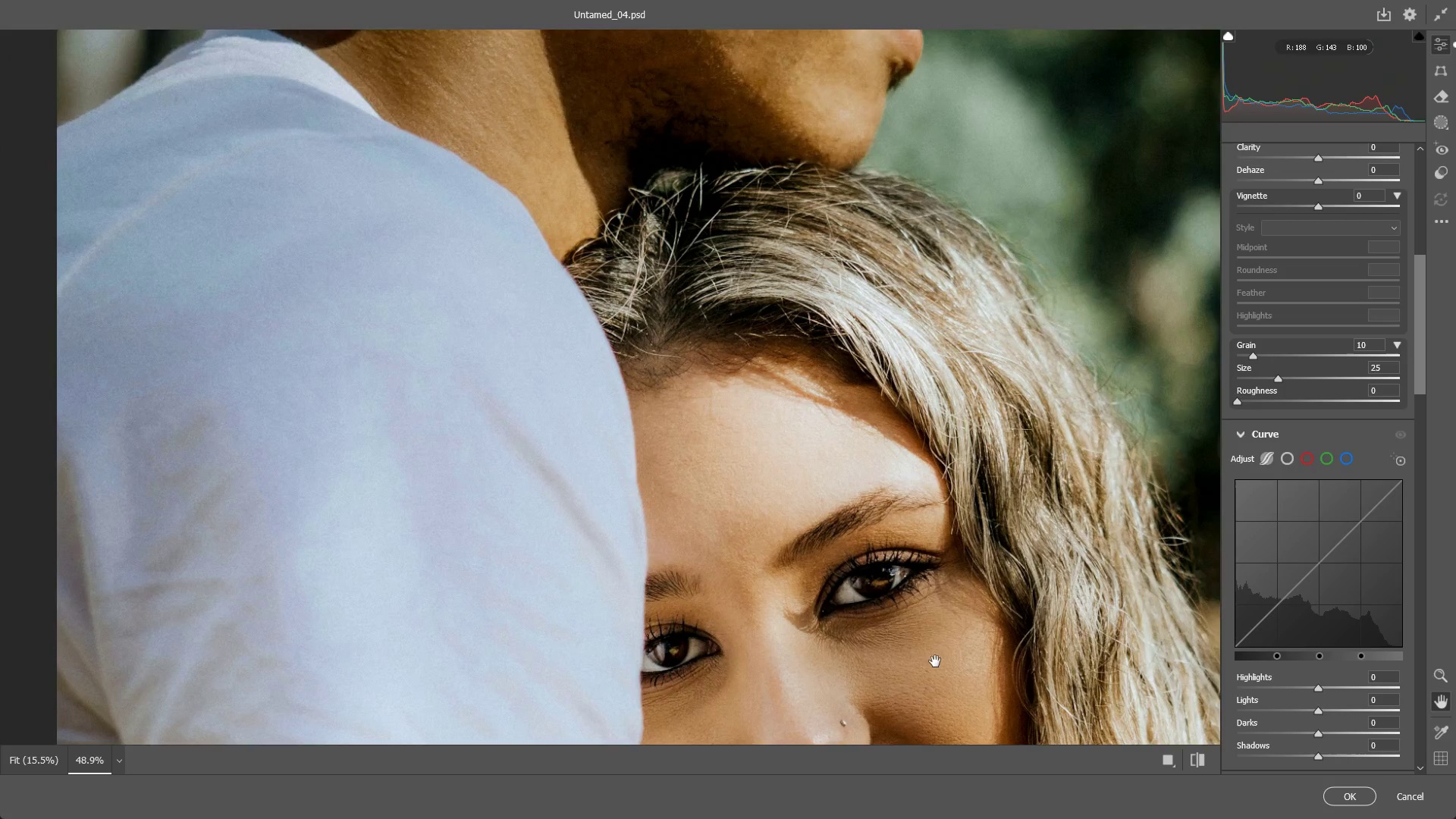 
left_click_drag(start_coordinate=[921, 635], to_coordinate=[908, 444])
 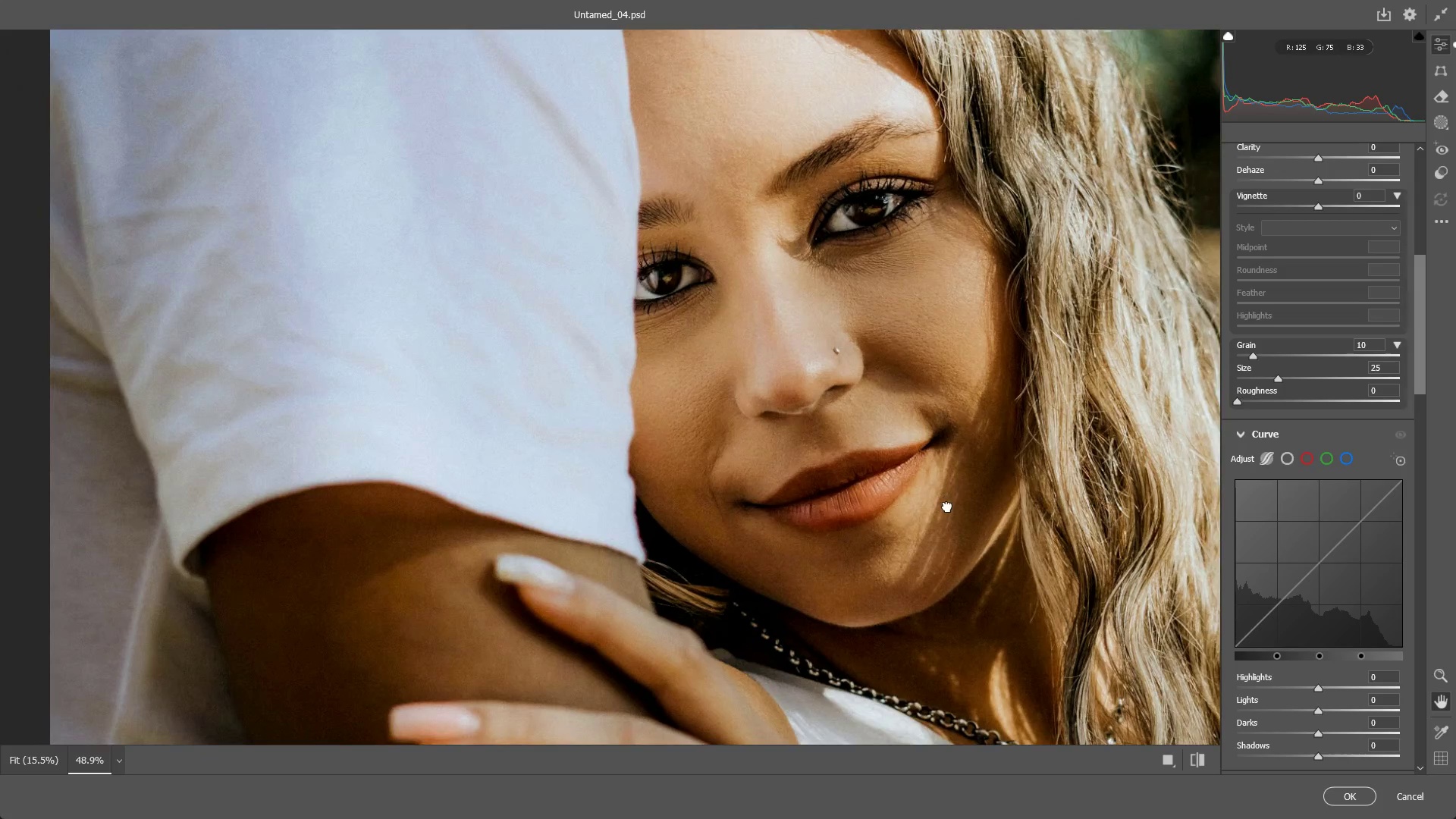 
hold_key(key=Space, duration=1.17)
 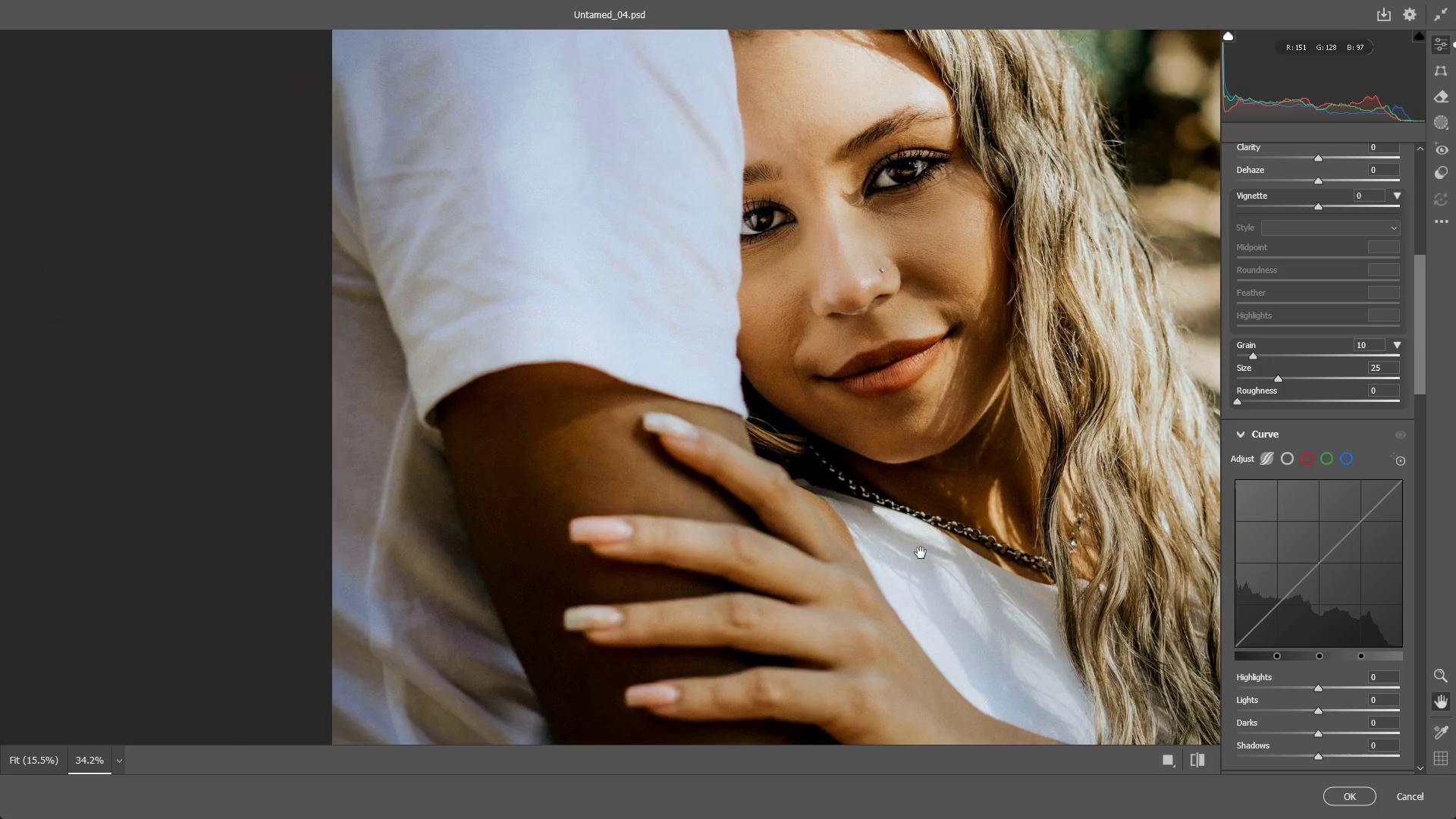 
left_click_drag(start_coordinate=[941, 688], to_coordinate=[947, 507])
 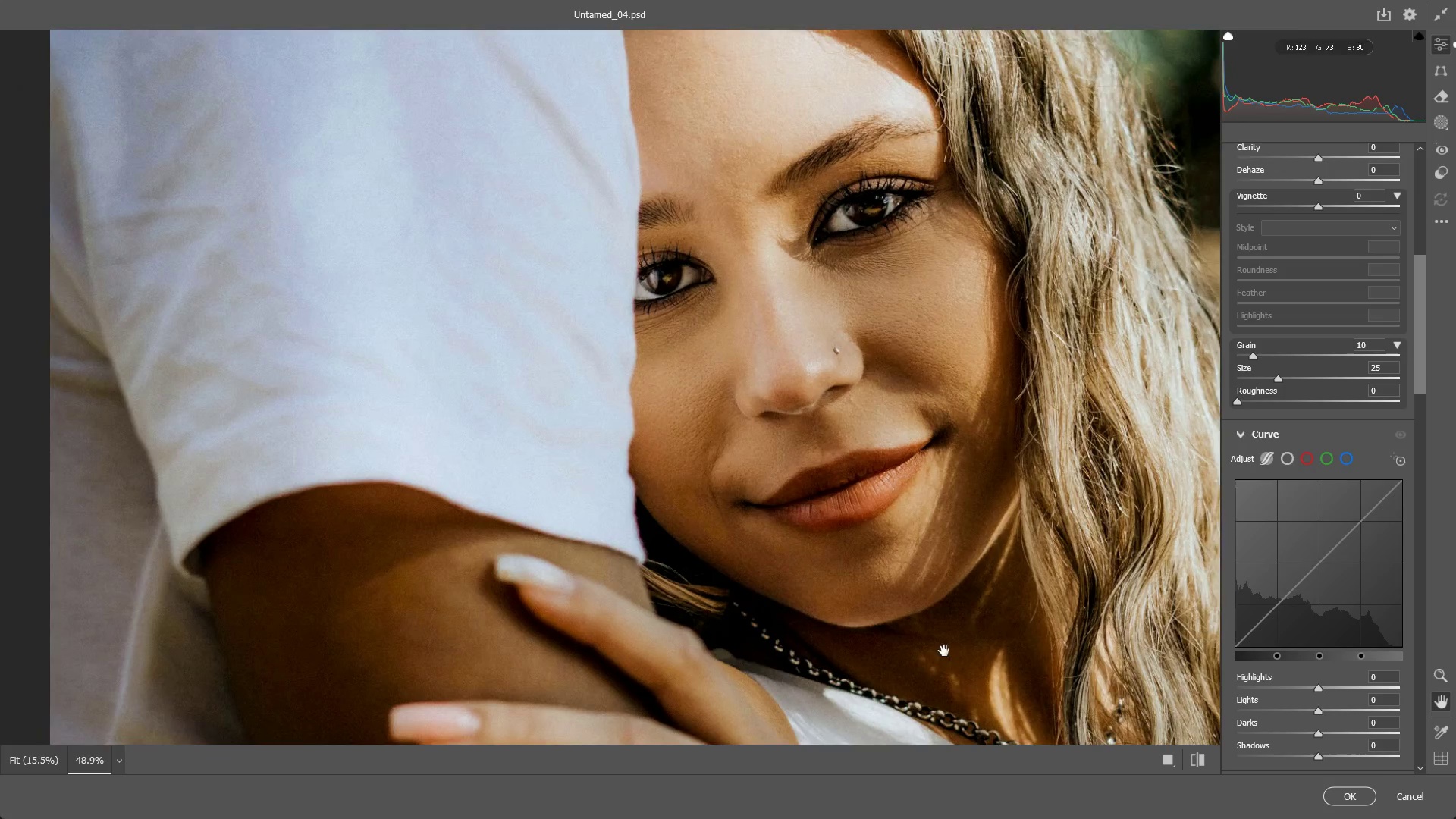 
left_click_drag(start_coordinate=[943, 652], to_coordinate=[952, 459])
 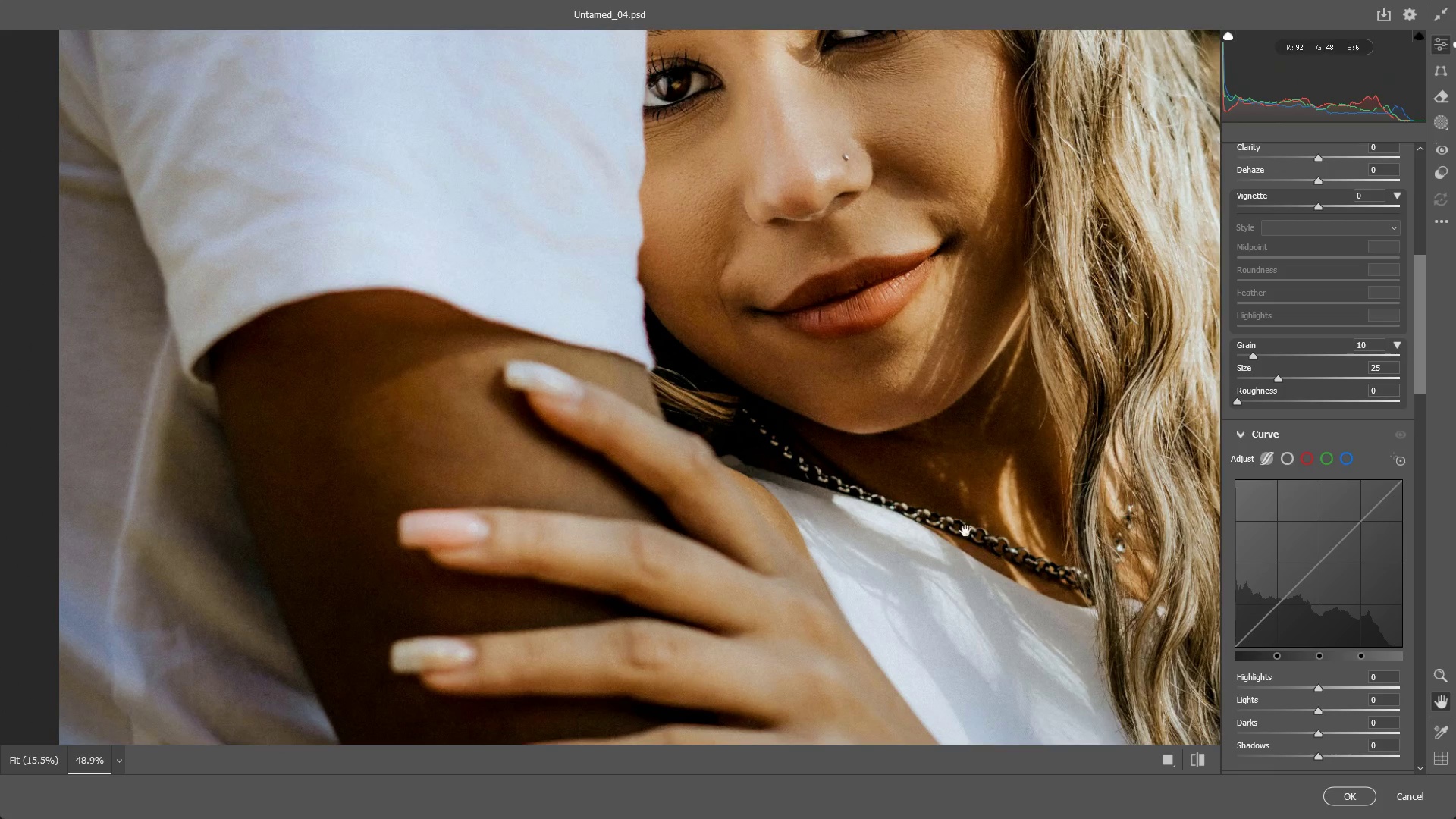 
left_click_drag(start_coordinate=[966, 535], to_coordinate=[926, 533])
 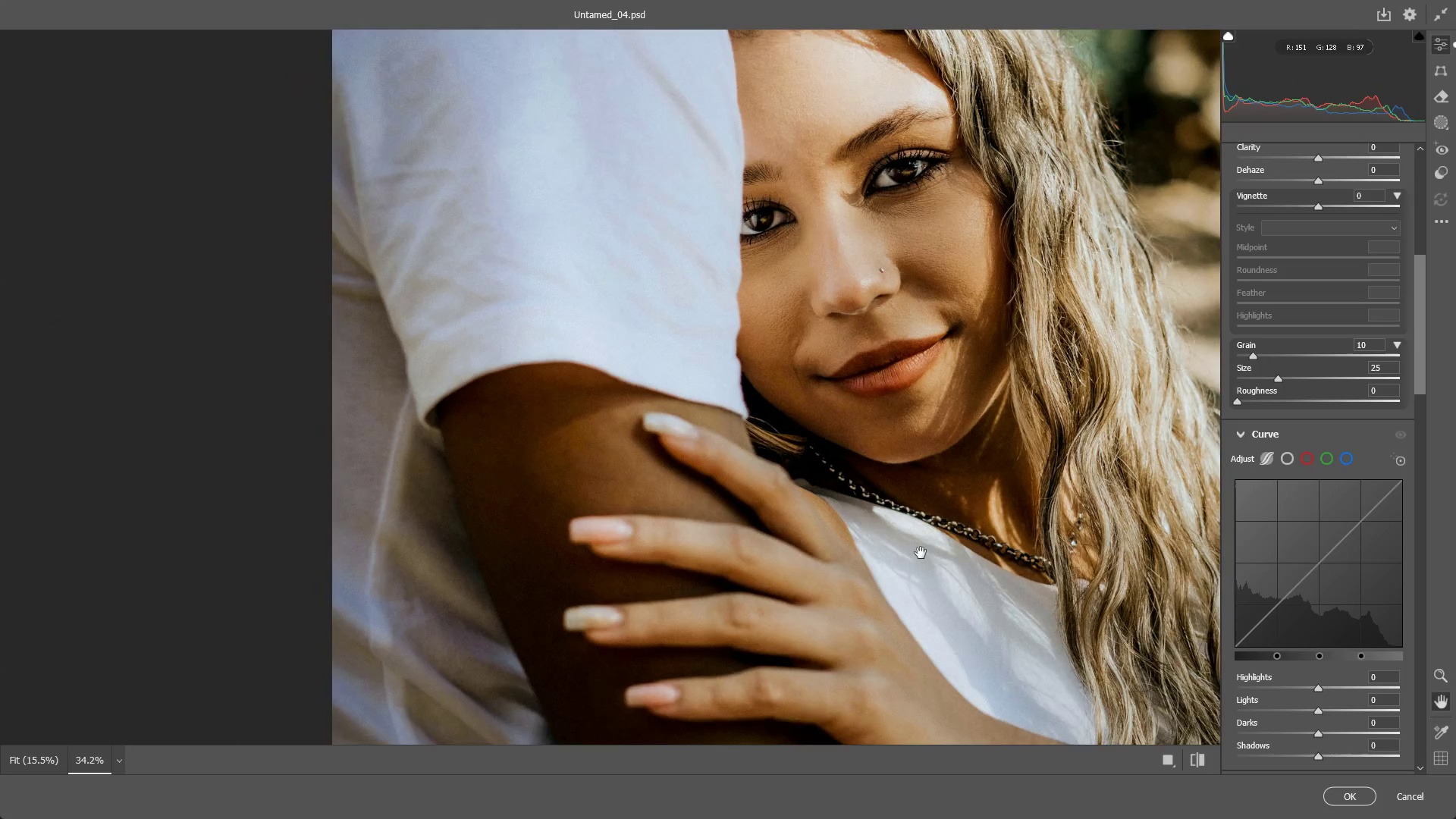 
hold_key(key=Space, duration=1.5)
 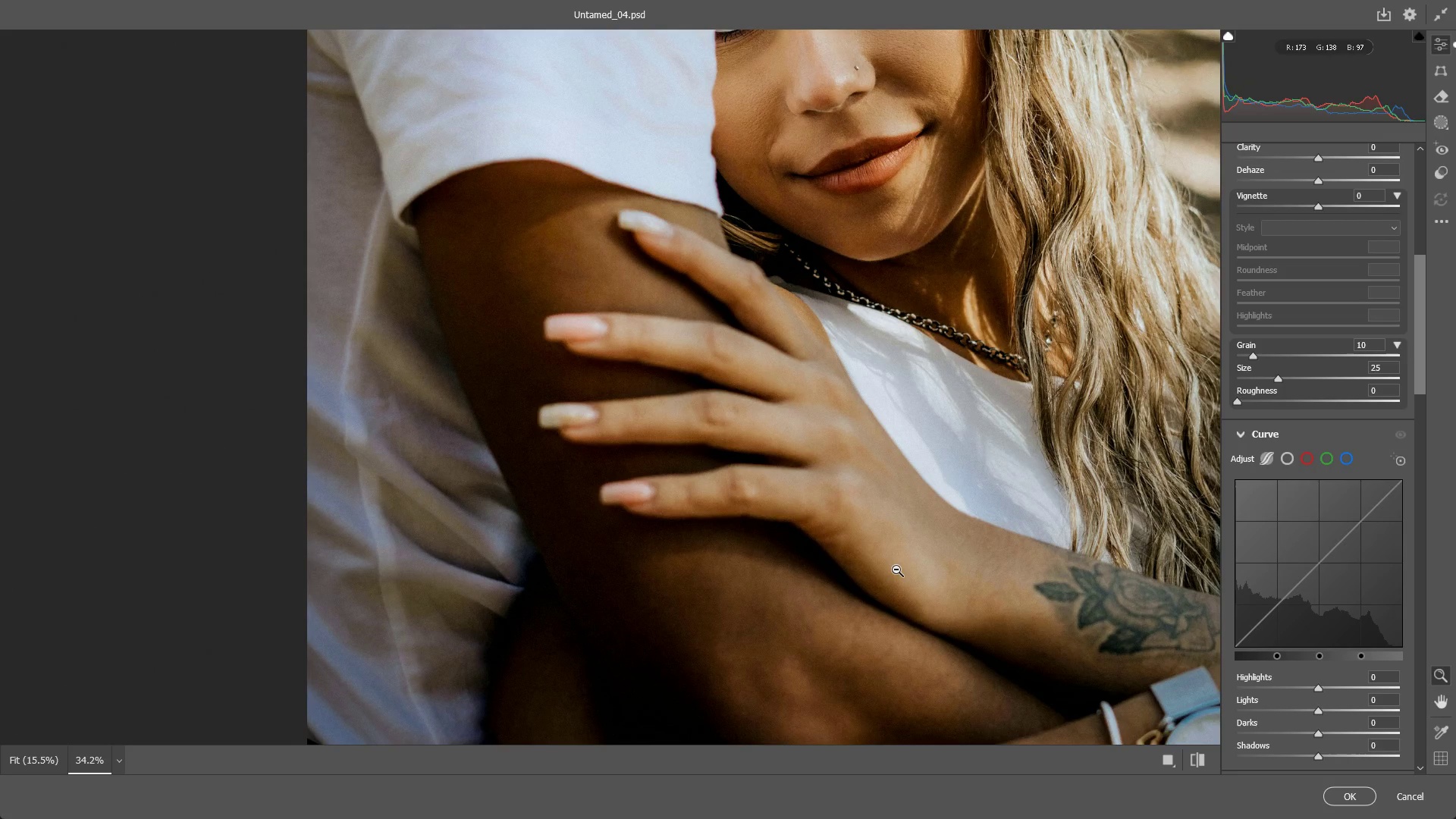 
left_click_drag(start_coordinate=[902, 607], to_coordinate=[893, 521])
 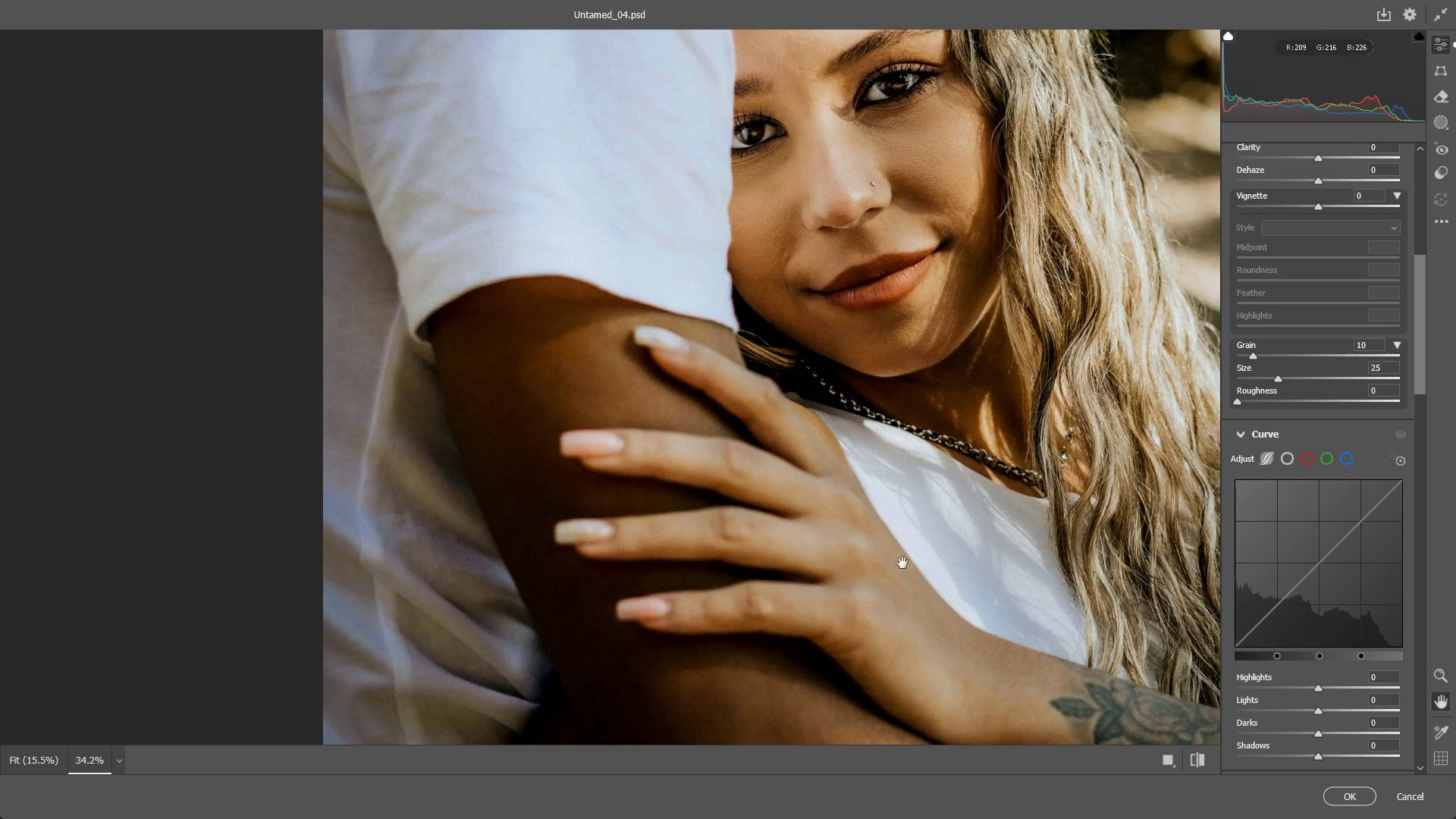 
left_click_drag(start_coordinate=[902, 575], to_coordinate=[893, 506])
 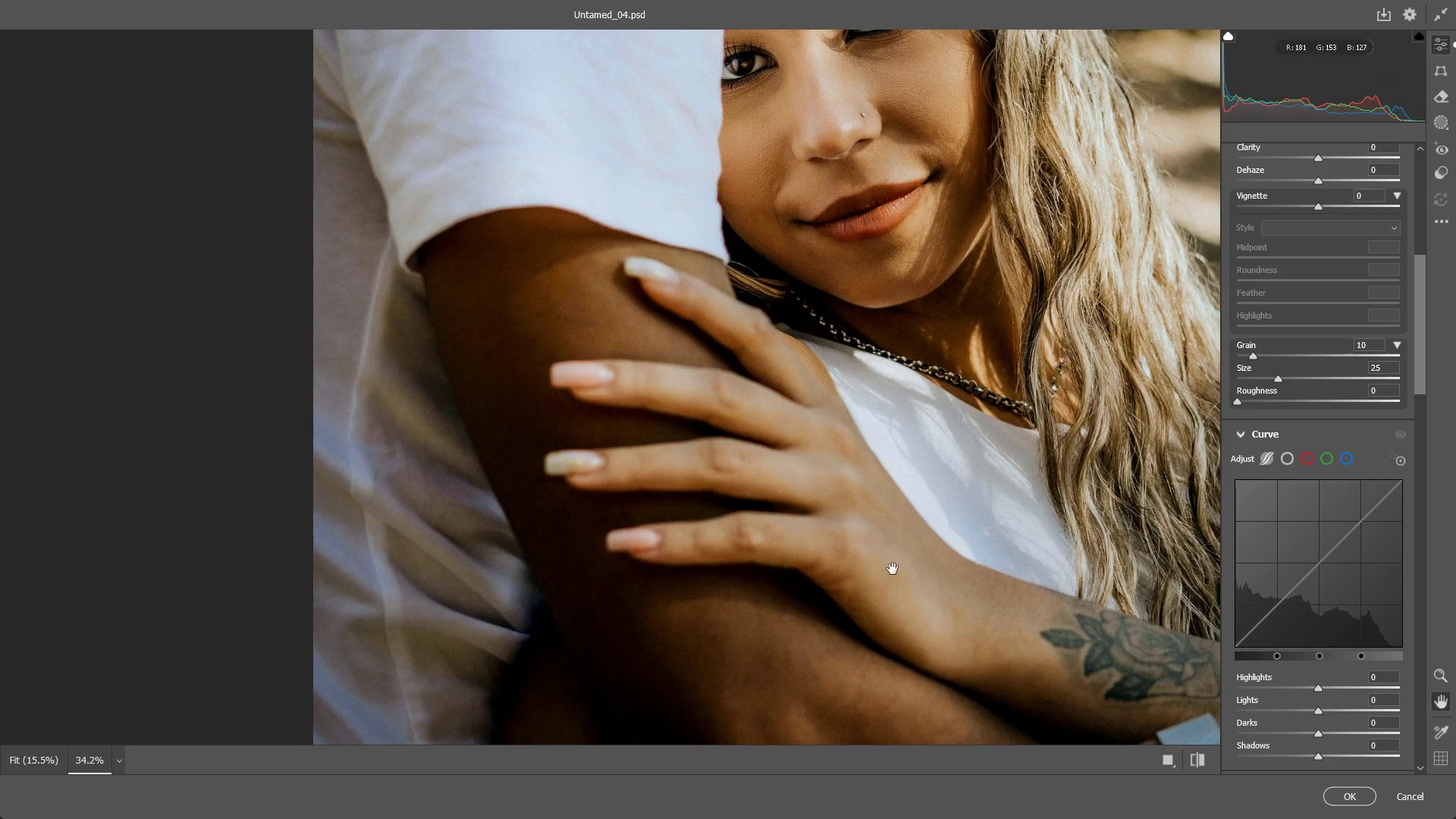 
left_click_drag(start_coordinate=[893, 569], to_coordinate=[886, 522])
 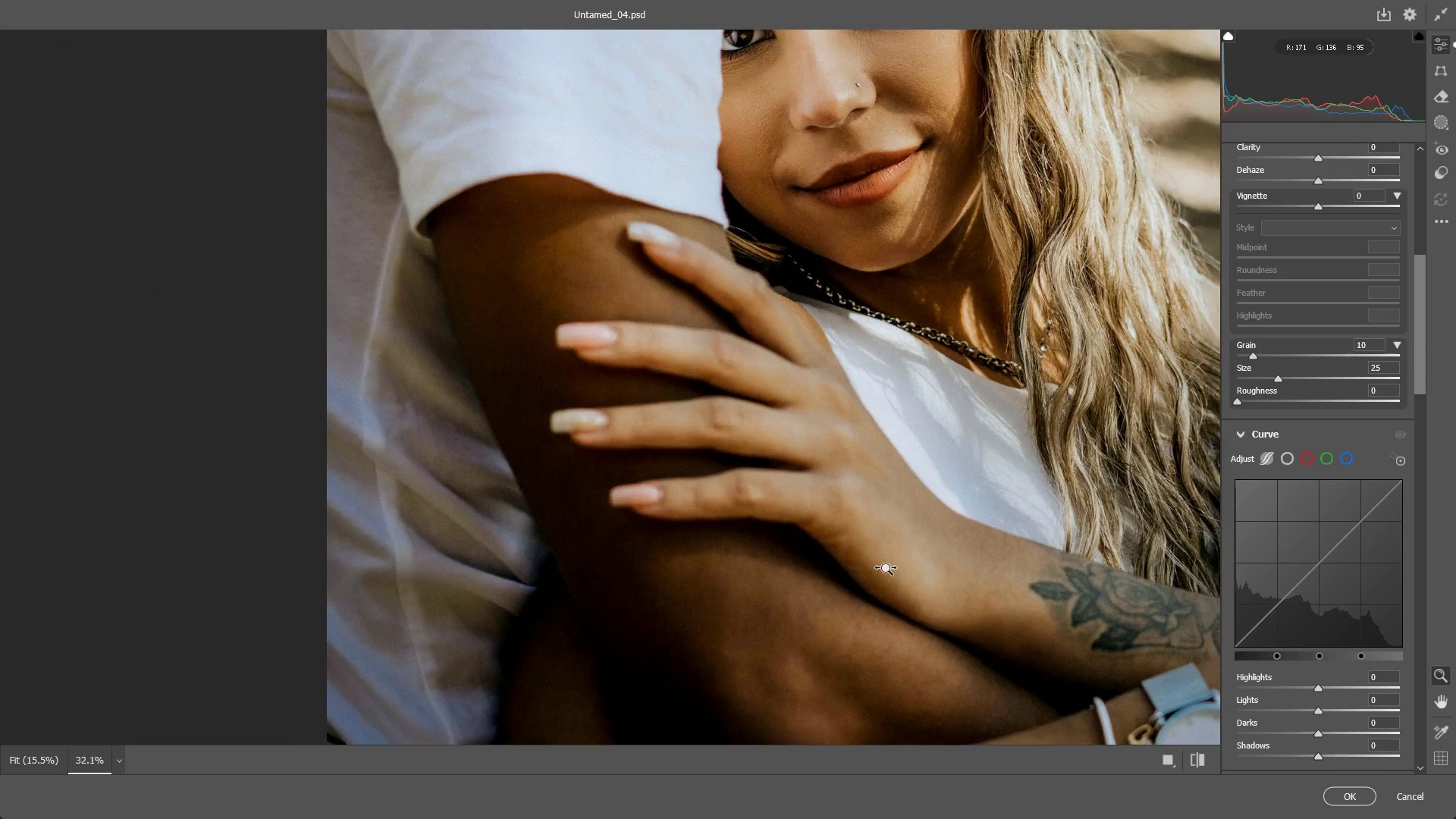 
hold_key(key=Space, duration=0.41)
 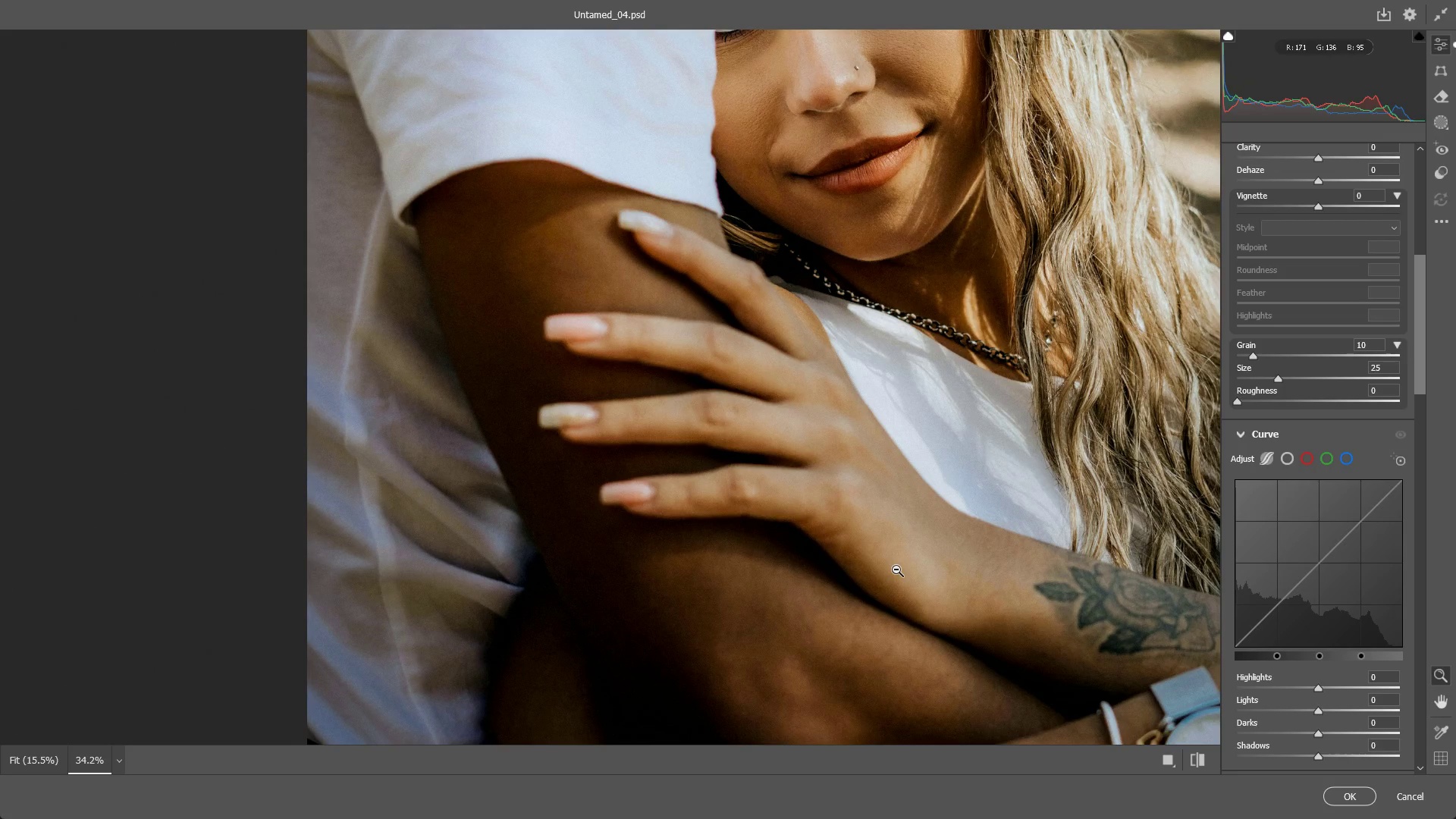 
left_click_drag(start_coordinate=[896, 570], to_coordinate=[871, 569])
 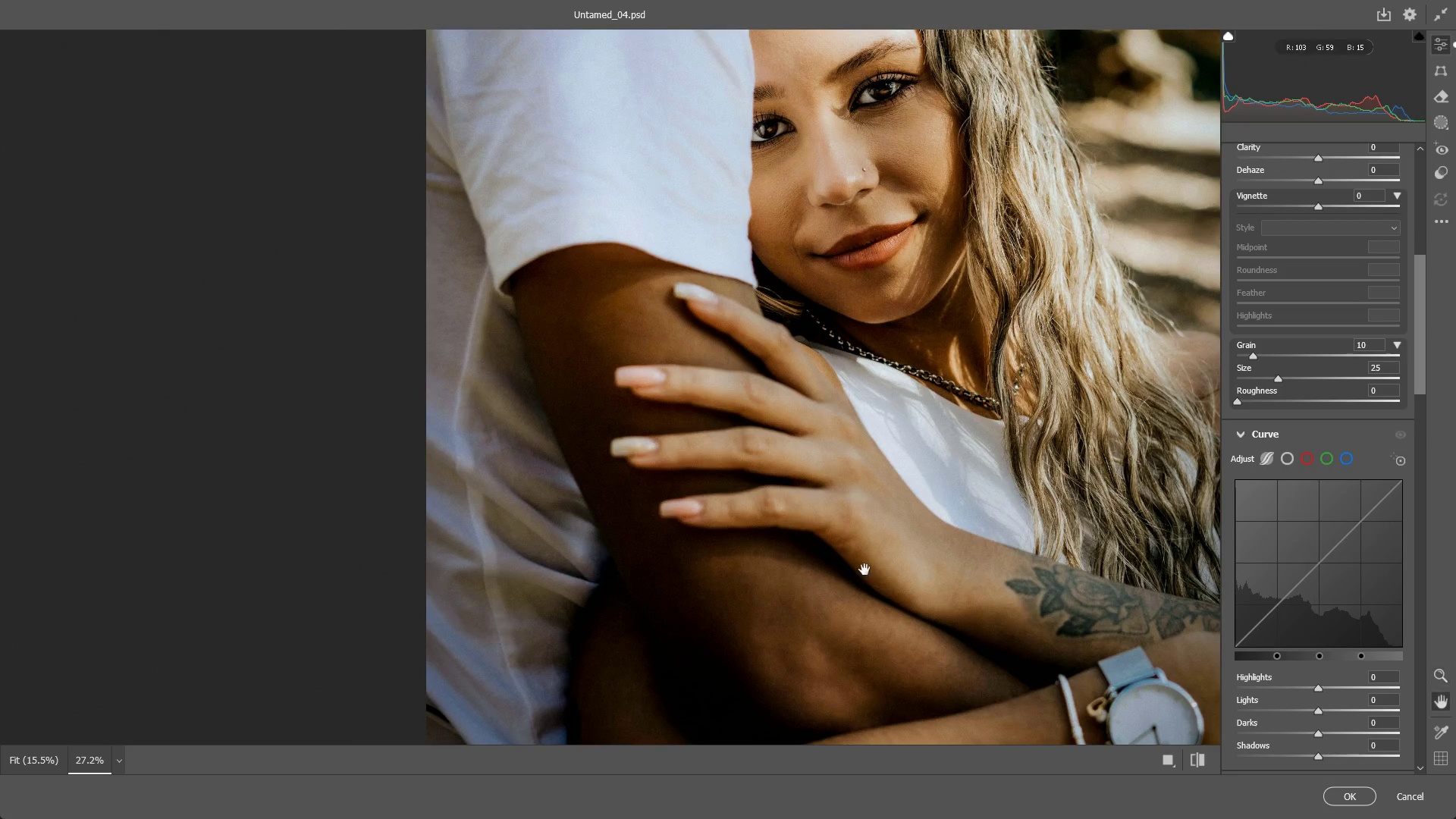 
hold_key(key=Space, duration=0.66)
 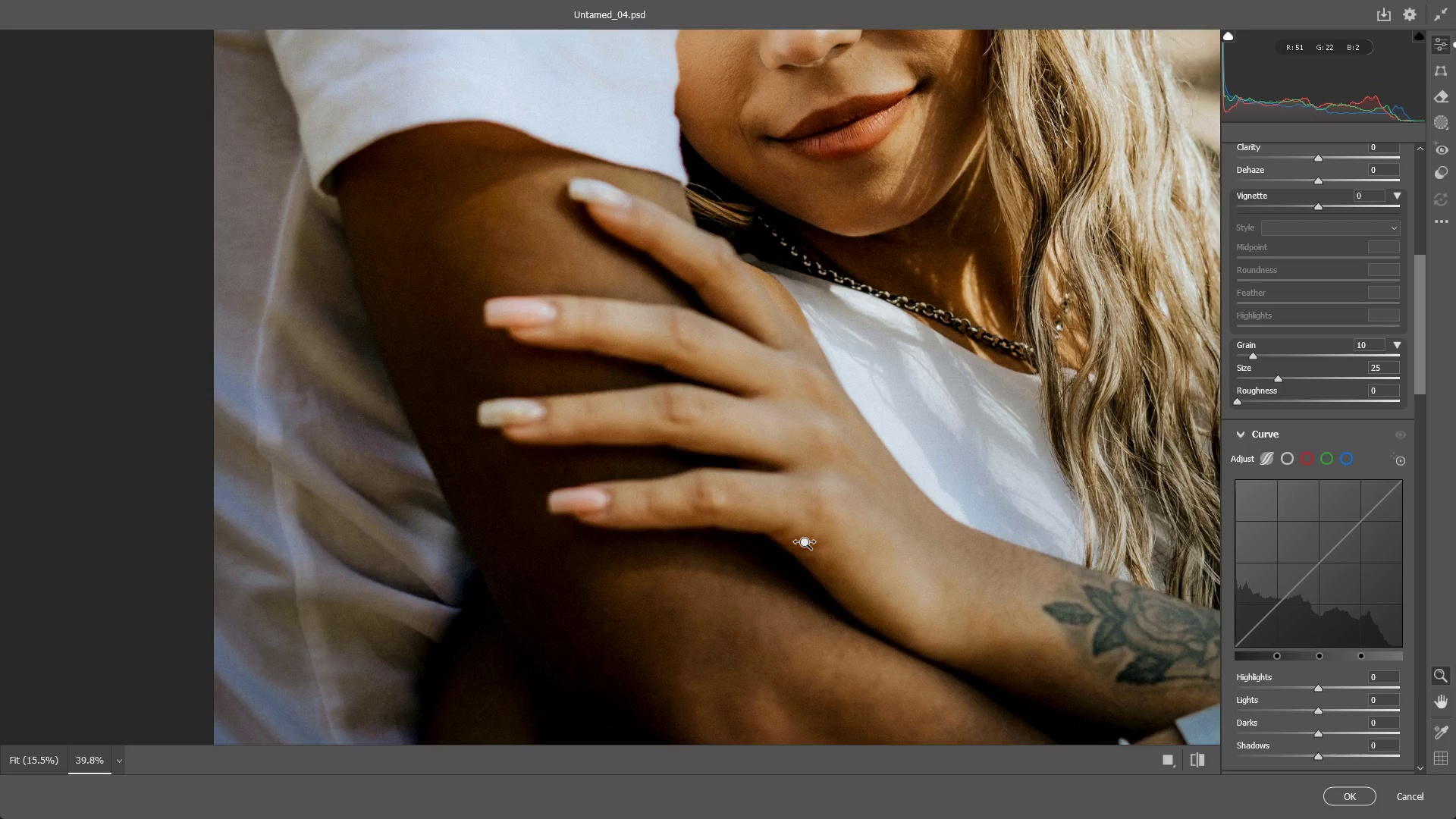 
left_click_drag(start_coordinate=[840, 566], to_coordinate=[793, 568])
 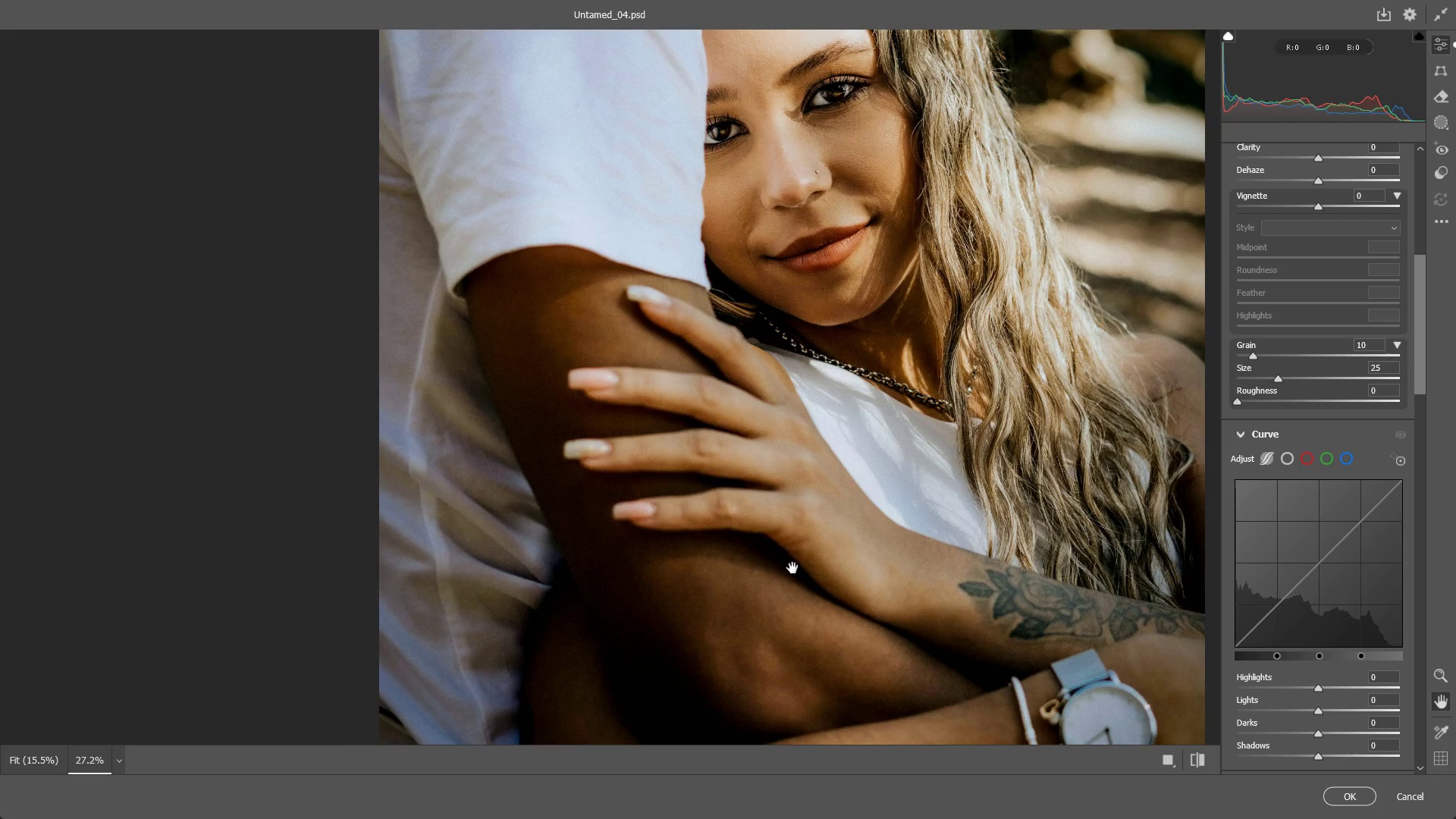 
hold_key(key=Space, duration=1.25)
 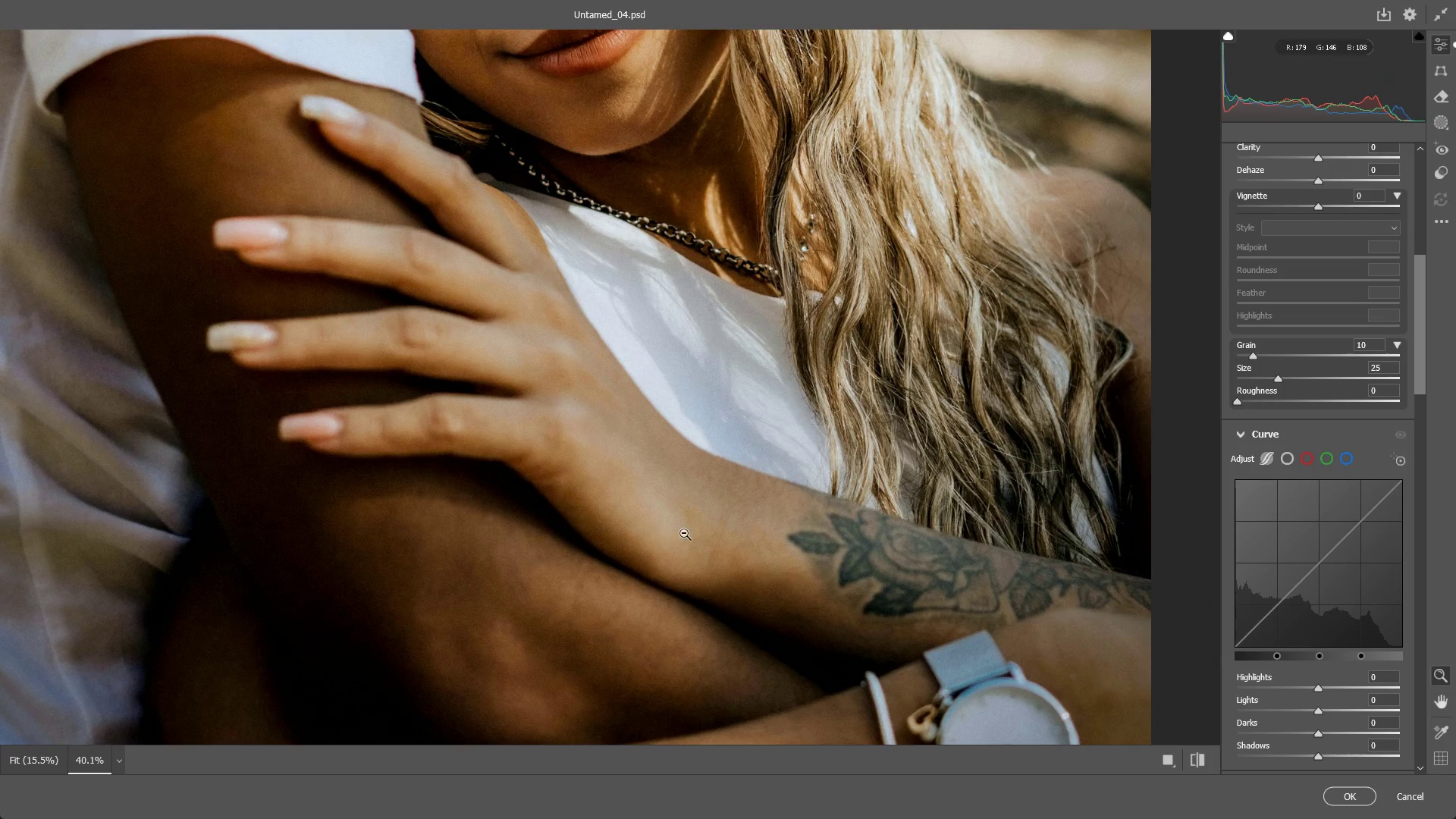 
left_click_drag(start_coordinate=[763, 533], to_coordinate=[806, 543])
 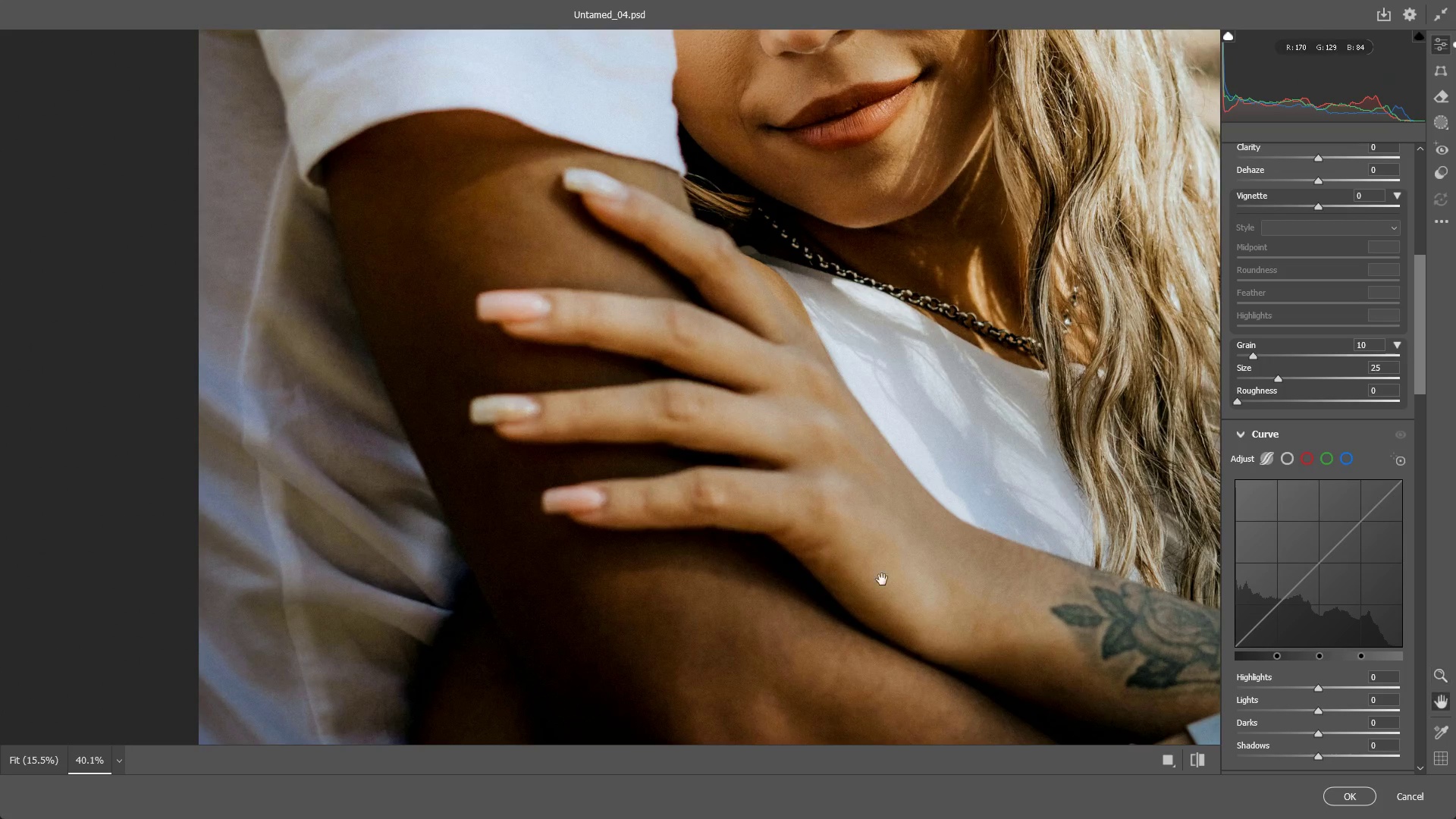 
left_click_drag(start_coordinate=[882, 578], to_coordinate=[619, 505])
 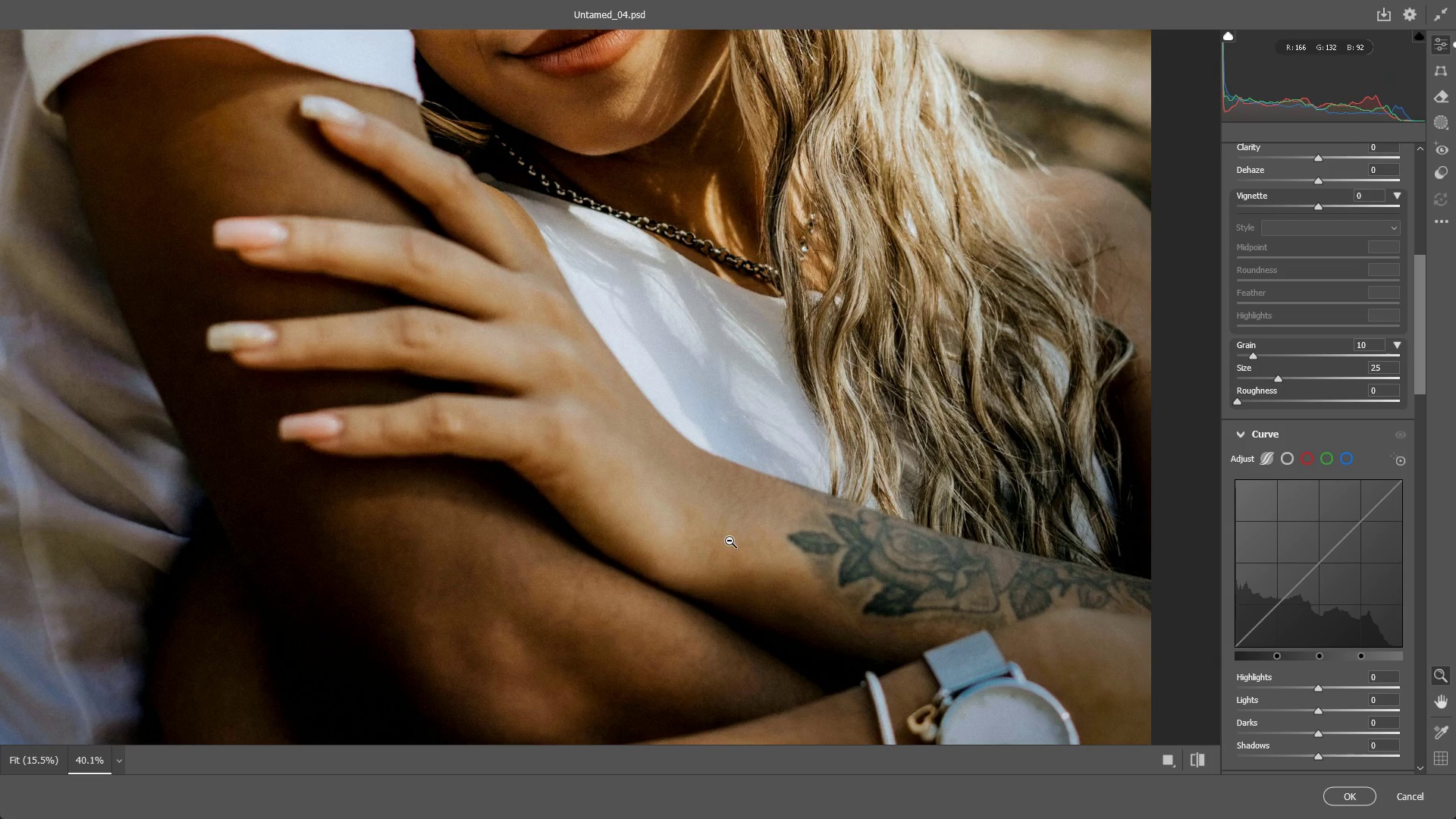 
wait(8.36)
 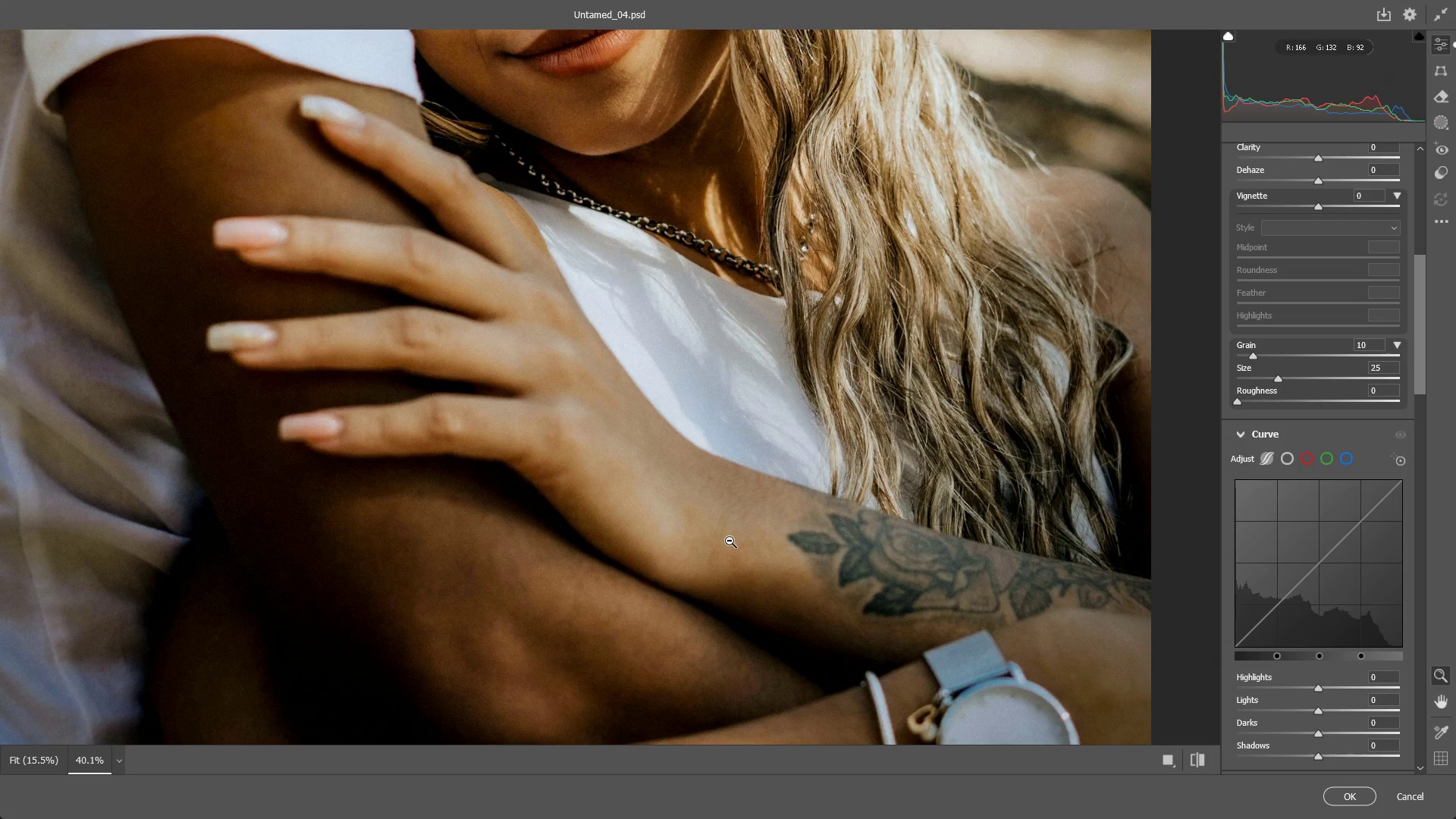 
left_click_drag(start_coordinate=[851, 458], to_coordinate=[783, 443])
 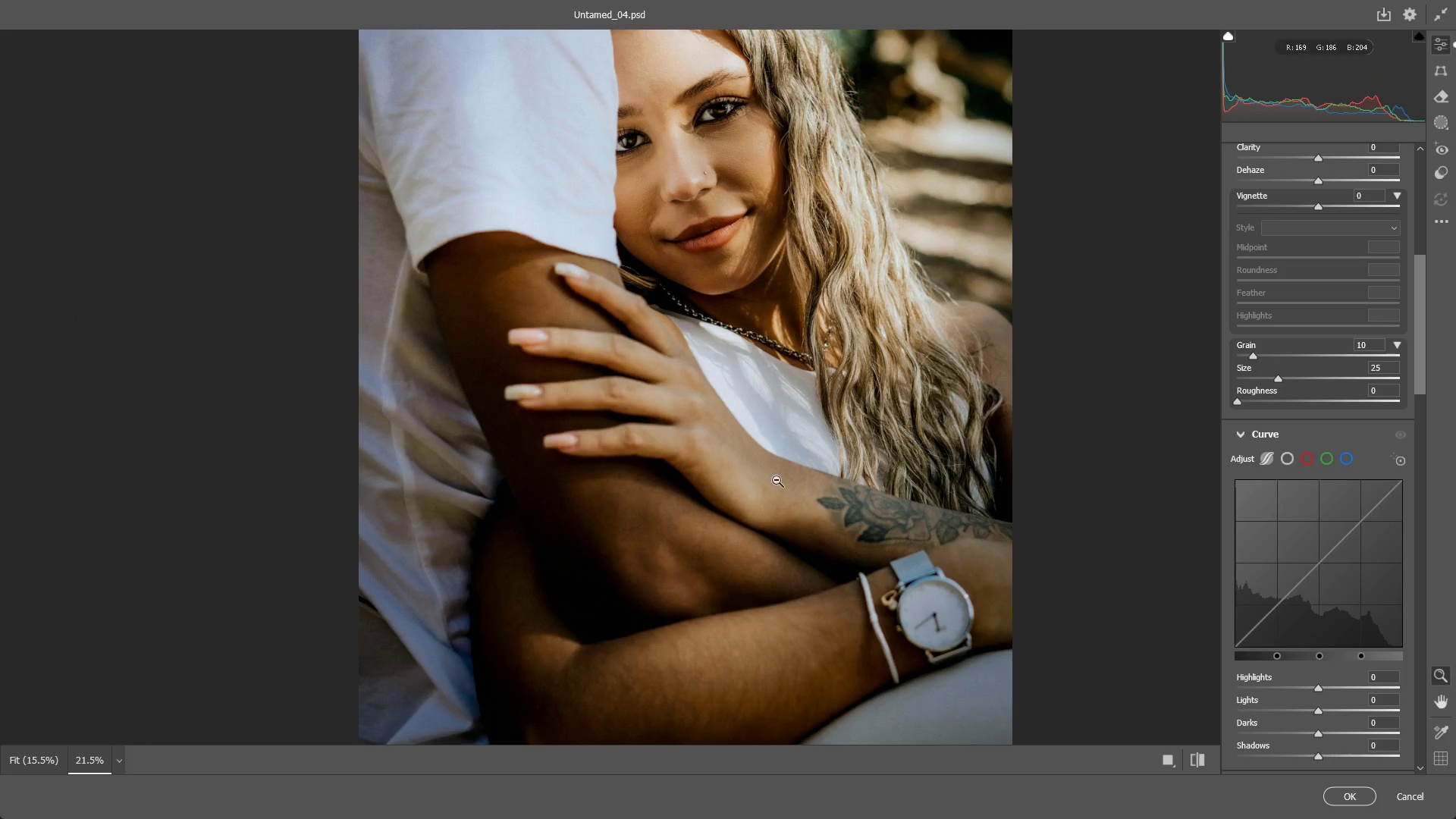 
hold_key(key=Space, duration=0.53)
 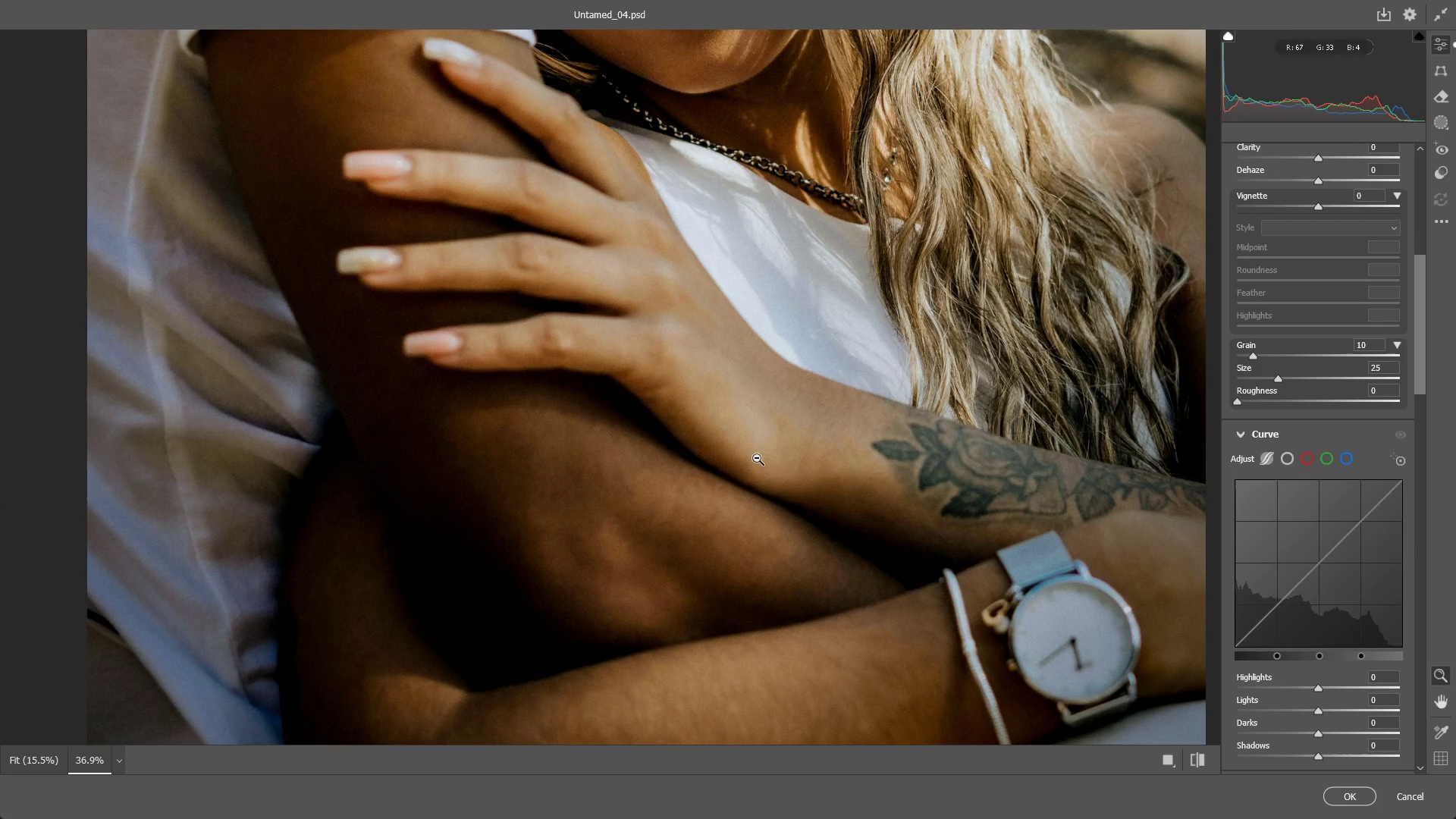 
left_click_drag(start_coordinate=[741, 502], to_coordinate=[723, 450])
 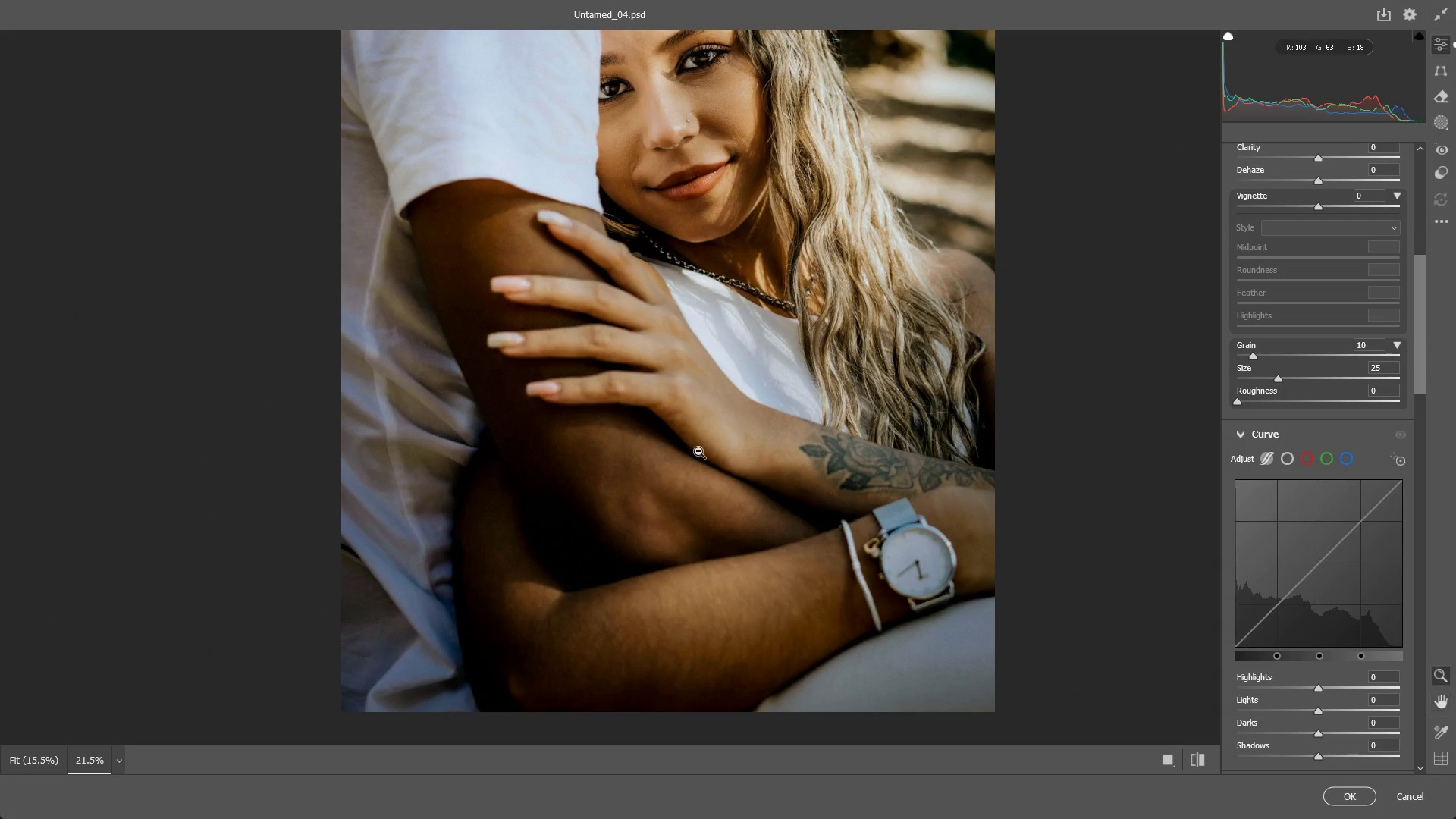 
left_click_drag(start_coordinate=[697, 450], to_coordinate=[757, 458])
 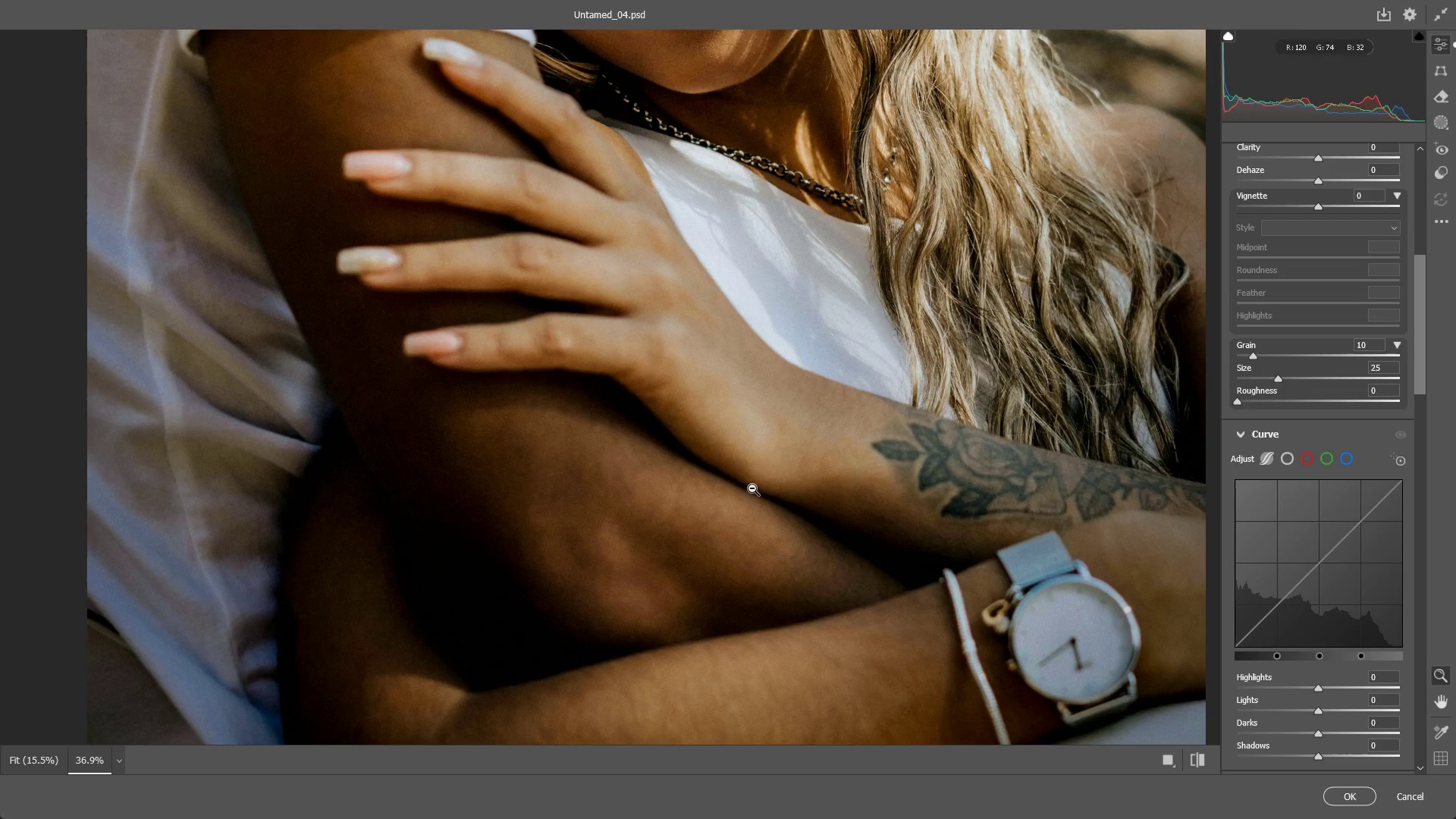 
hold_key(key=Space, duration=0.48)
 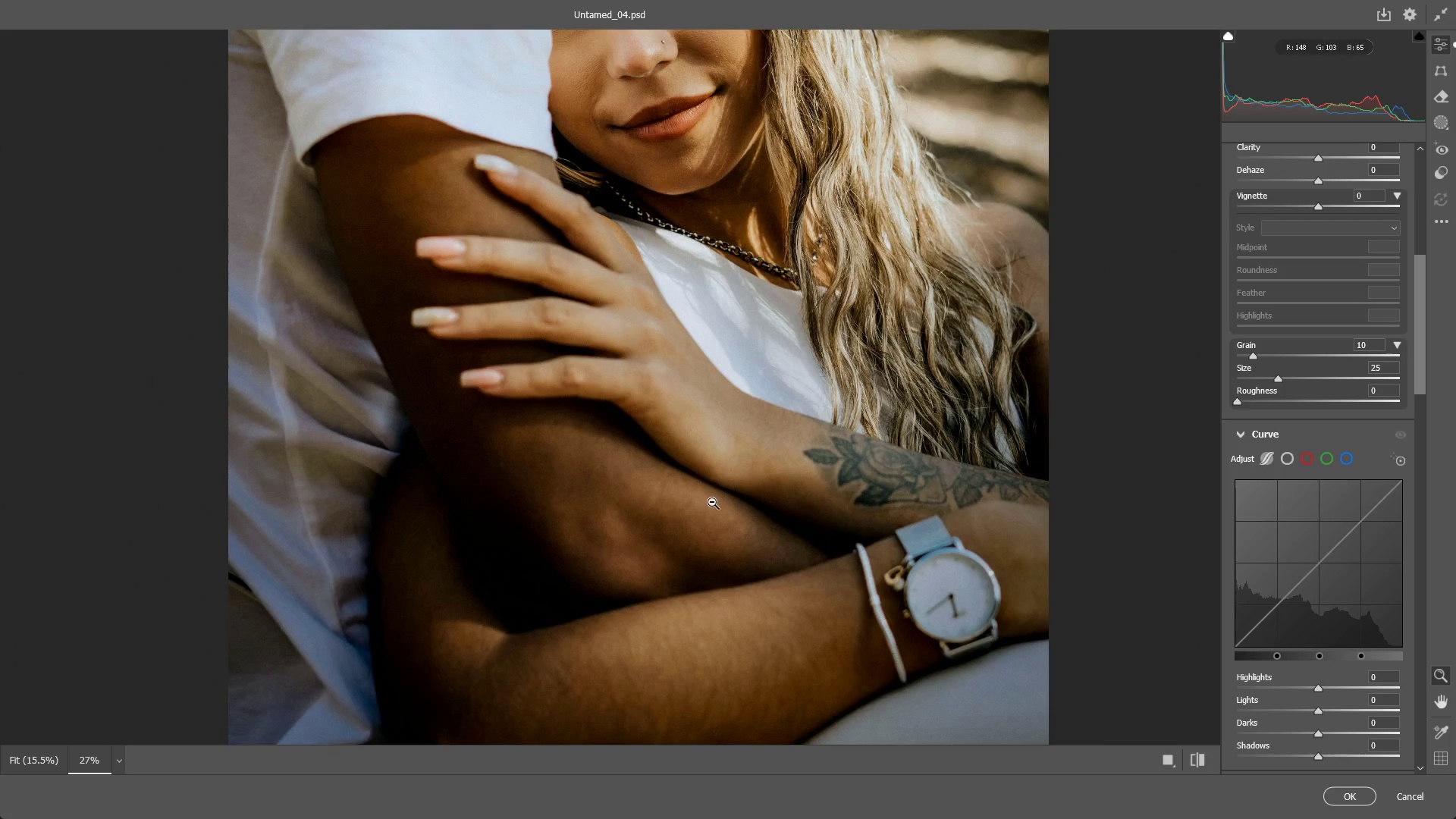 
left_click_drag(start_coordinate=[752, 493], to_coordinate=[710, 488])
 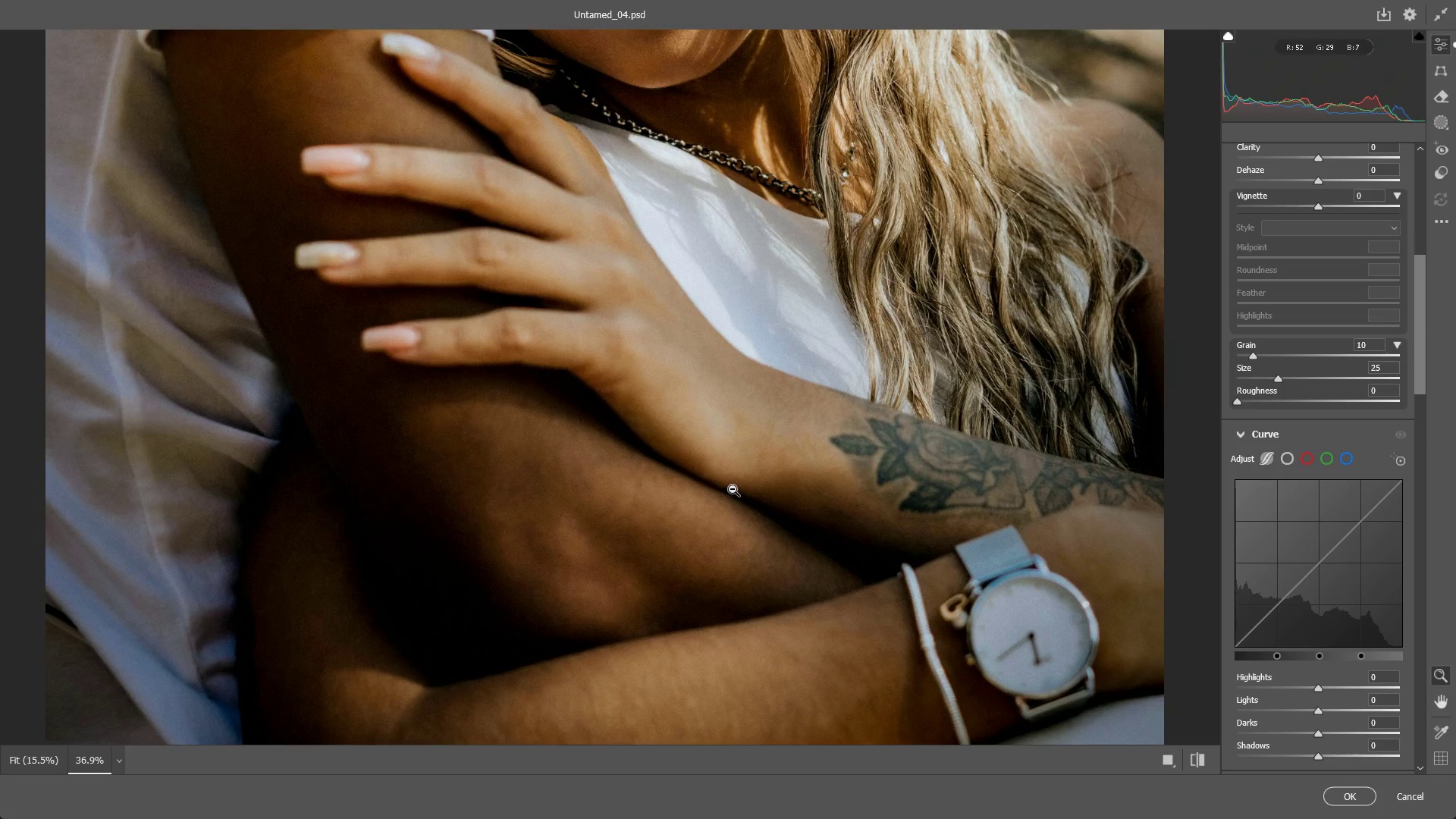 
left_click_drag(start_coordinate=[733, 488], to_coordinate=[698, 484])
 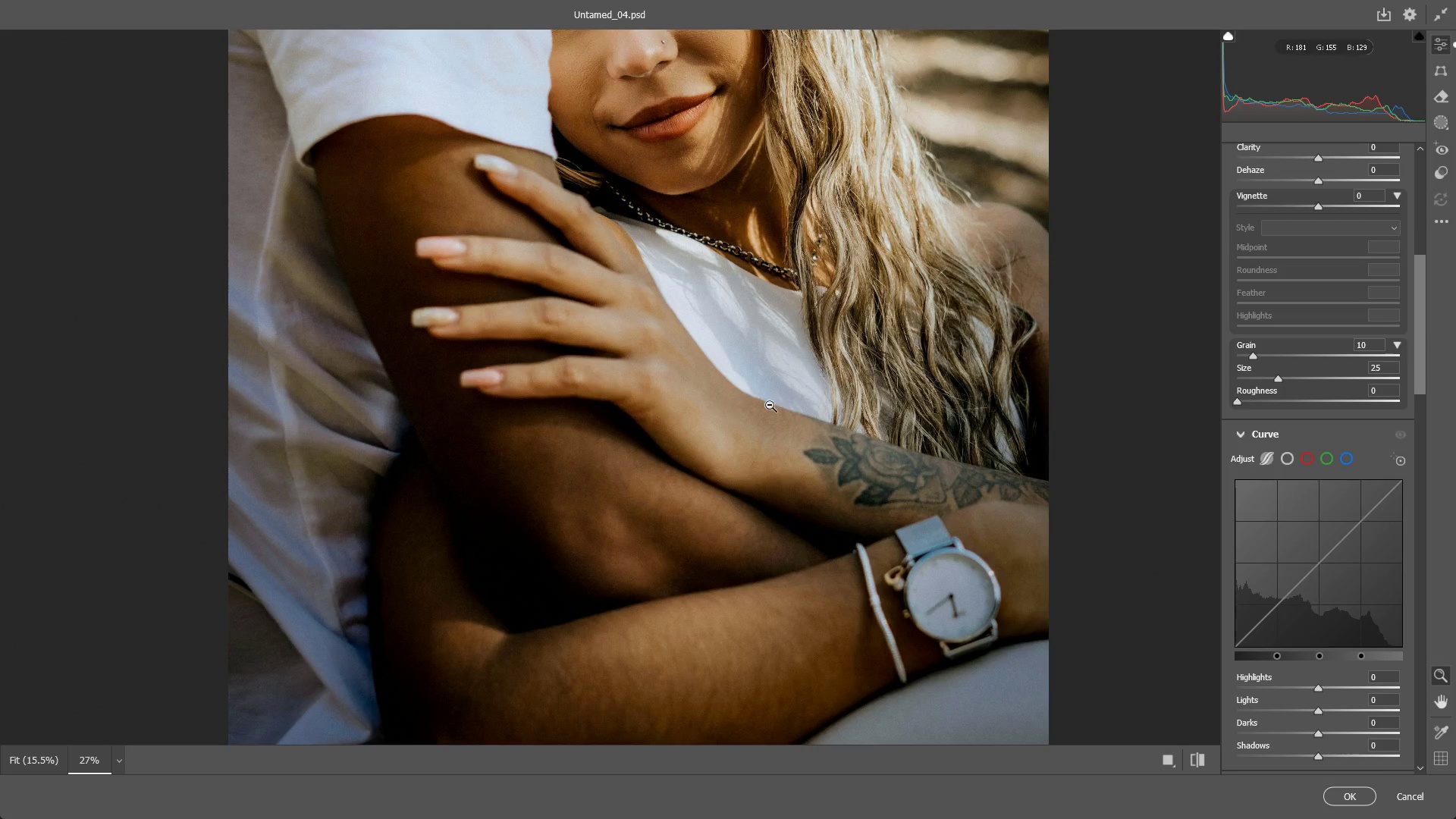 
hold_key(key=Space, duration=0.41)
 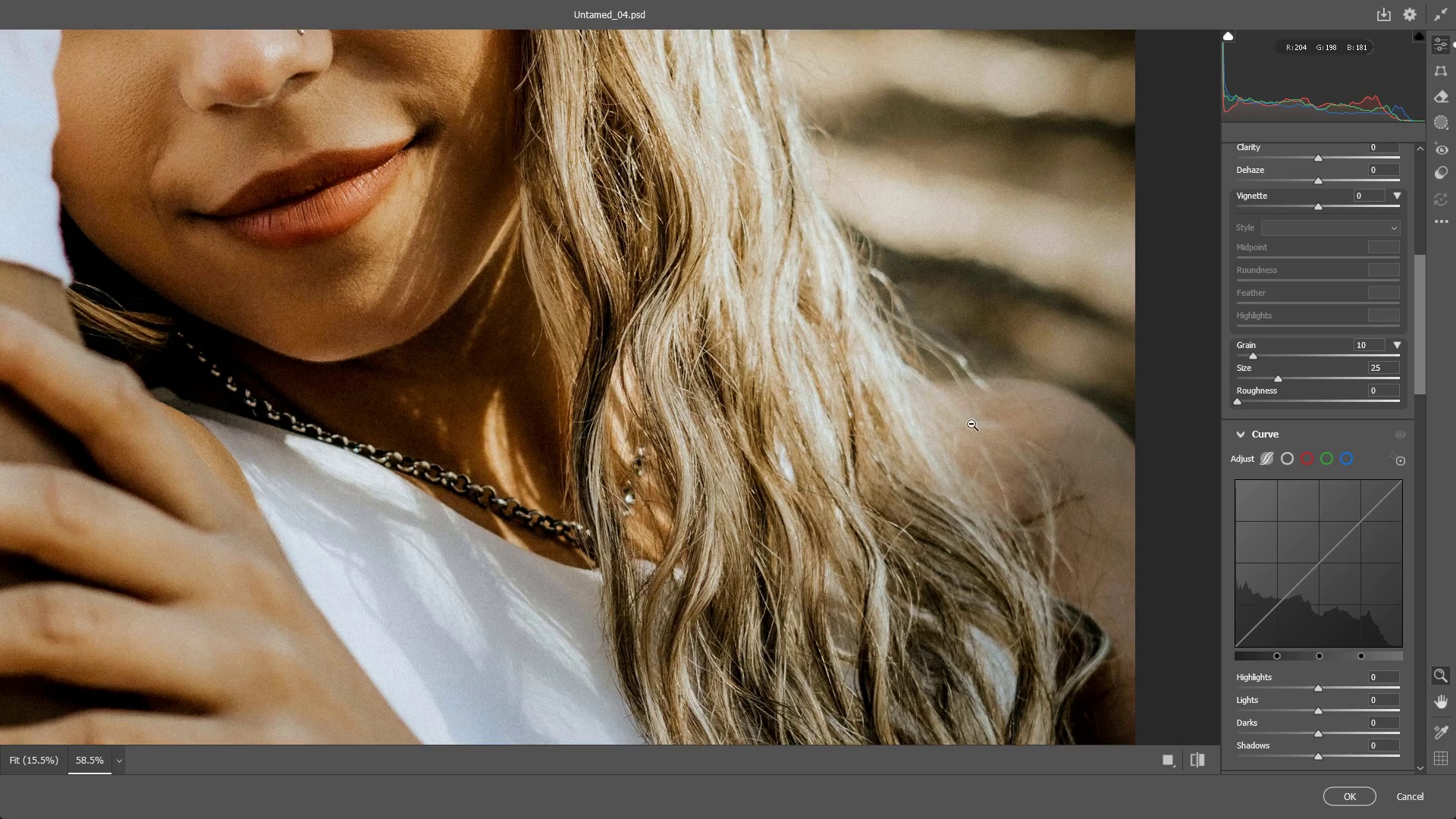 
left_click_drag(start_coordinate=[850, 312], to_coordinate=[801, 492])
 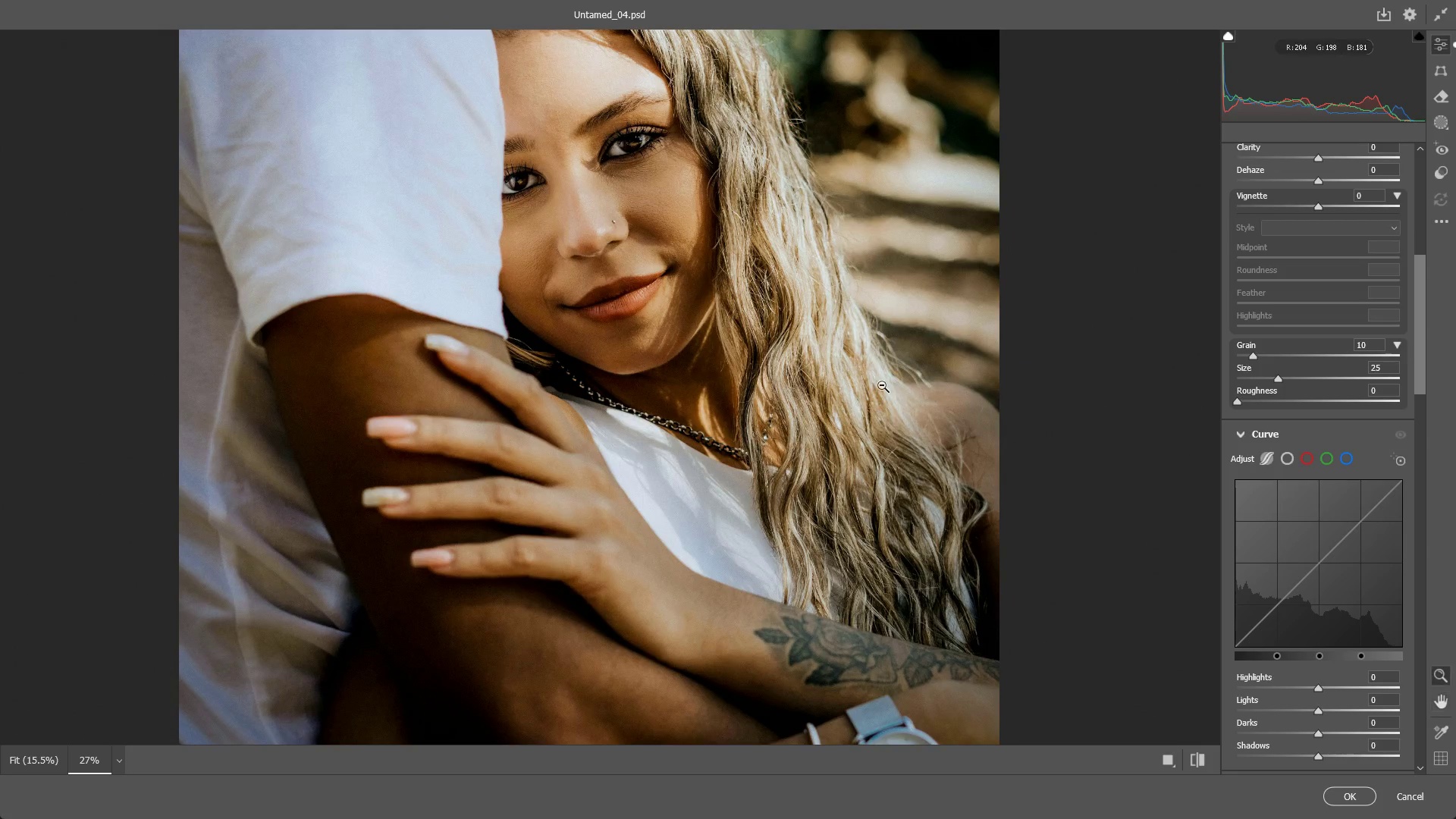 
left_click_drag(start_coordinate=[882, 385], to_coordinate=[968, 418])
 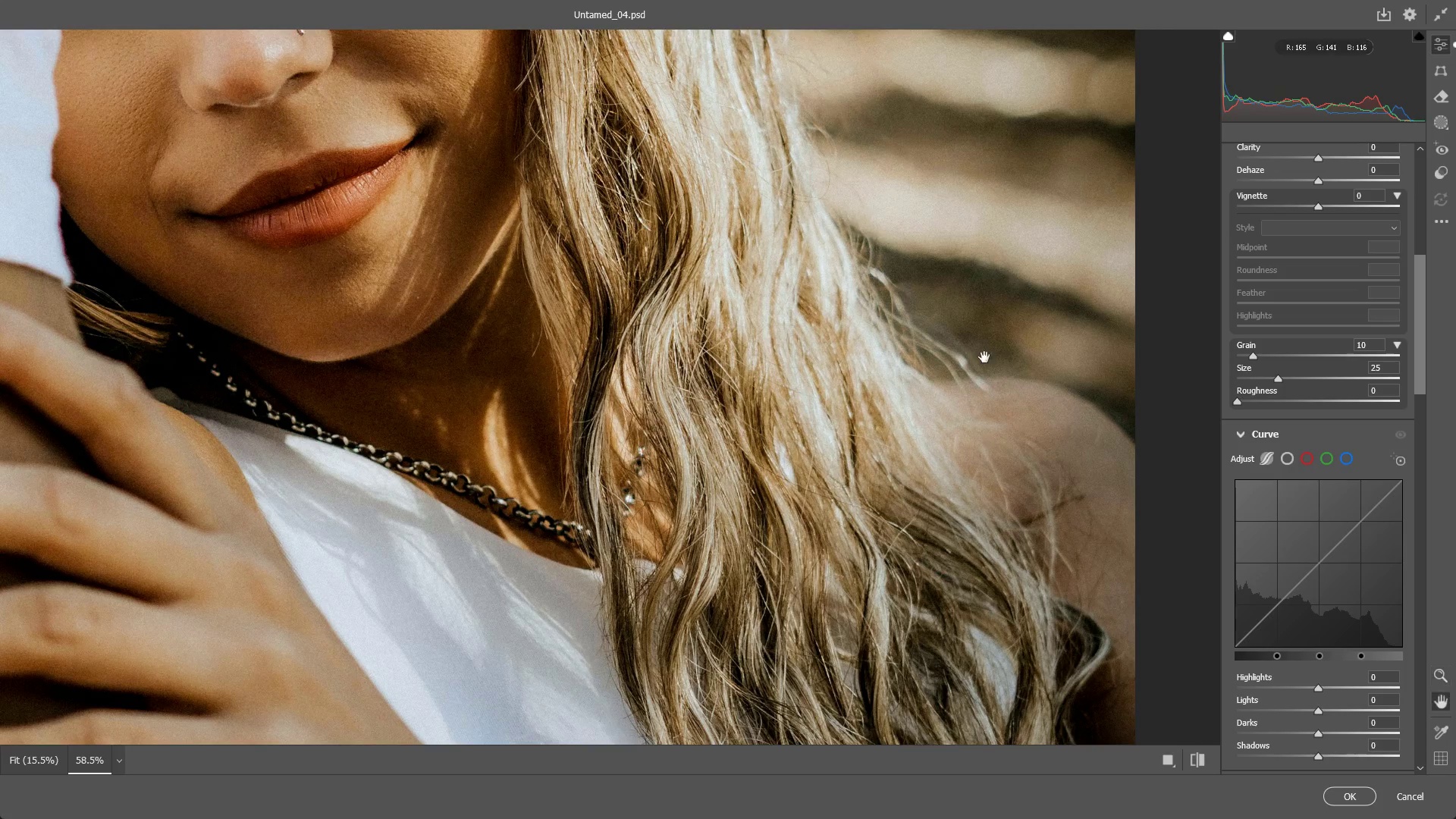 
hold_key(key=Space, duration=0.44)
 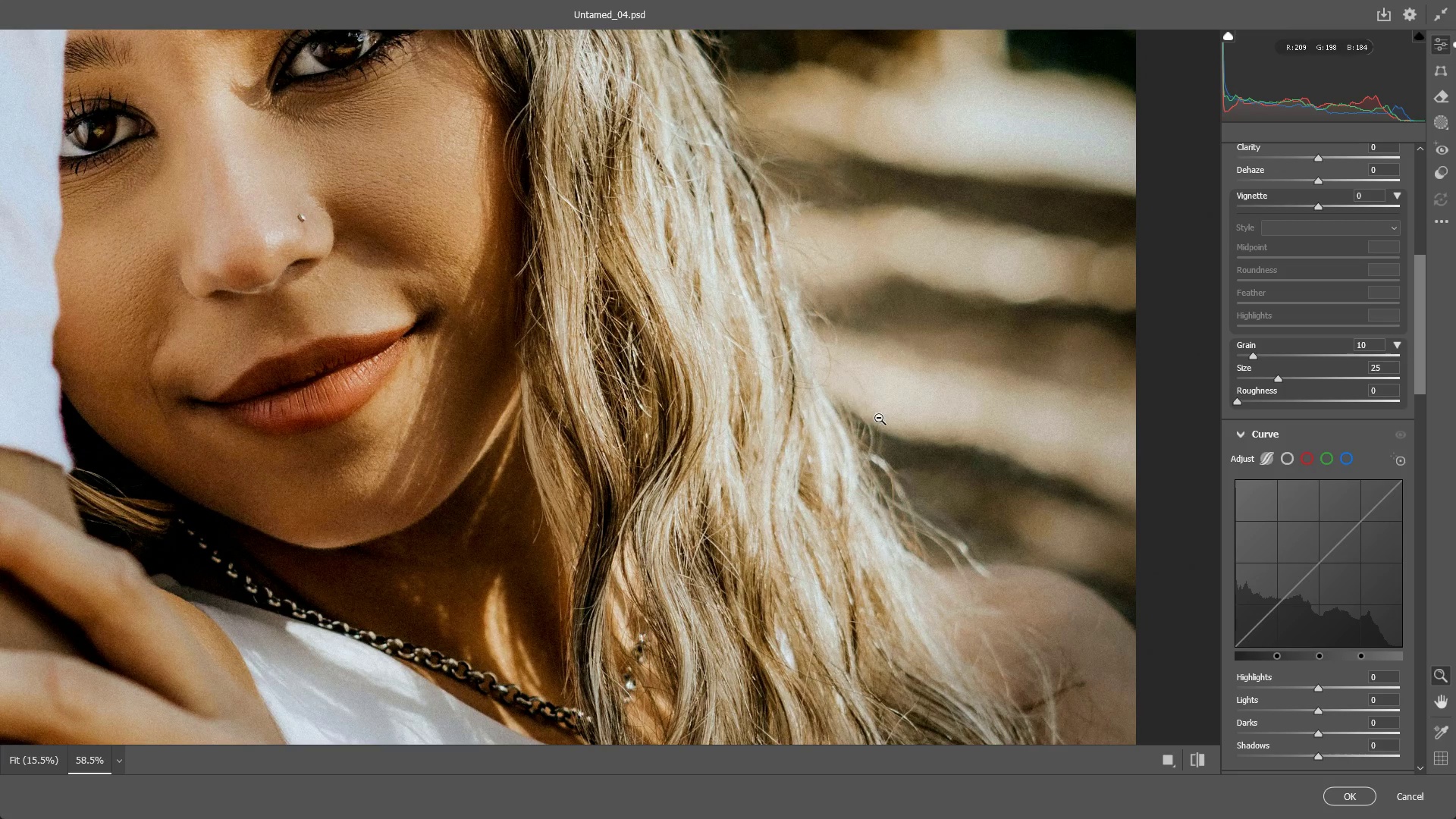 
left_click_drag(start_coordinate=[970, 348], to_coordinate=[971, 535])
 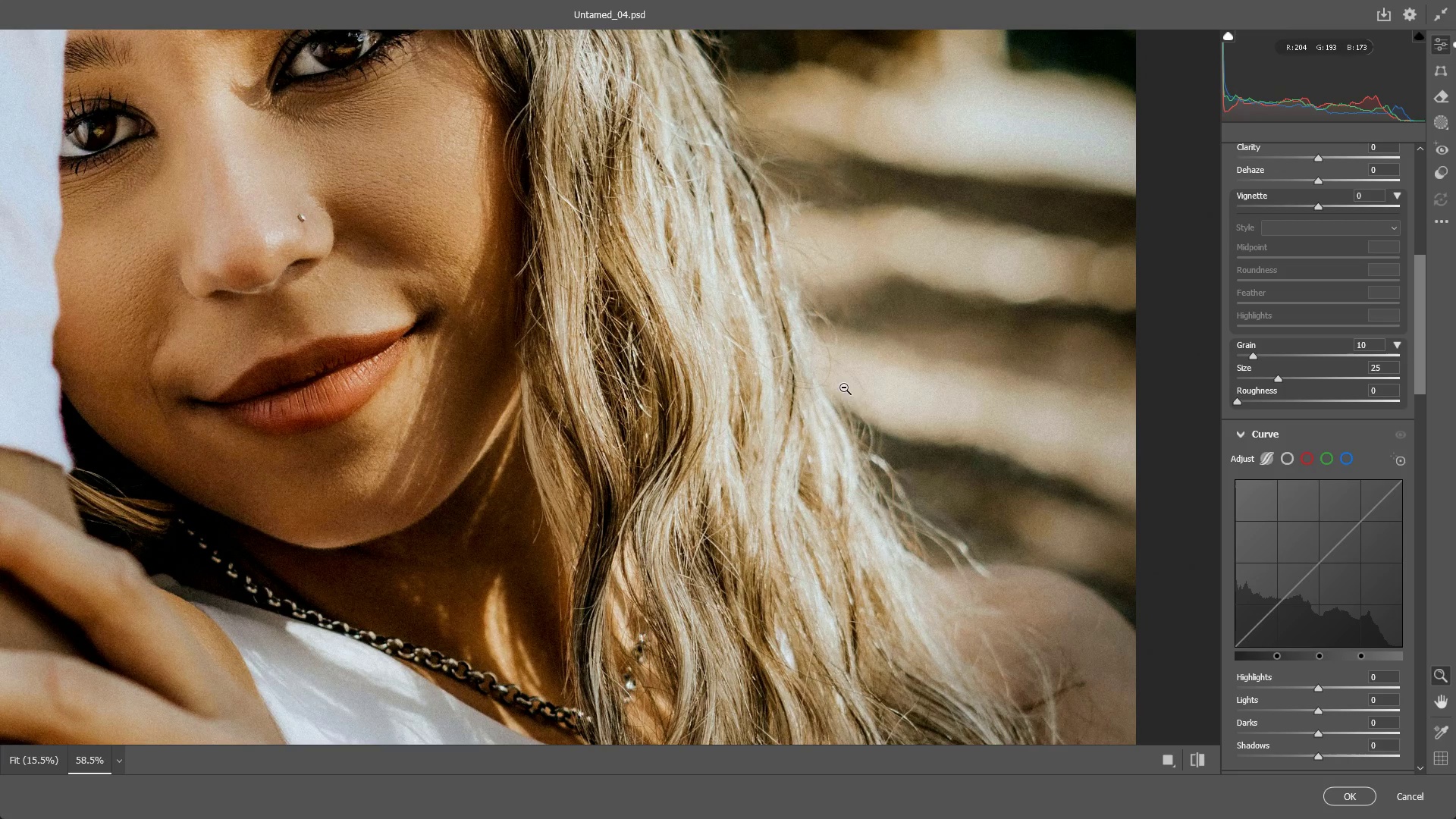 
left_click_drag(start_coordinate=[887, 425], to_coordinate=[836, 435])
 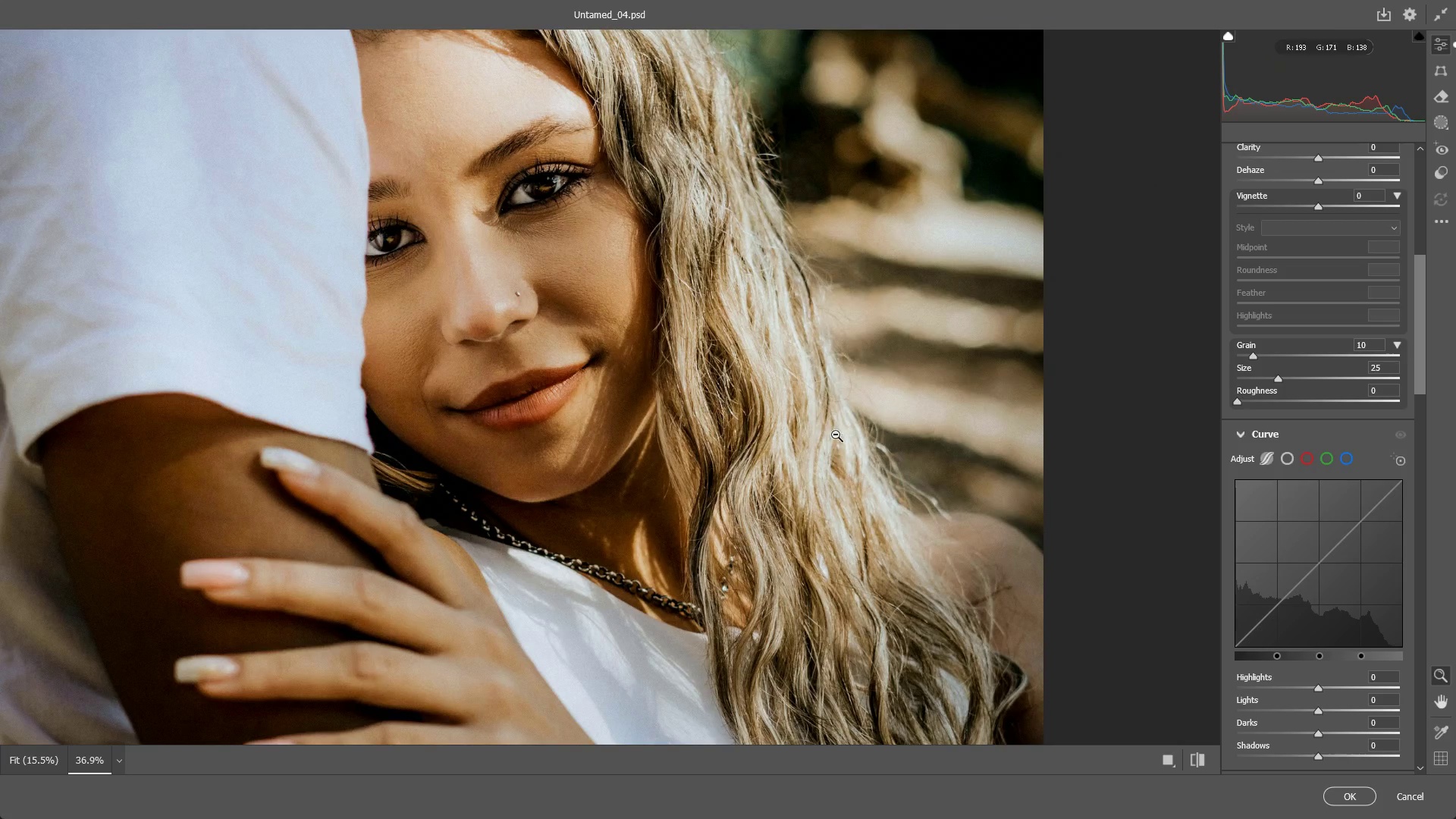 
hold_key(key=Space, duration=0.5)
 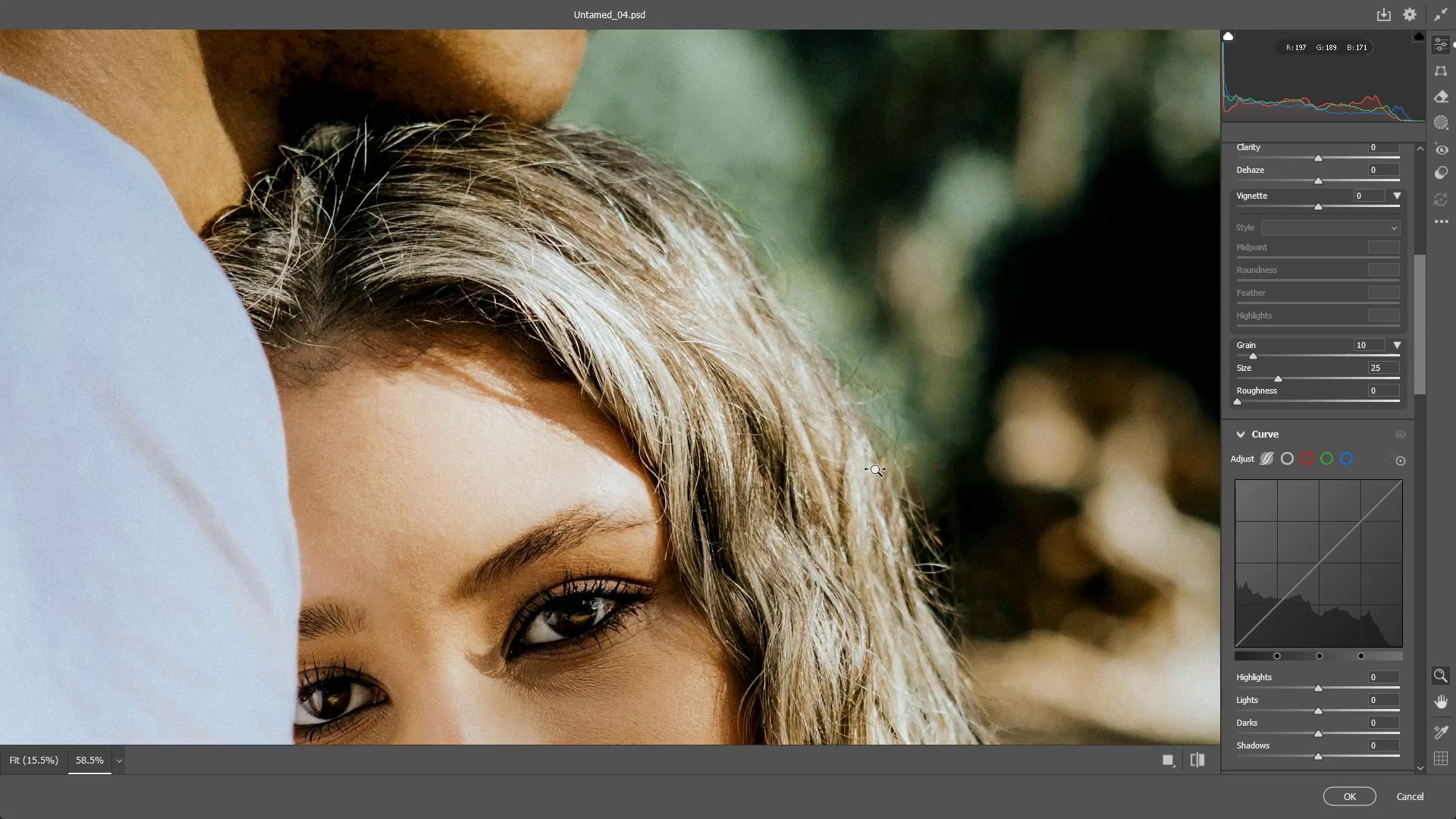 
left_click_drag(start_coordinate=[812, 339], to_coordinate=[938, 702])
 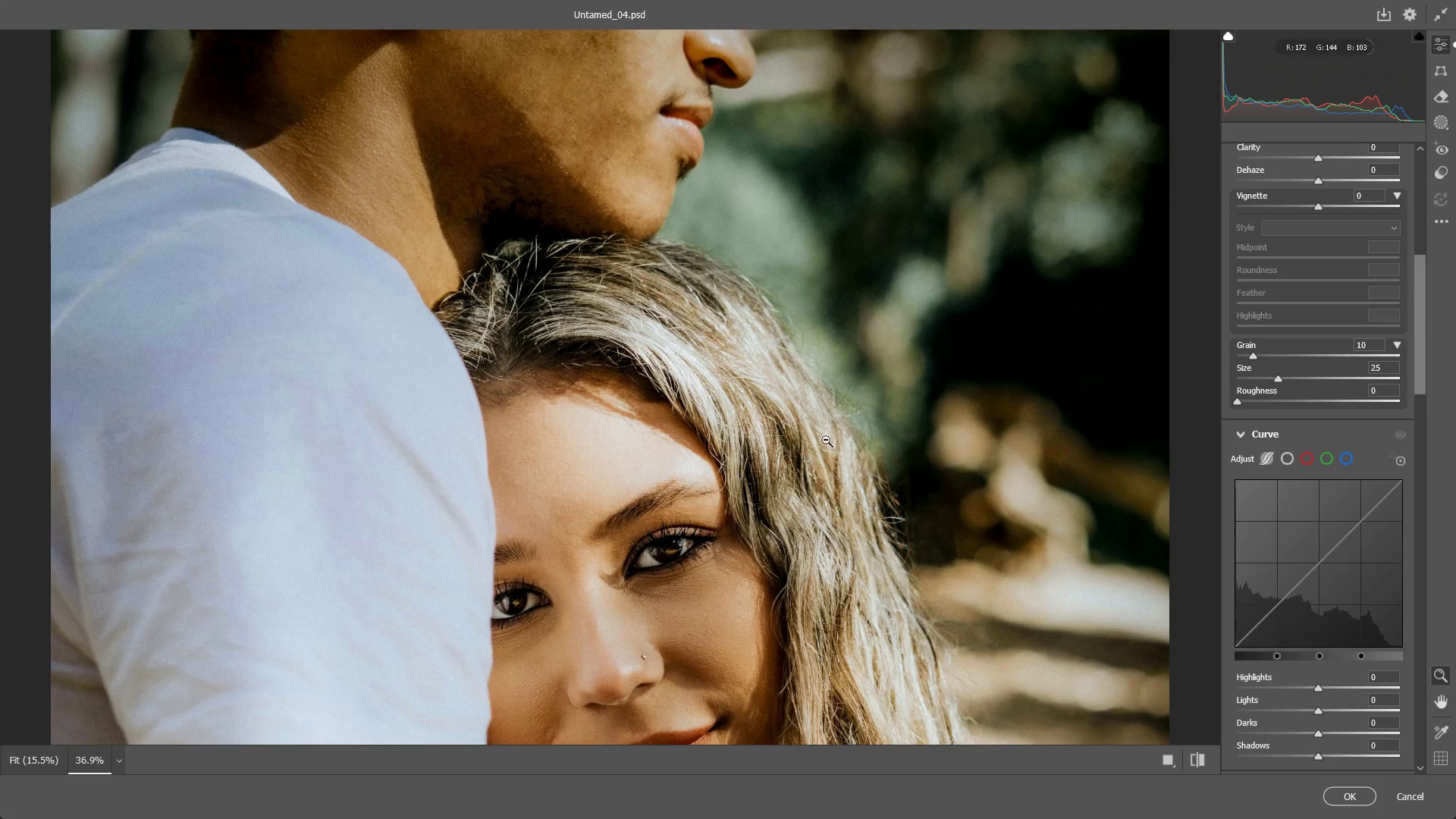 
left_click_drag(start_coordinate=[826, 439], to_coordinate=[881, 470])
 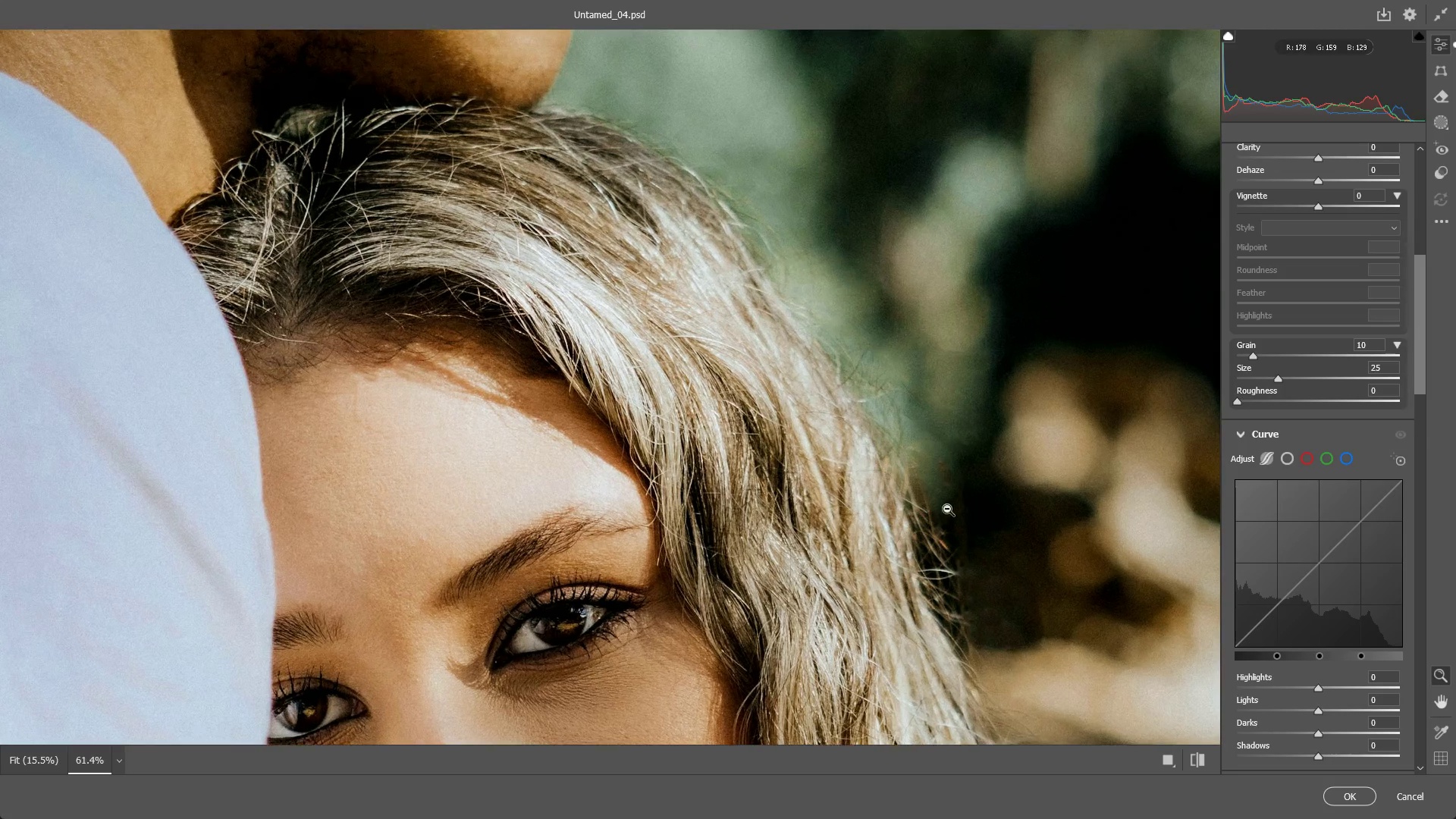 
hold_key(key=Space, duration=0.47)
 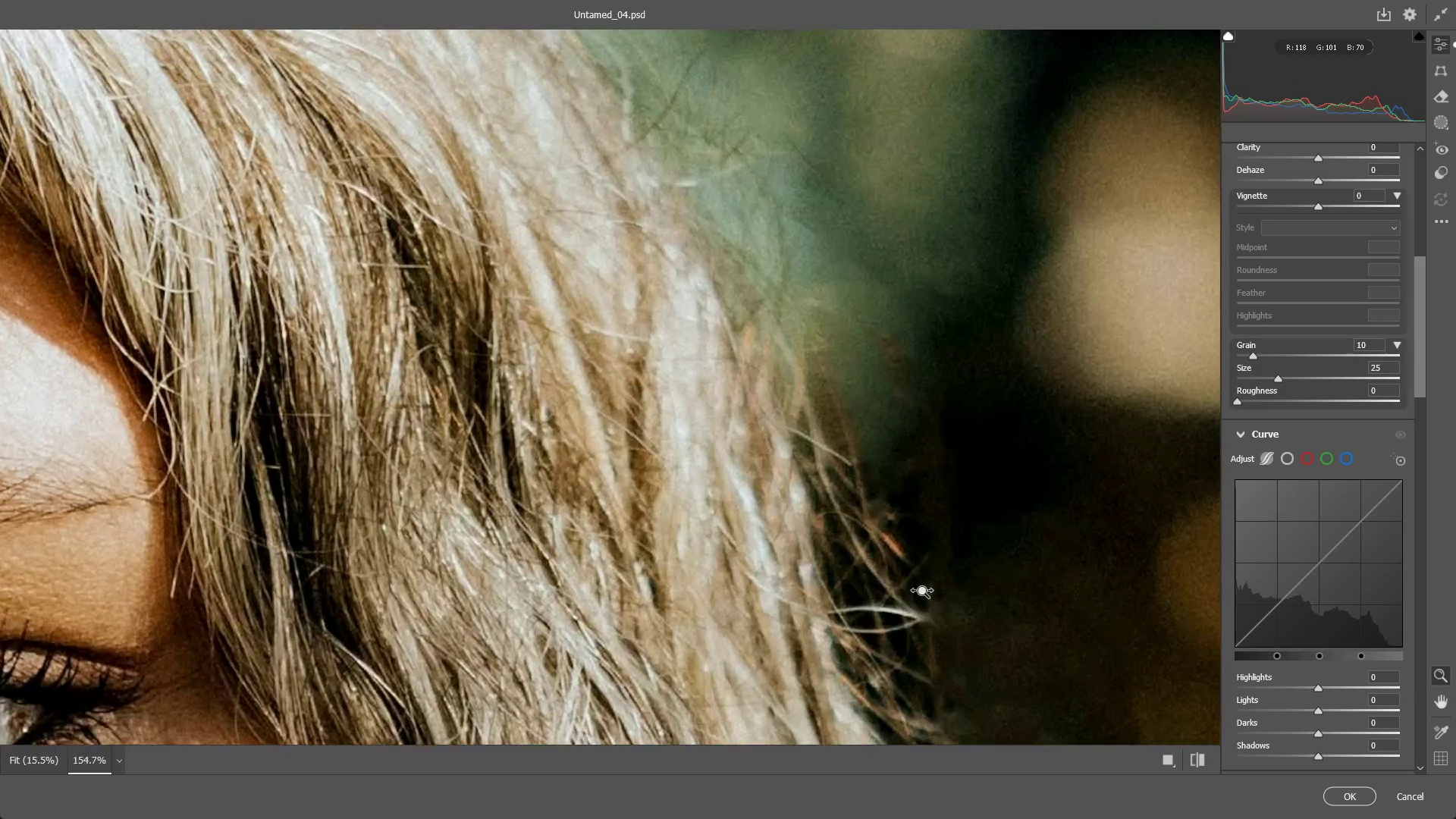 
left_click_drag(start_coordinate=[1028, 573], to_coordinate=[934, 600])
 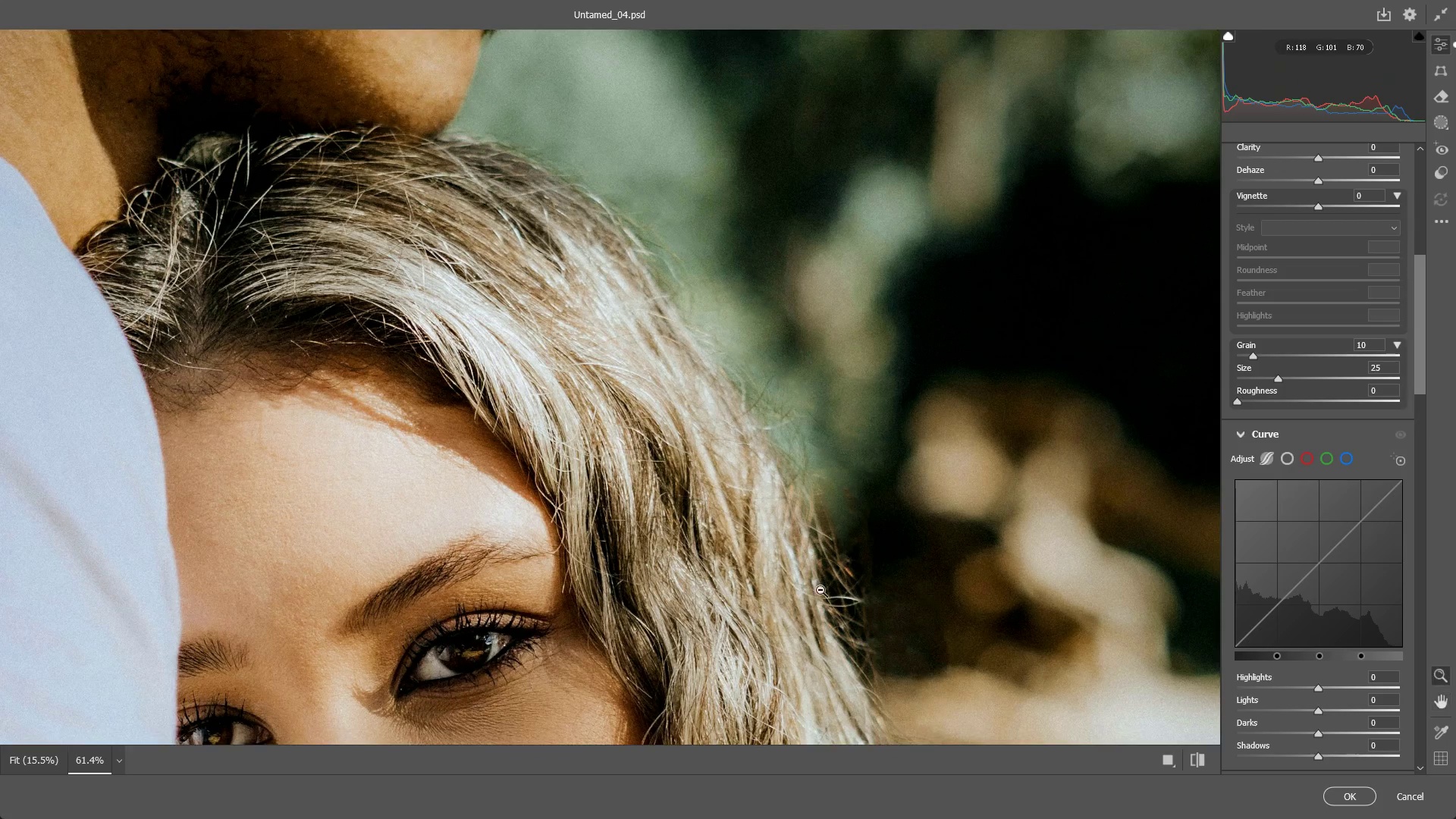 
left_click_drag(start_coordinate=[821, 590], to_coordinate=[761, 604])
 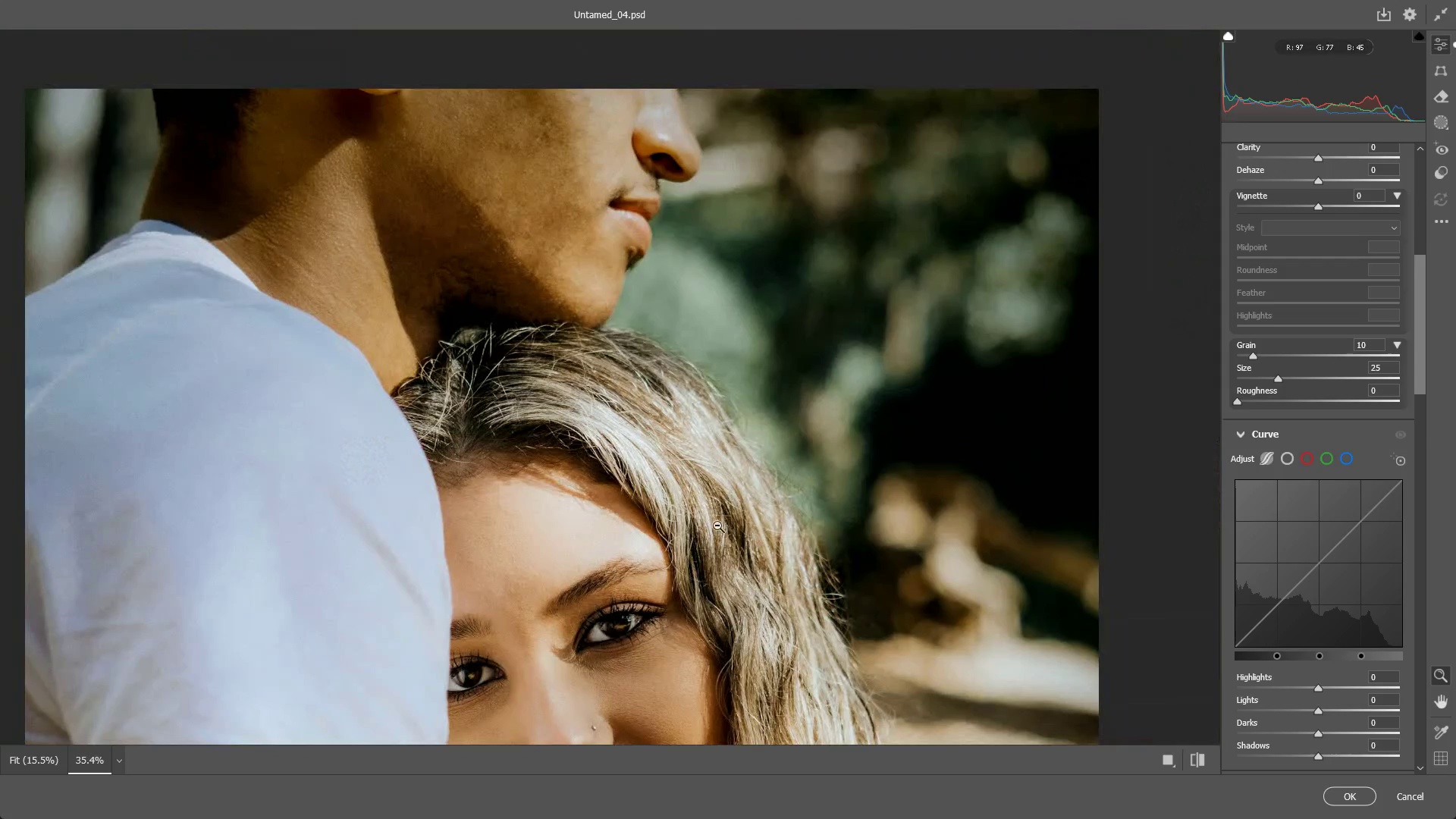 
hold_key(key=Space, duration=0.53)
 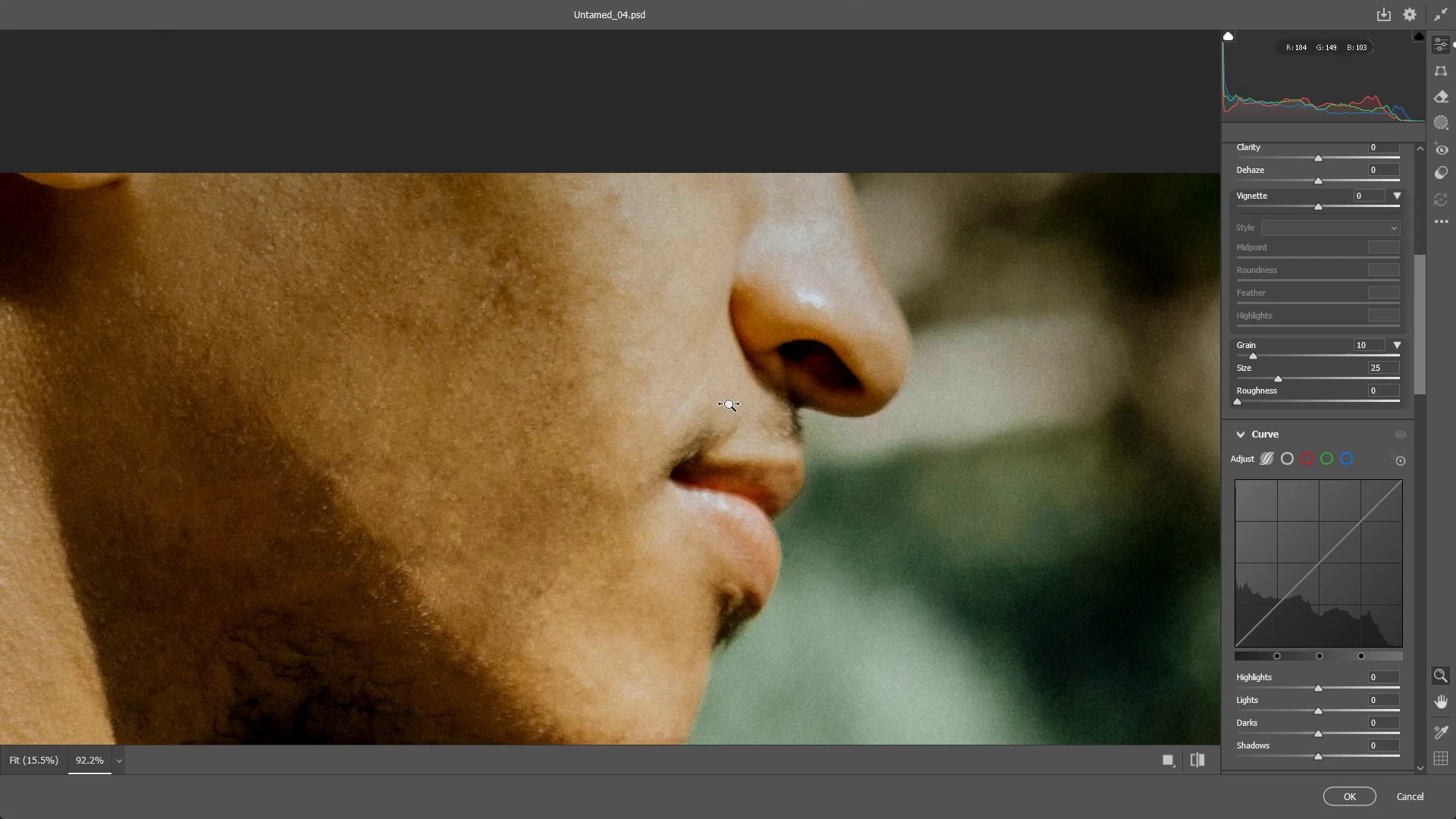 
left_click_drag(start_coordinate=[594, 362], to_coordinate=[626, 566])
 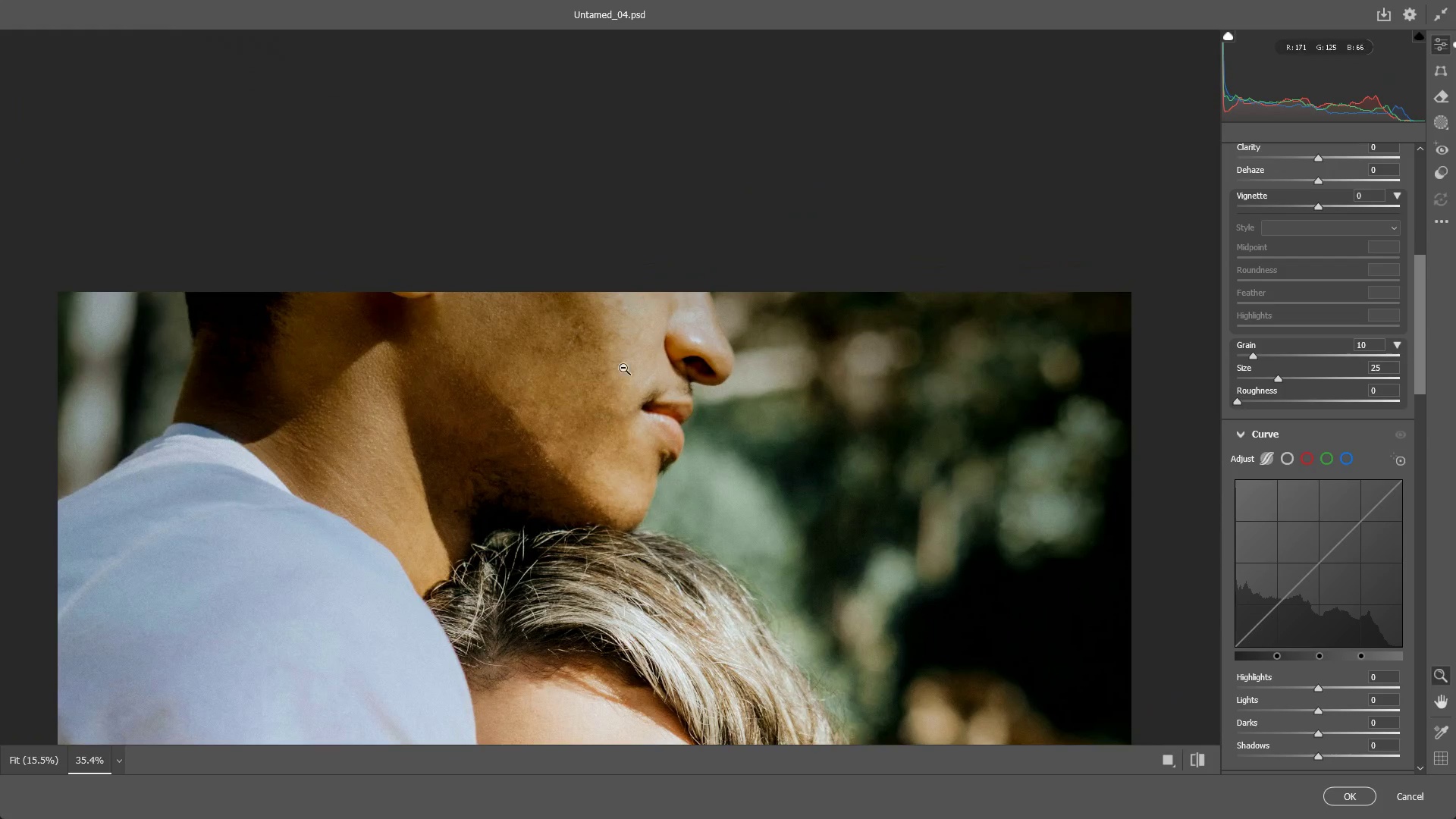 
left_click_drag(start_coordinate=[623, 366], to_coordinate=[730, 405])
 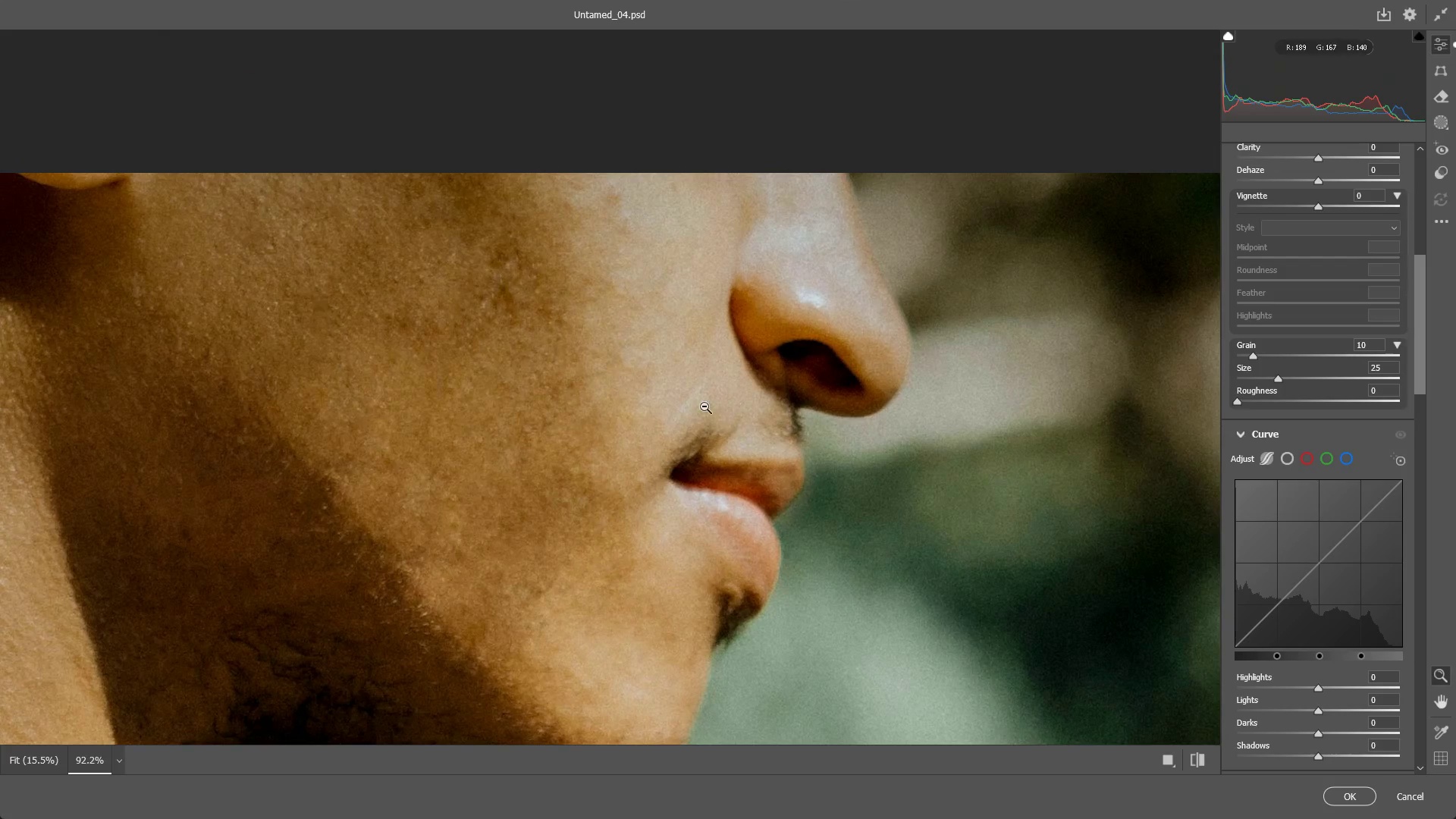 
hold_key(key=Space, duration=0.66)
 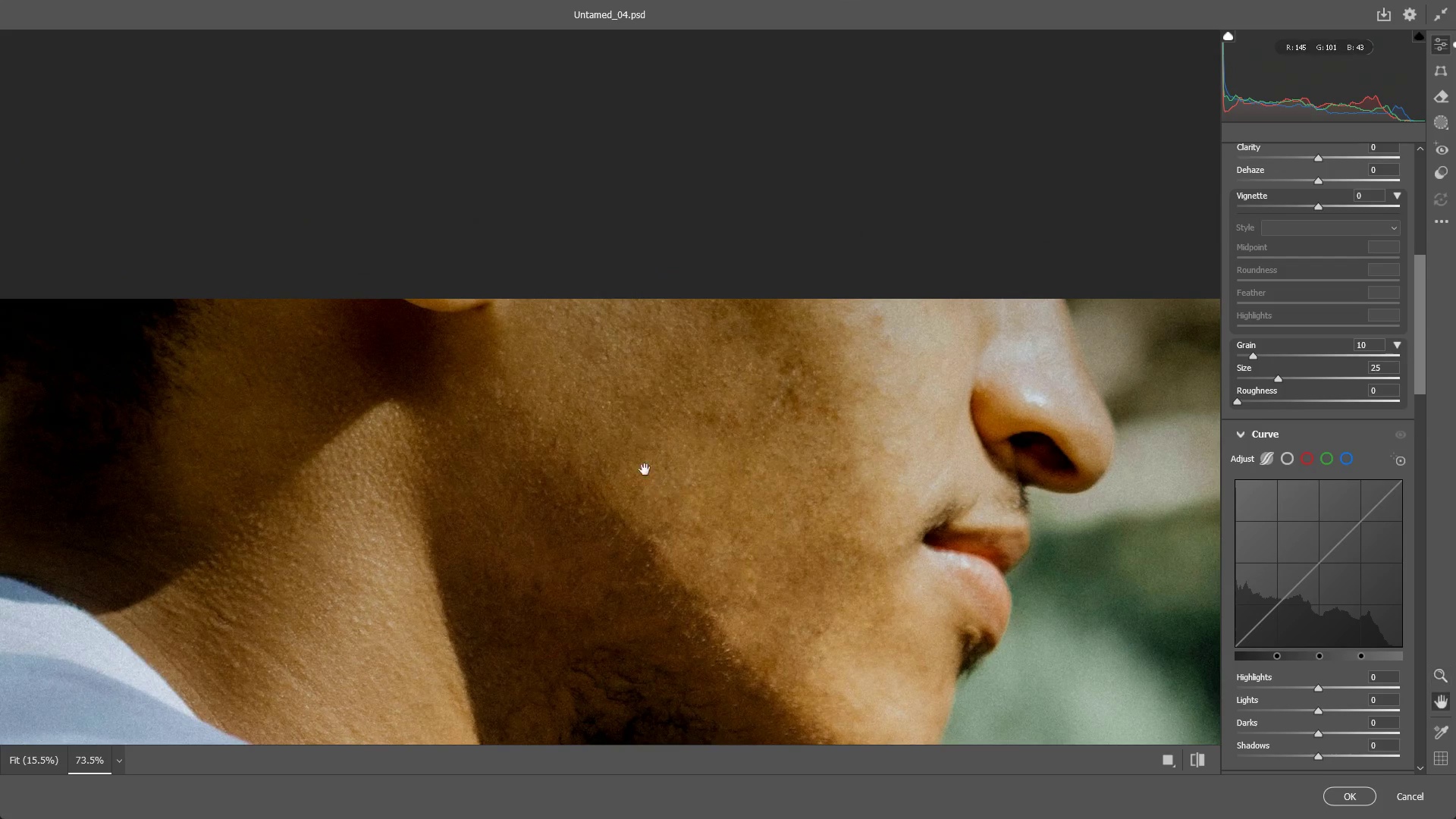 
left_click_drag(start_coordinate=[455, 436], to_coordinate=[765, 515])
 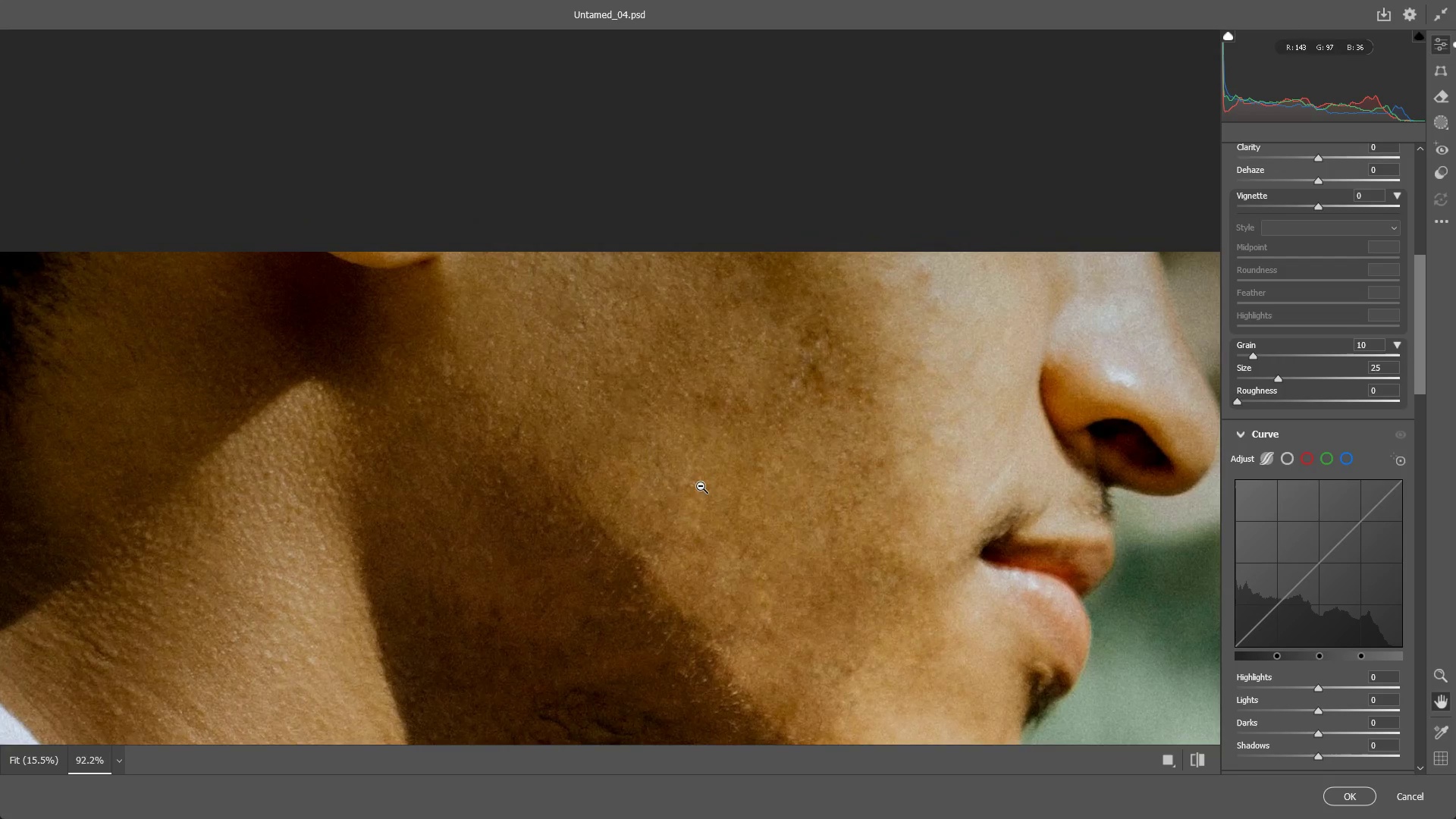 
left_click_drag(start_coordinate=[700, 485], to_coordinate=[674, 486])
 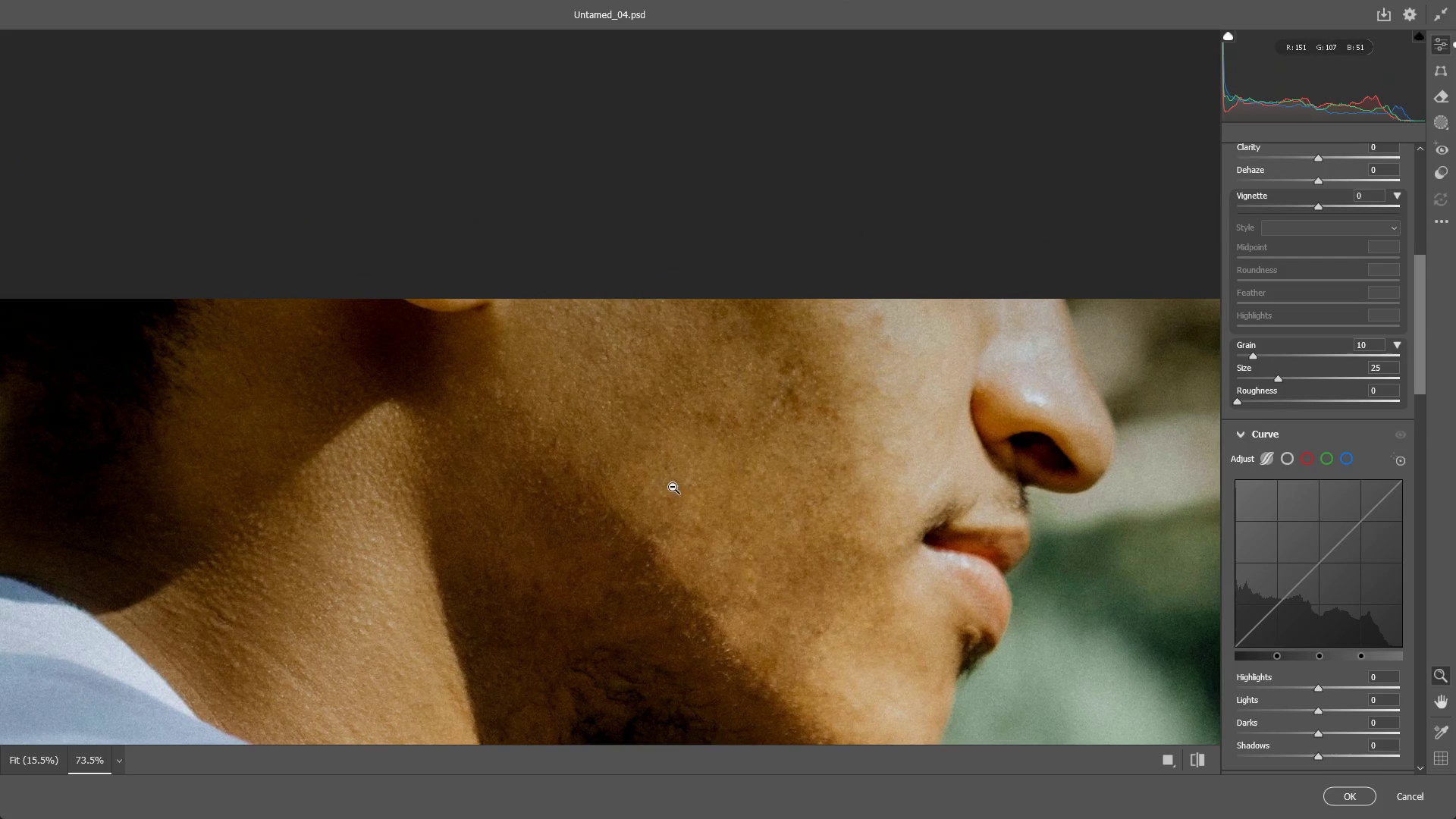 
hold_key(key=Space, duration=0.66)
 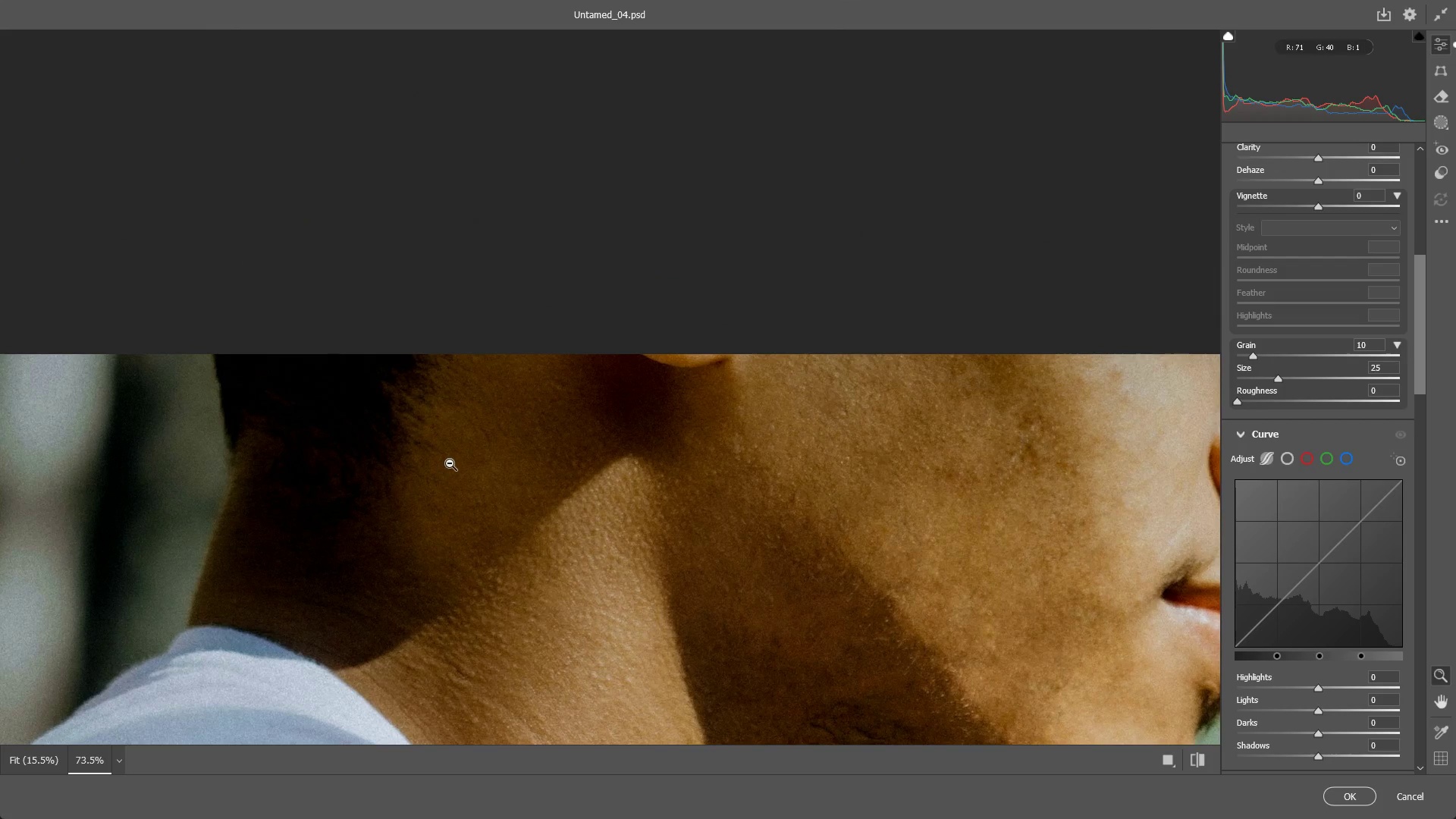 
left_click_drag(start_coordinate=[532, 450], to_coordinate=[771, 505])
 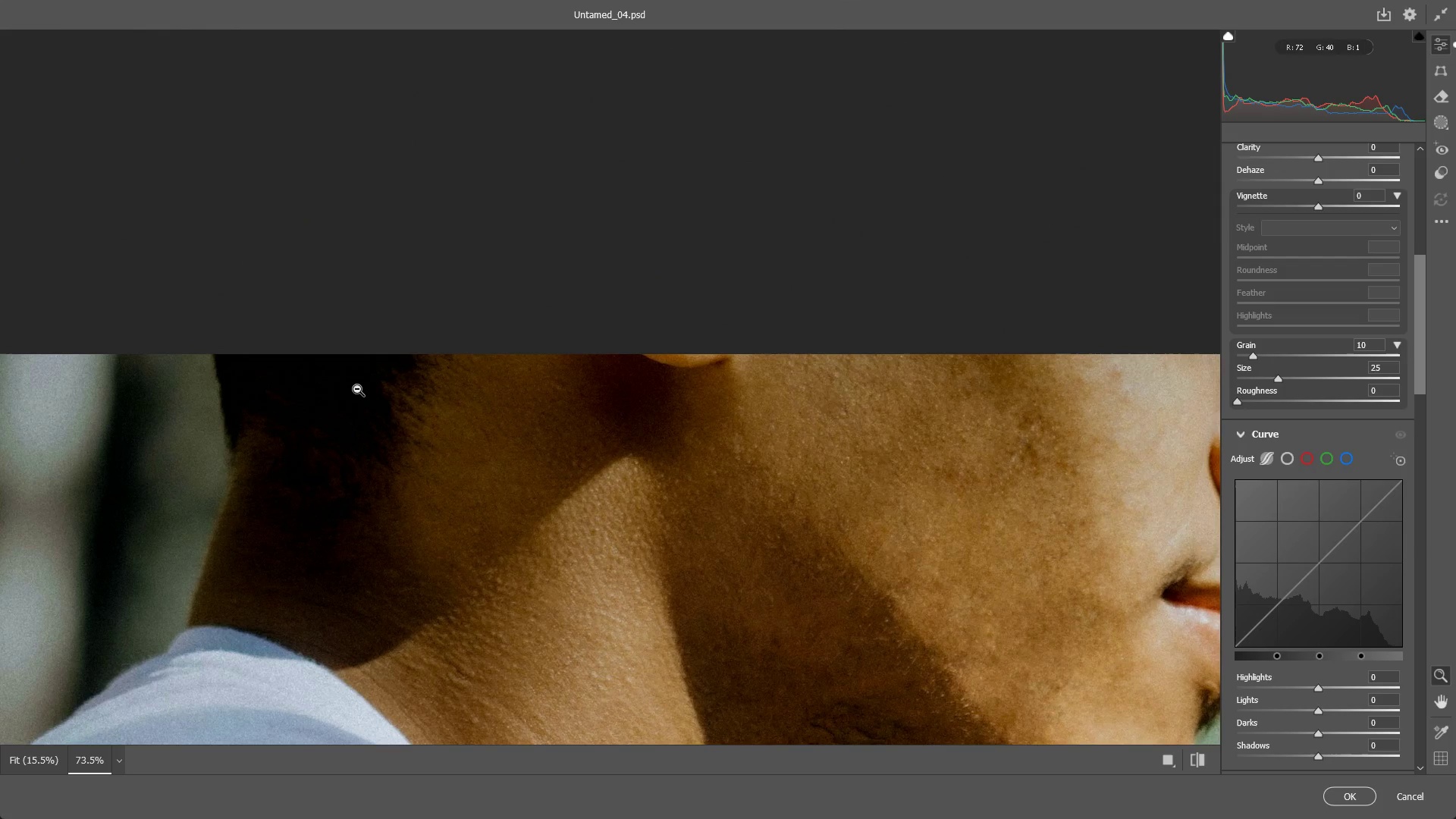 
hold_key(key=Space, duration=0.66)
 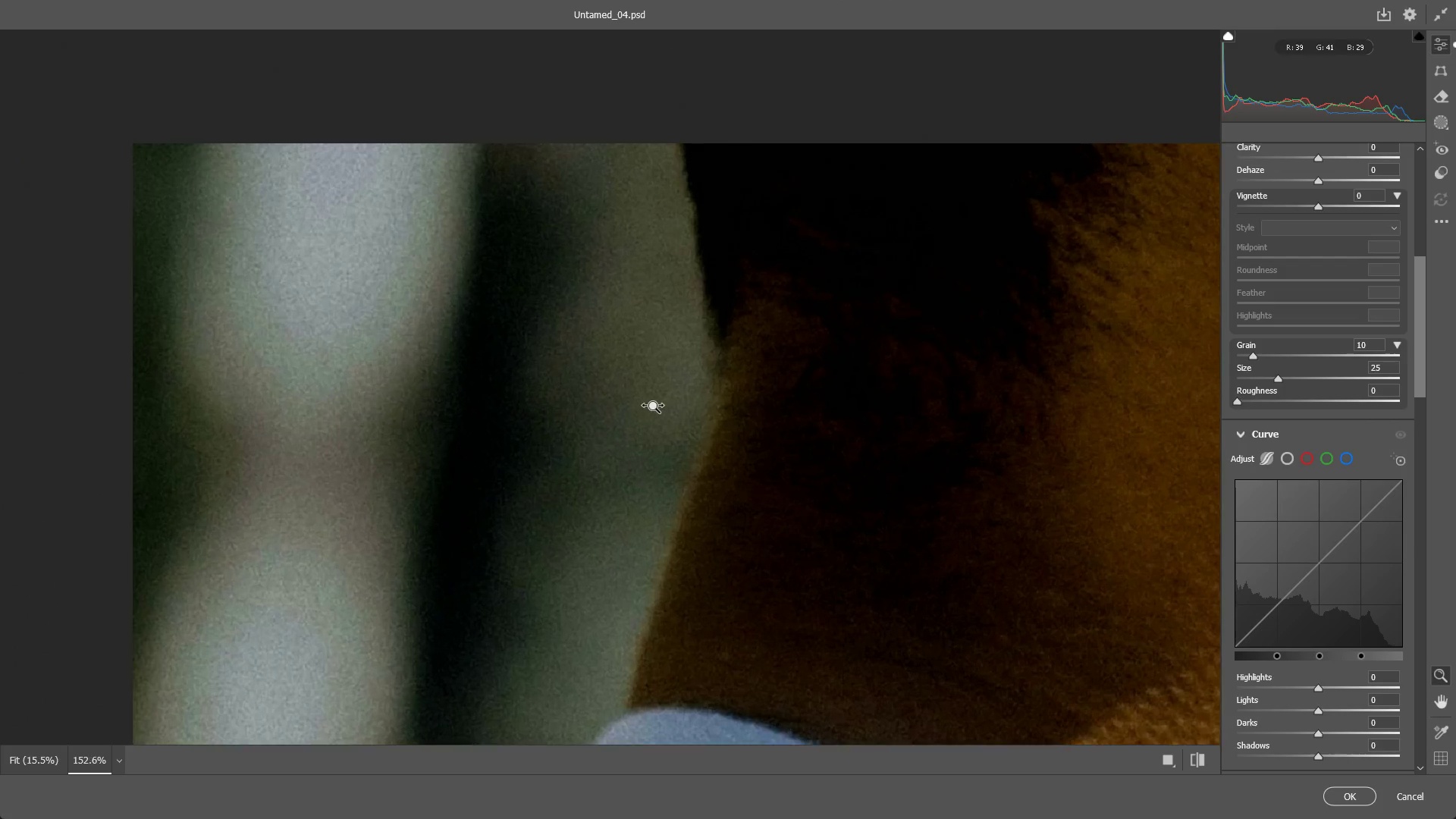 
left_click_drag(start_coordinate=[244, 470], to_coordinate=[656, 400])
 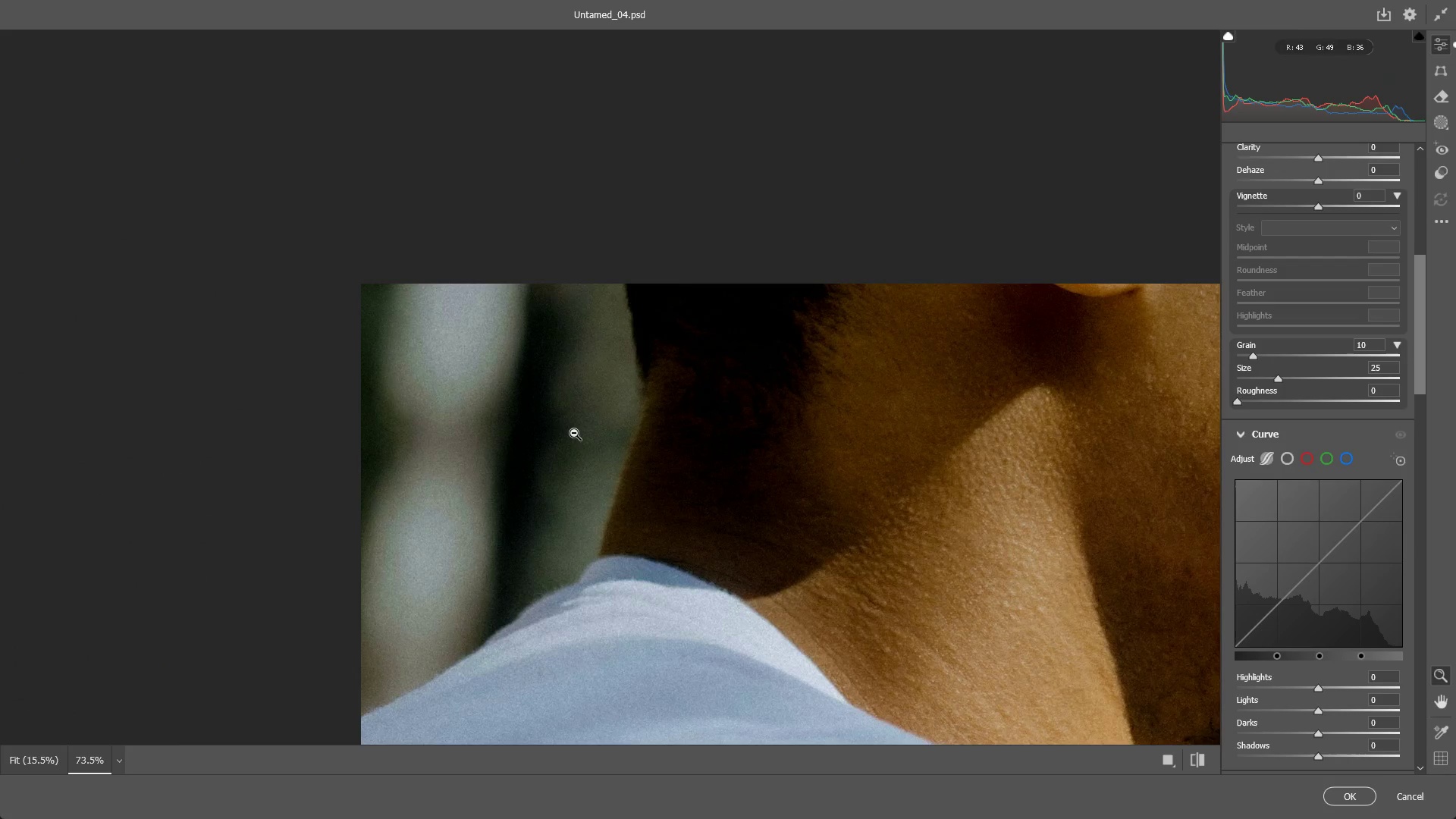 
left_click_drag(start_coordinate=[573, 414], to_coordinate=[598, 406])
 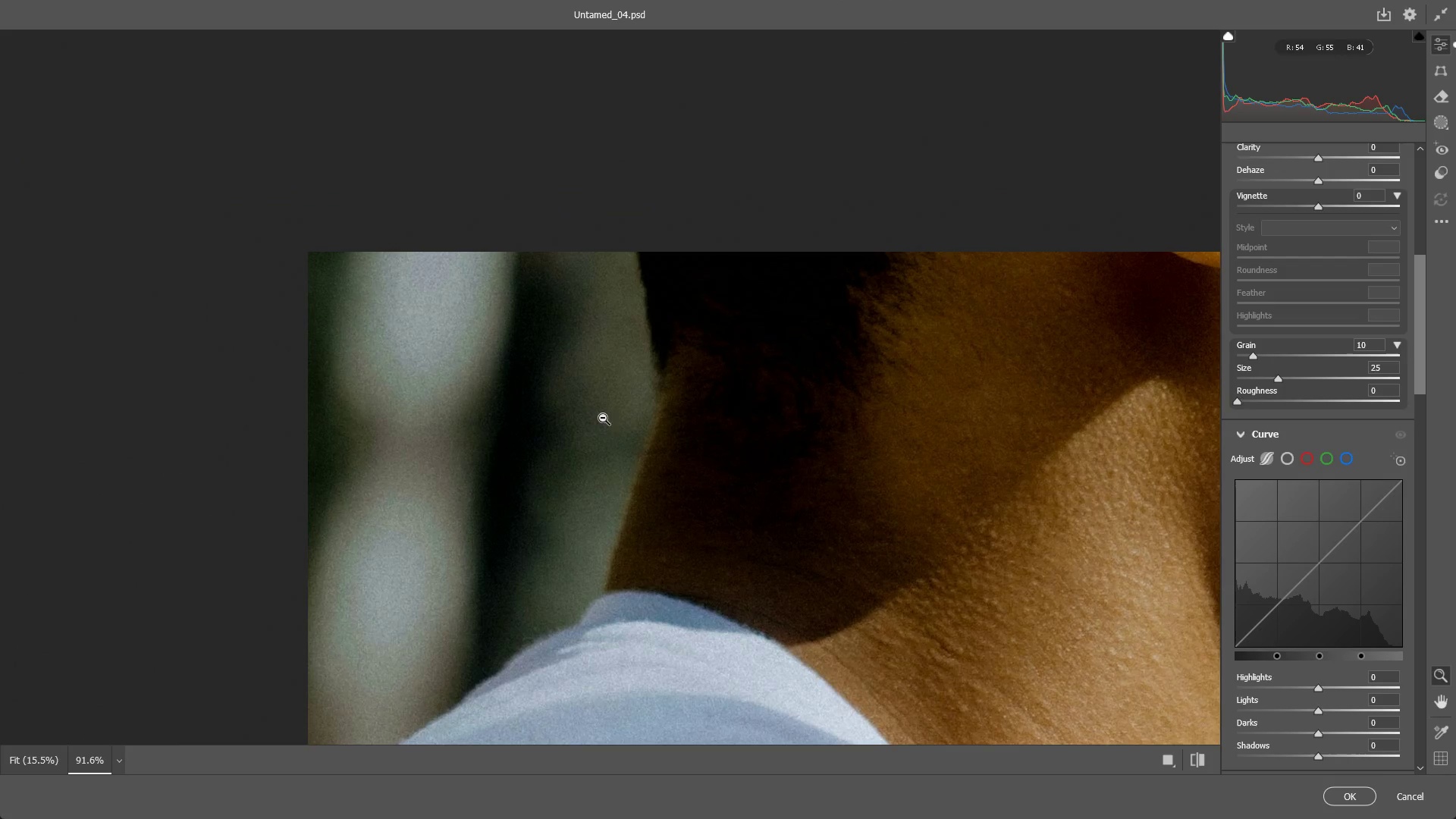 
hold_key(key=Space, duration=0.58)
 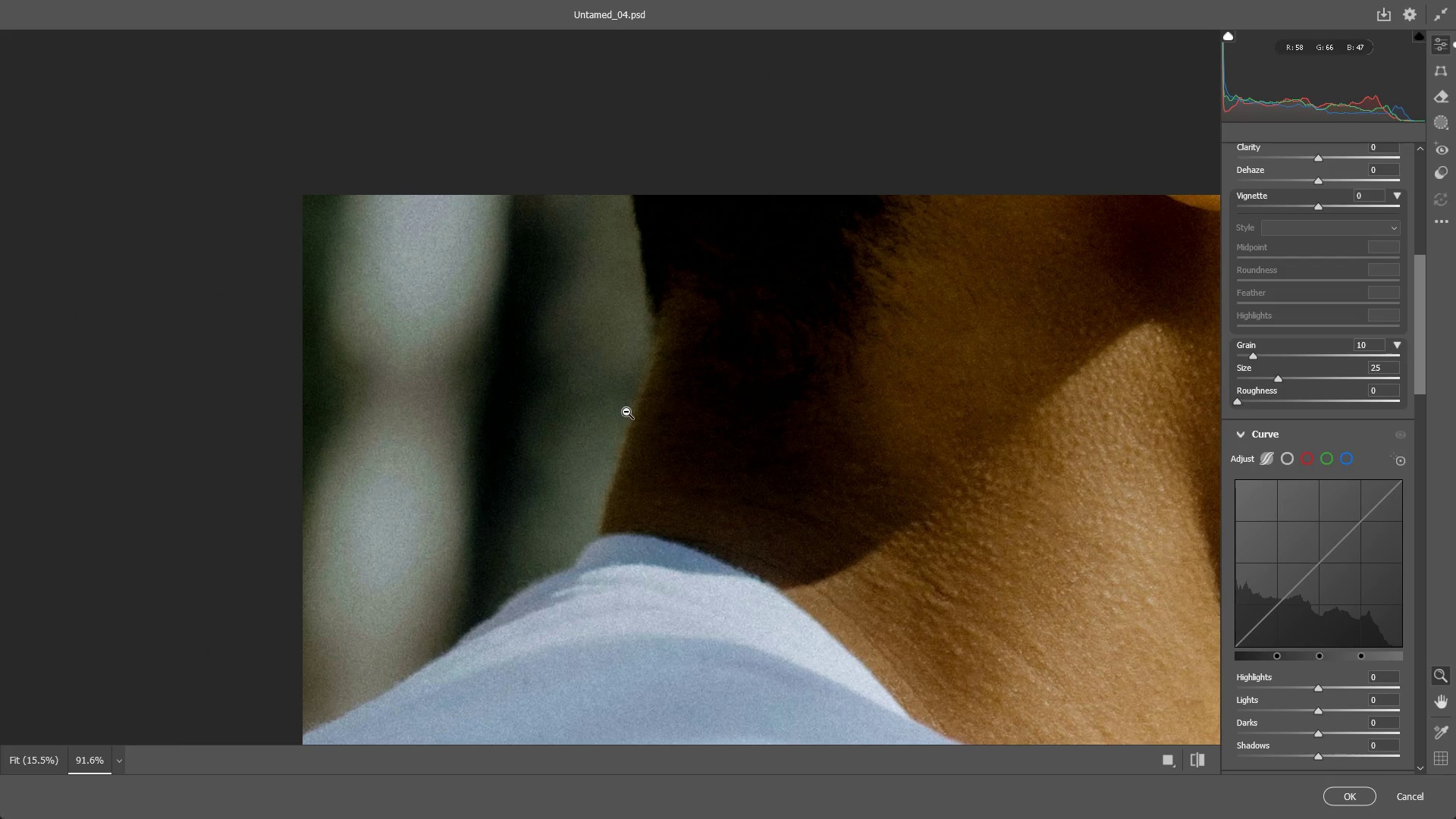 
left_click_drag(start_coordinate=[630, 469], to_coordinate=[625, 412])
 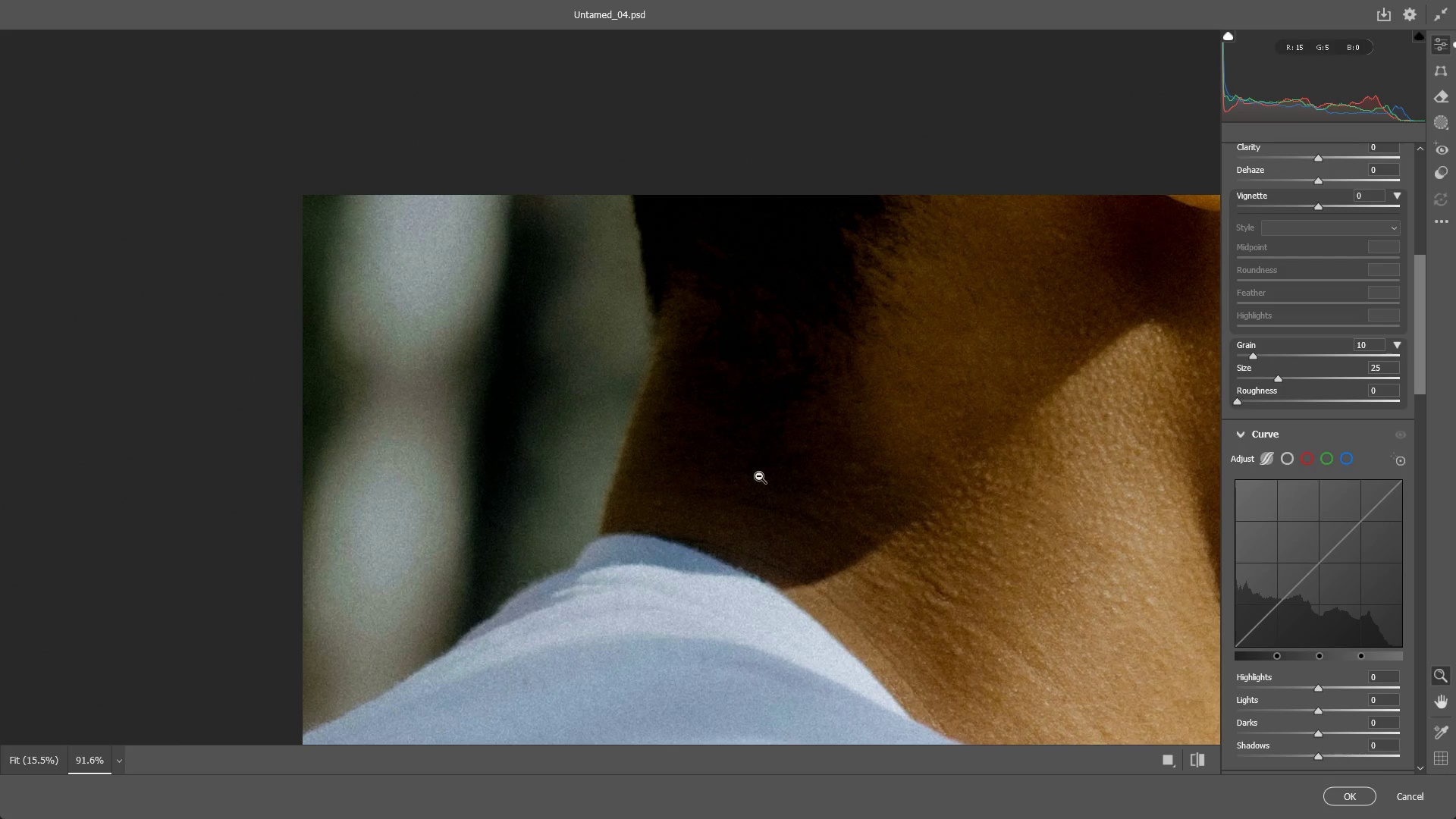 
left_click_drag(start_coordinate=[737, 347], to_coordinate=[667, 330])
 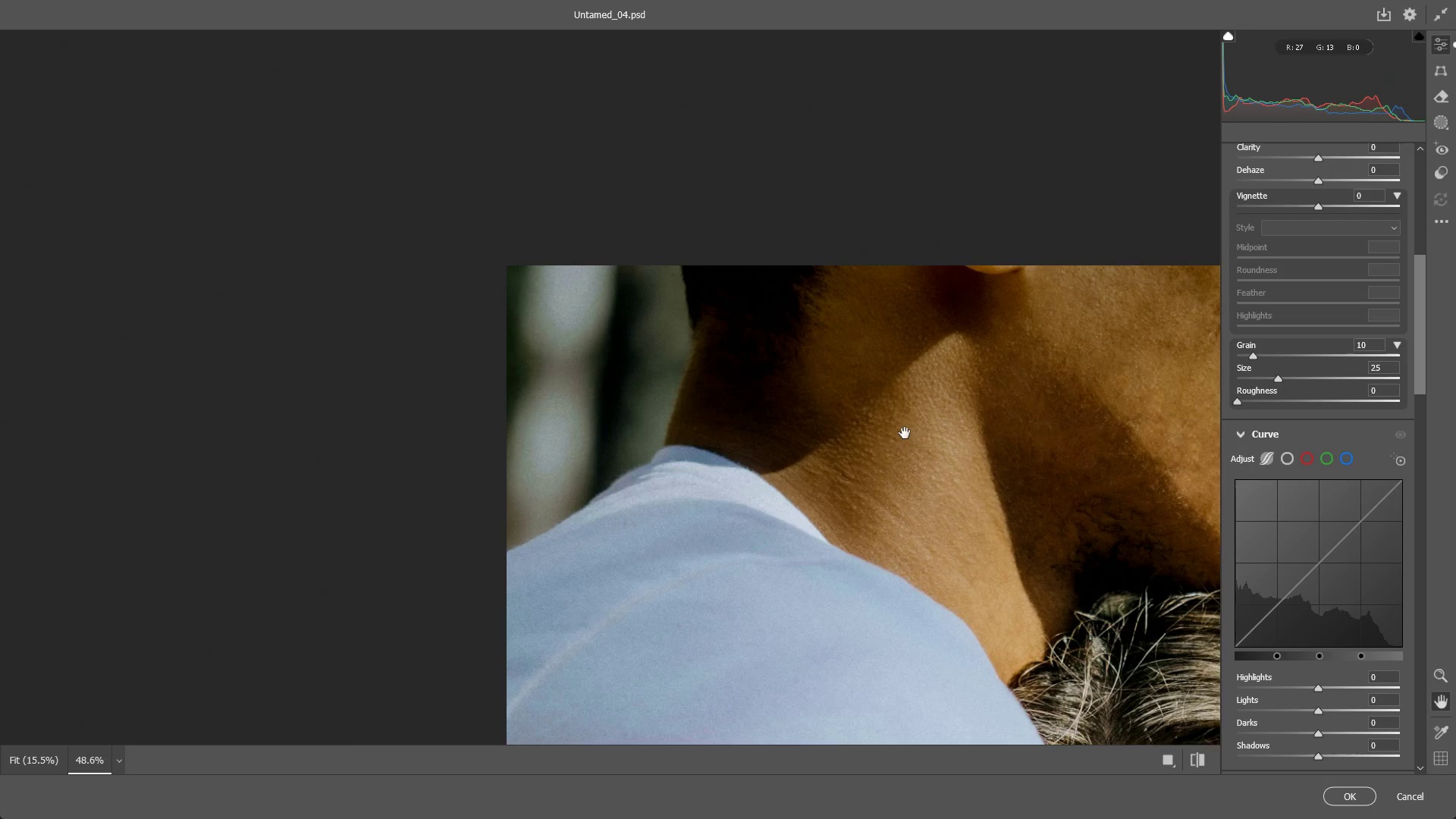 
hold_key(key=Space, duration=0.52)
 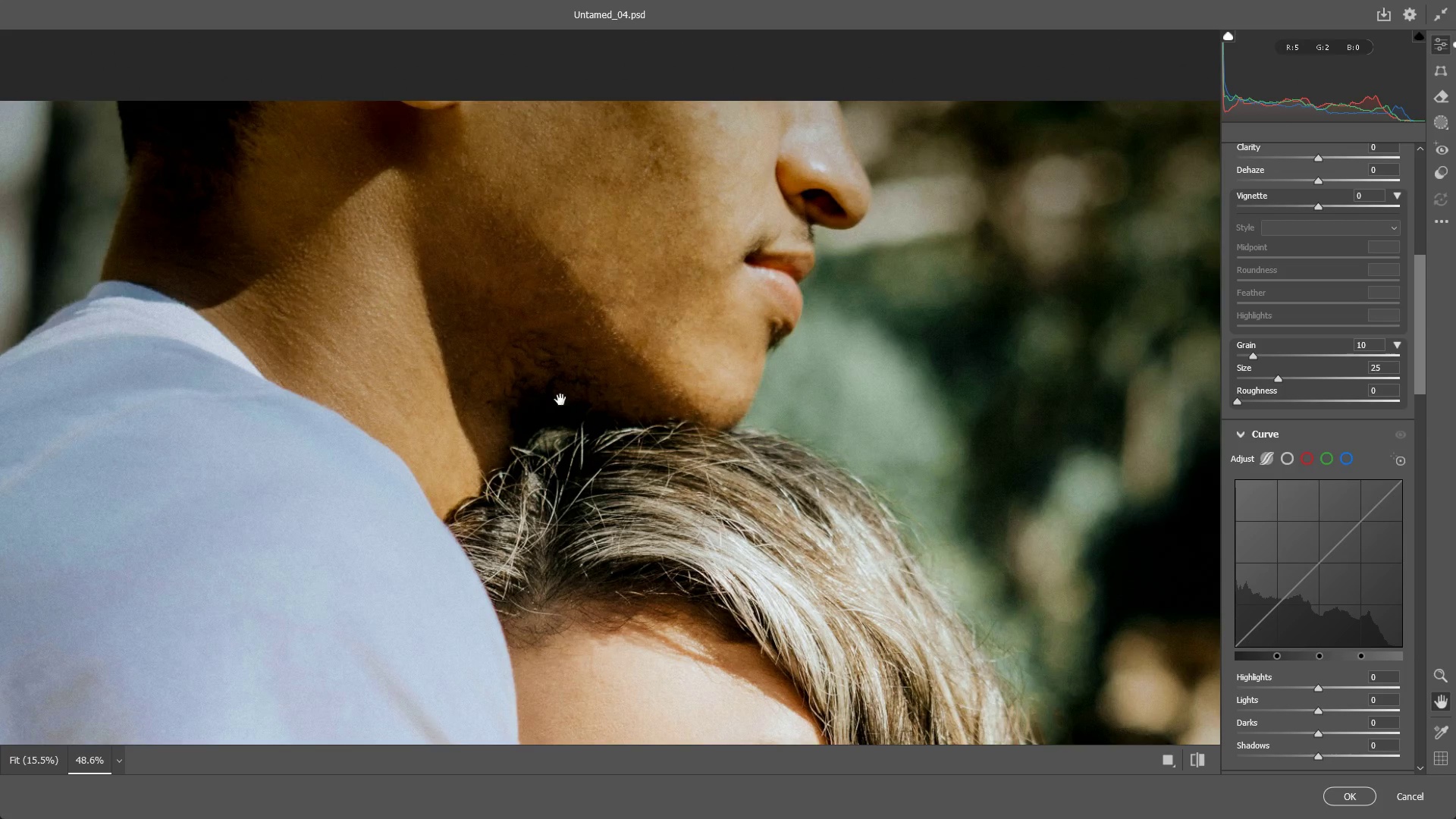 
left_click_drag(start_coordinate=[918, 443], to_coordinate=[701, 312])
 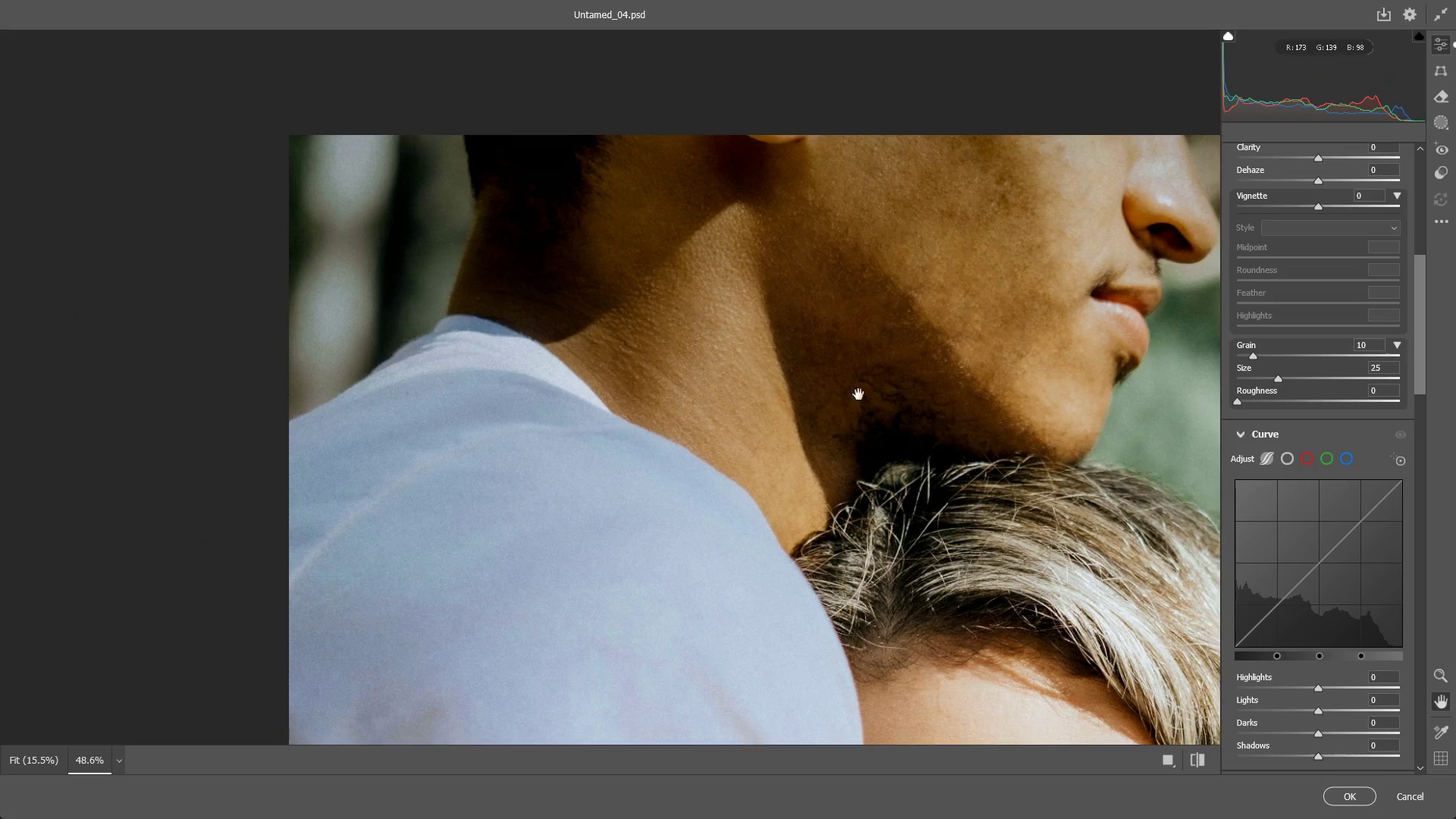 
hold_key(key=Space, duration=0.56)
 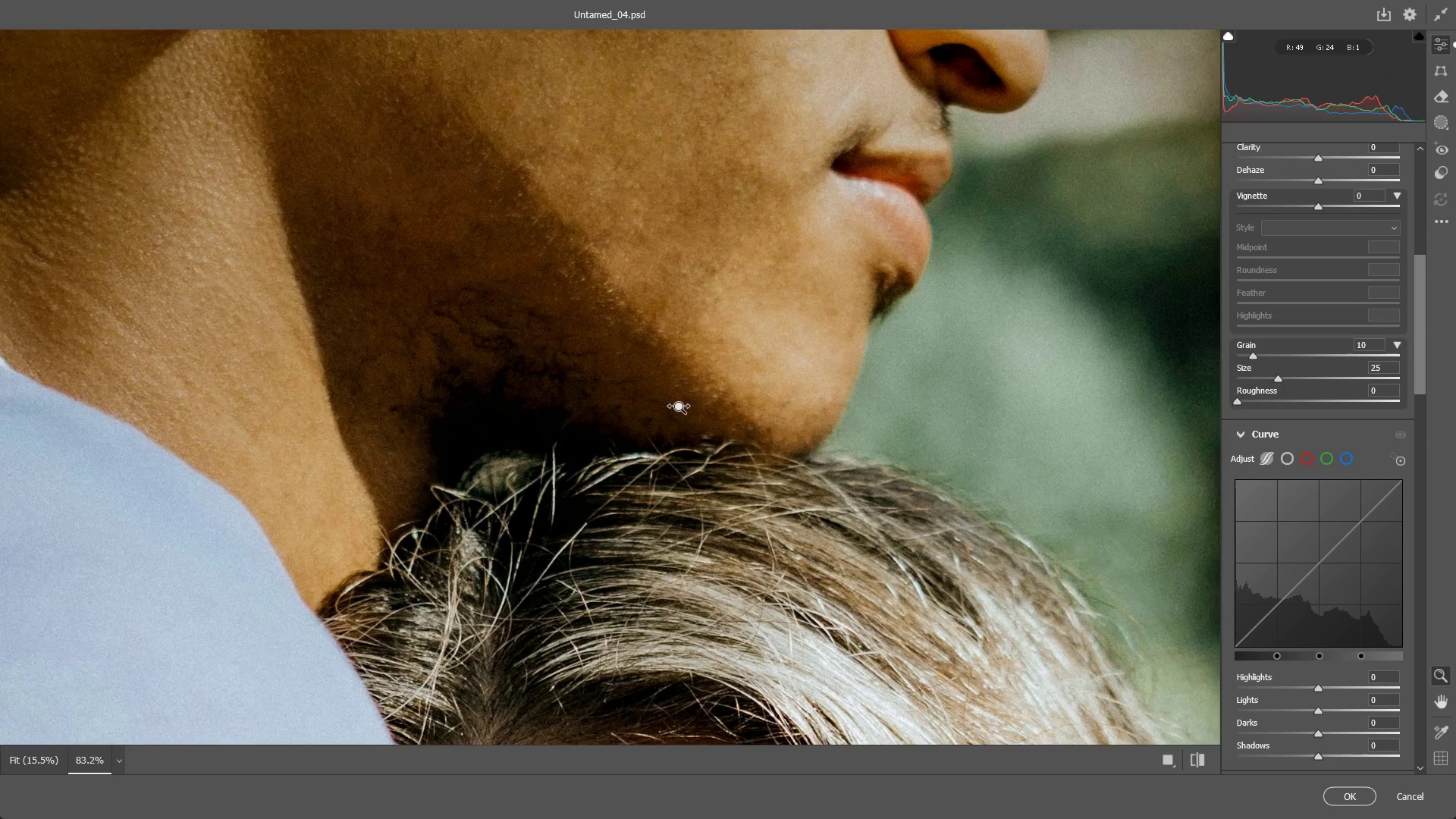 
left_click_drag(start_coordinate=[871, 432], to_coordinate=[524, 398])
 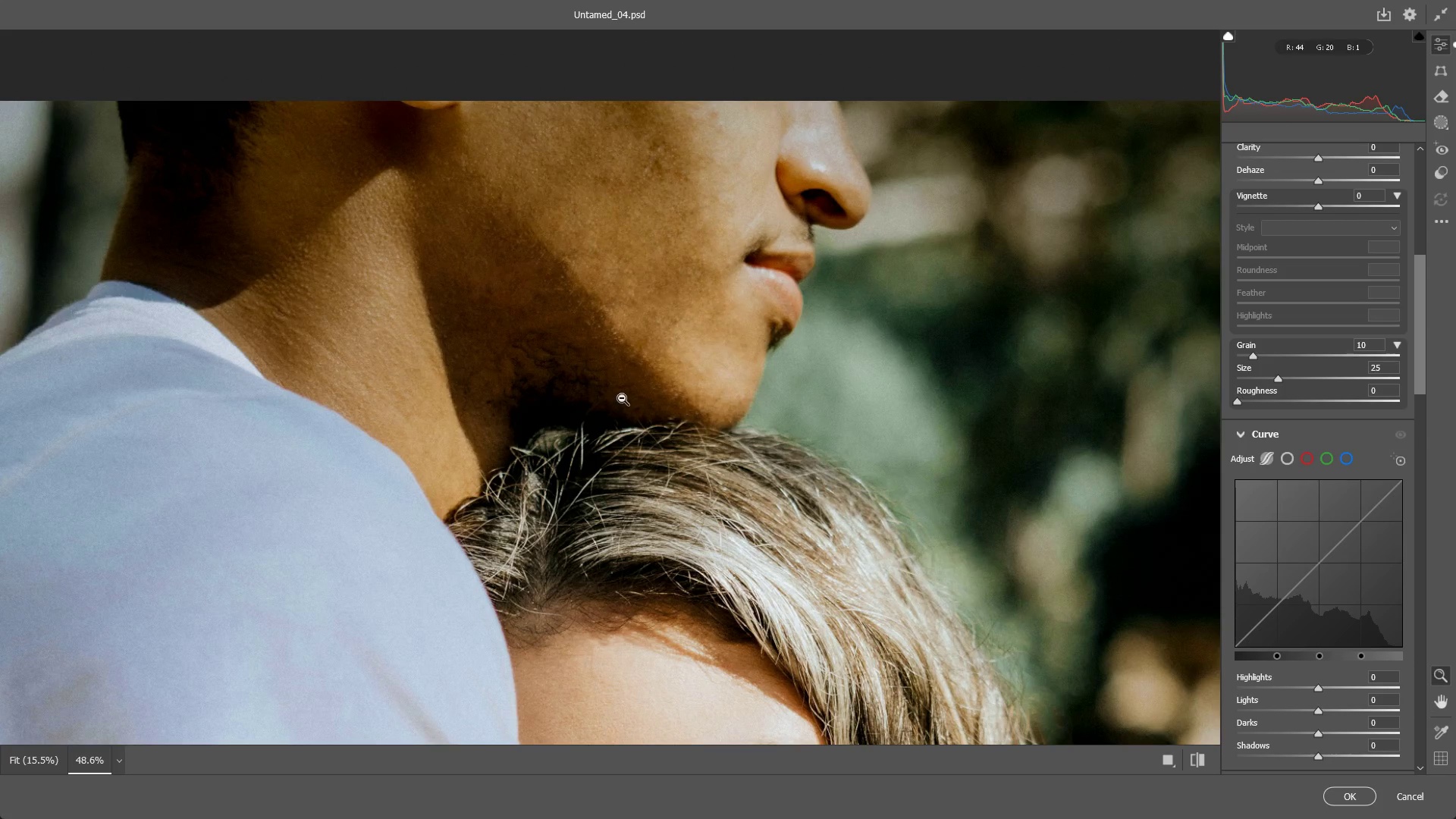 
left_click_drag(start_coordinate=[620, 394], to_coordinate=[680, 407])
 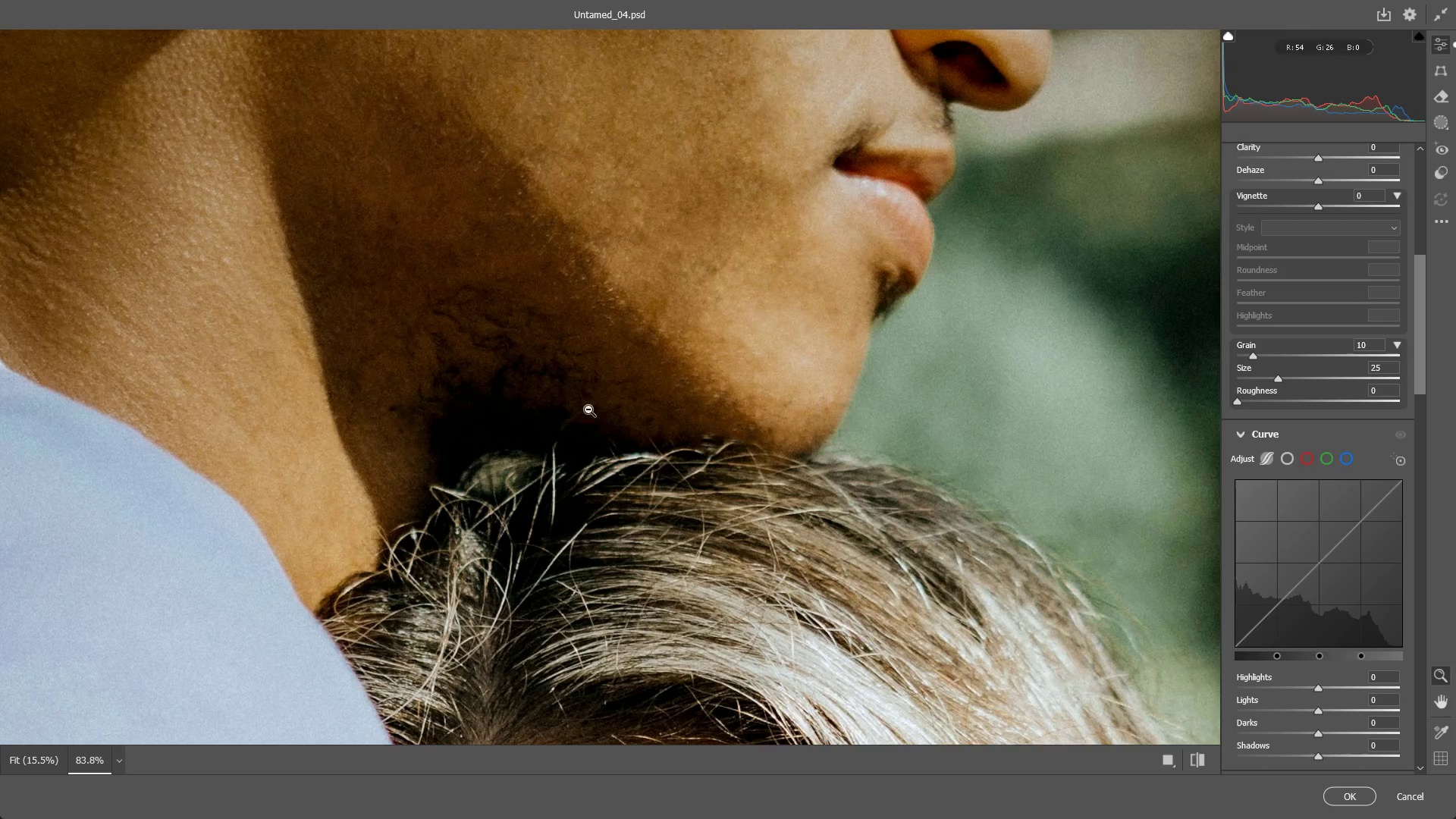 
hold_key(key=Space, duration=0.53)
 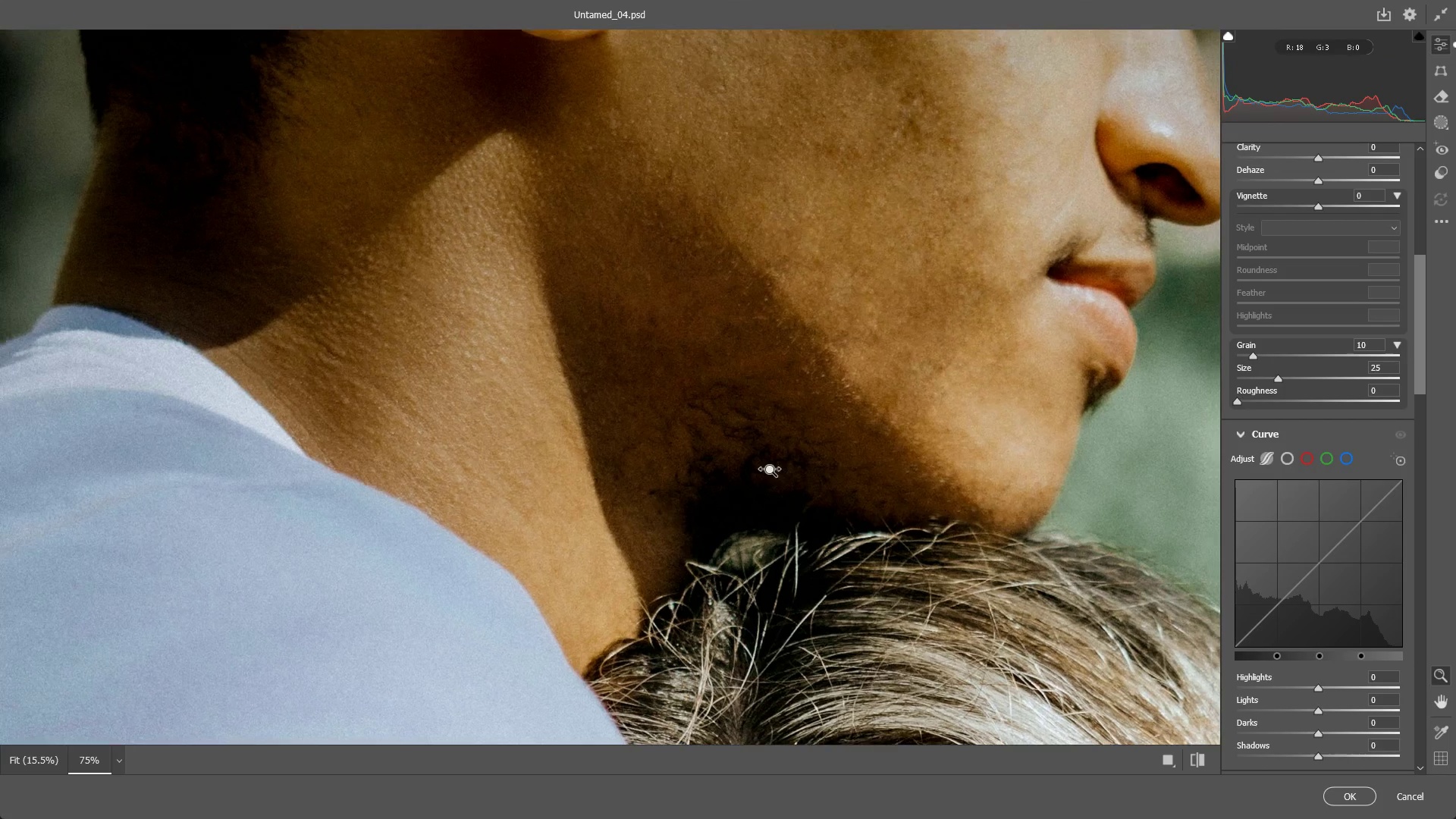 
left_click_drag(start_coordinate=[534, 386], to_coordinate=[779, 472])
 